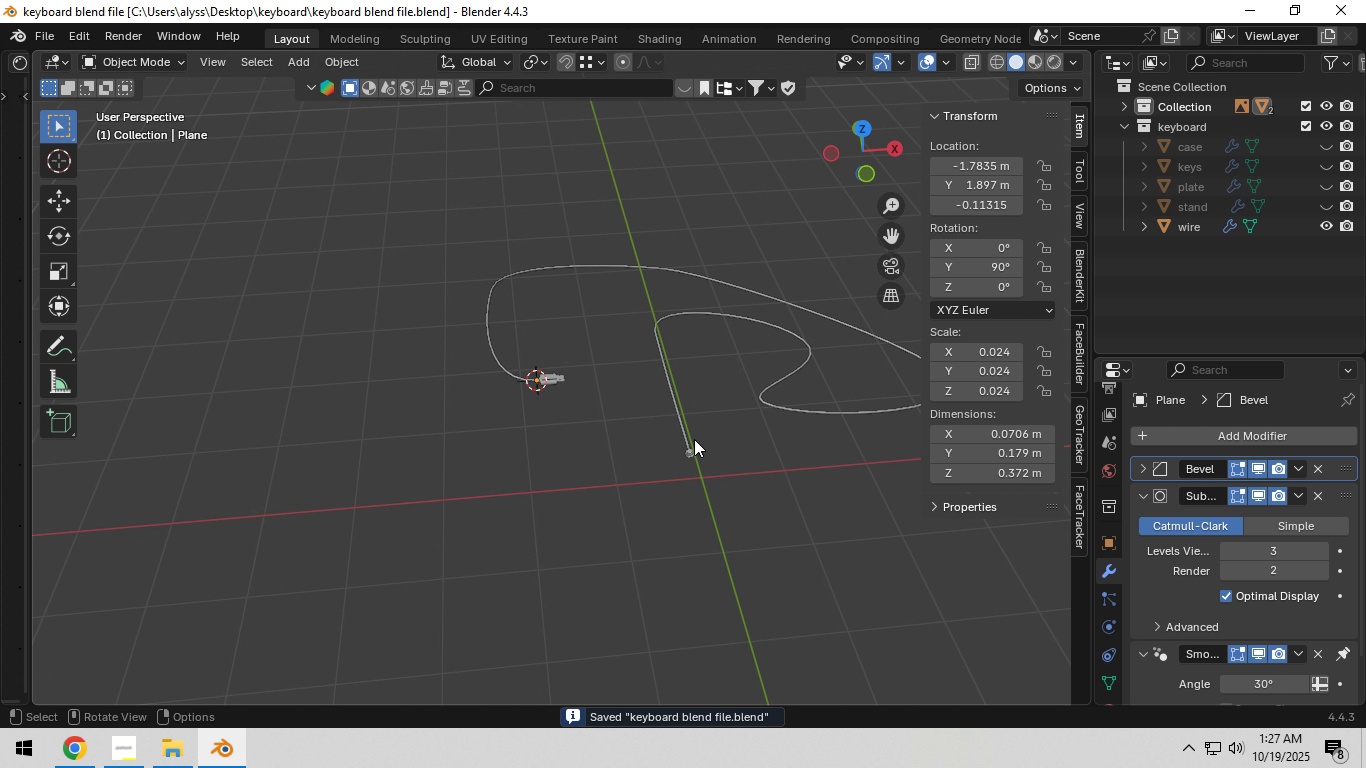 
left_click([683, 426])
 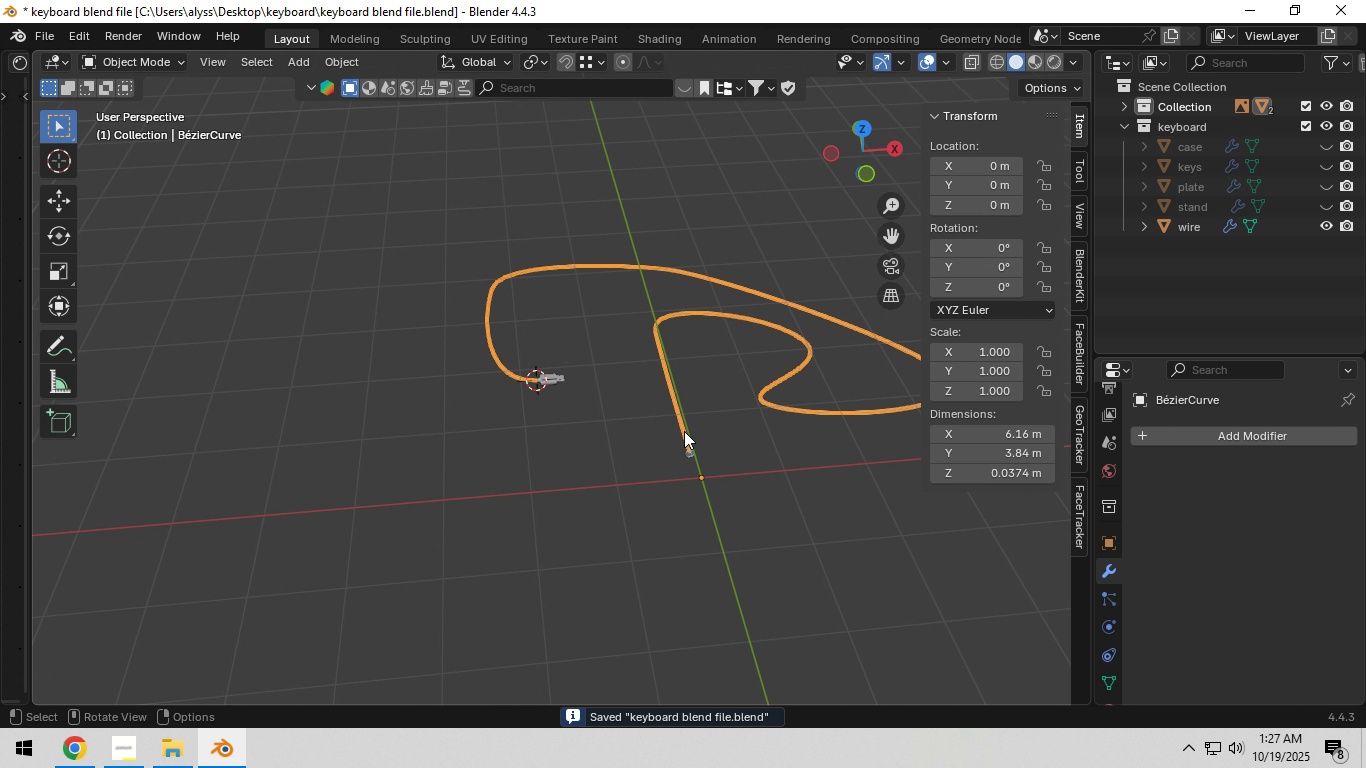 
scroll: coordinate [684, 434], scroll_direction: up, amount: 6.0
 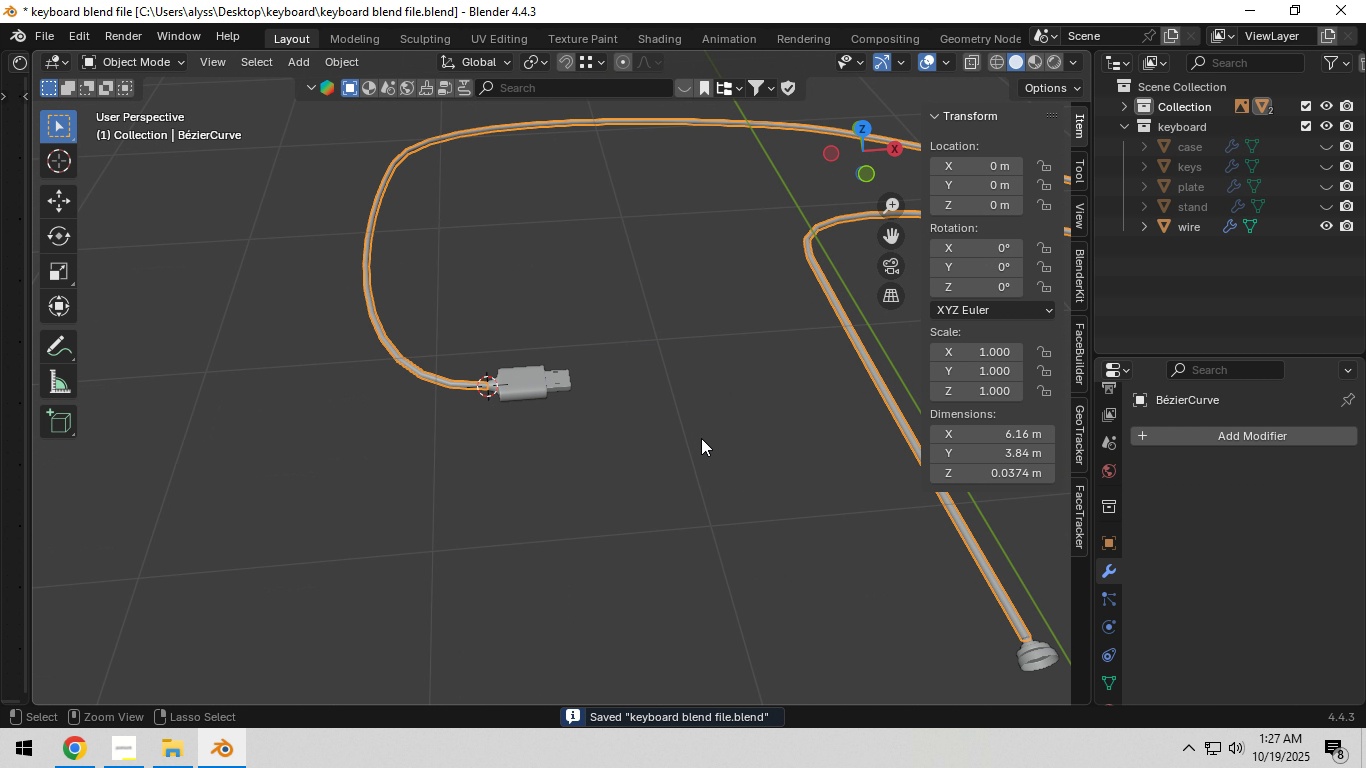 
key(Control+A)
 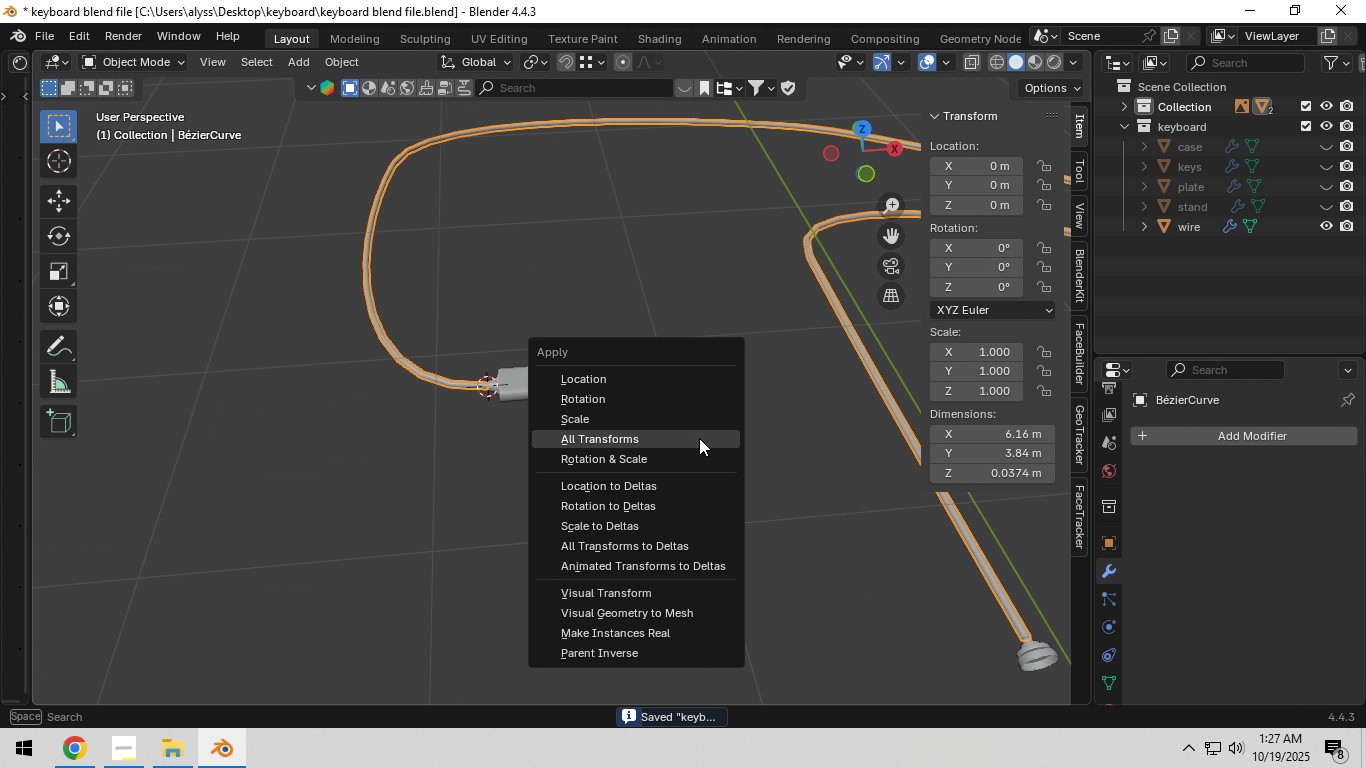 
left_click([699, 438])
 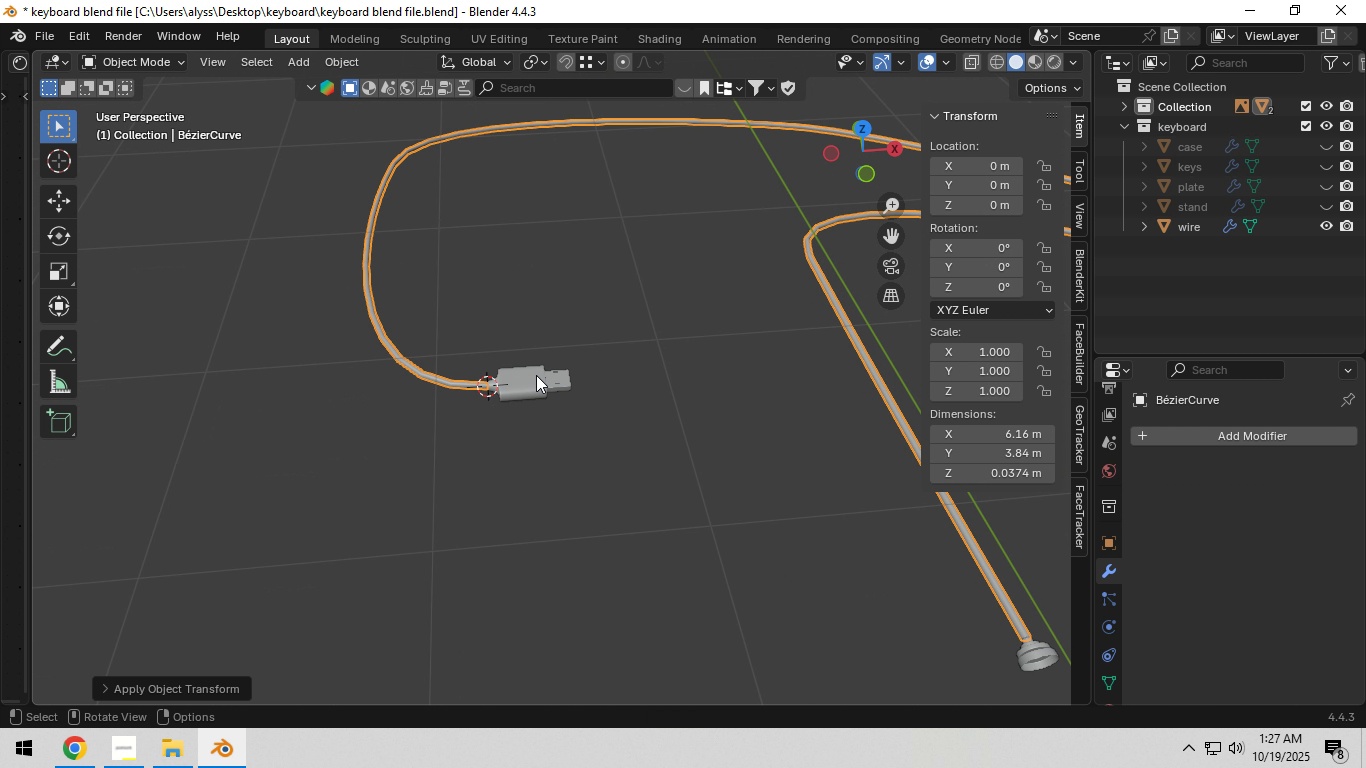 
left_click([536, 375])
 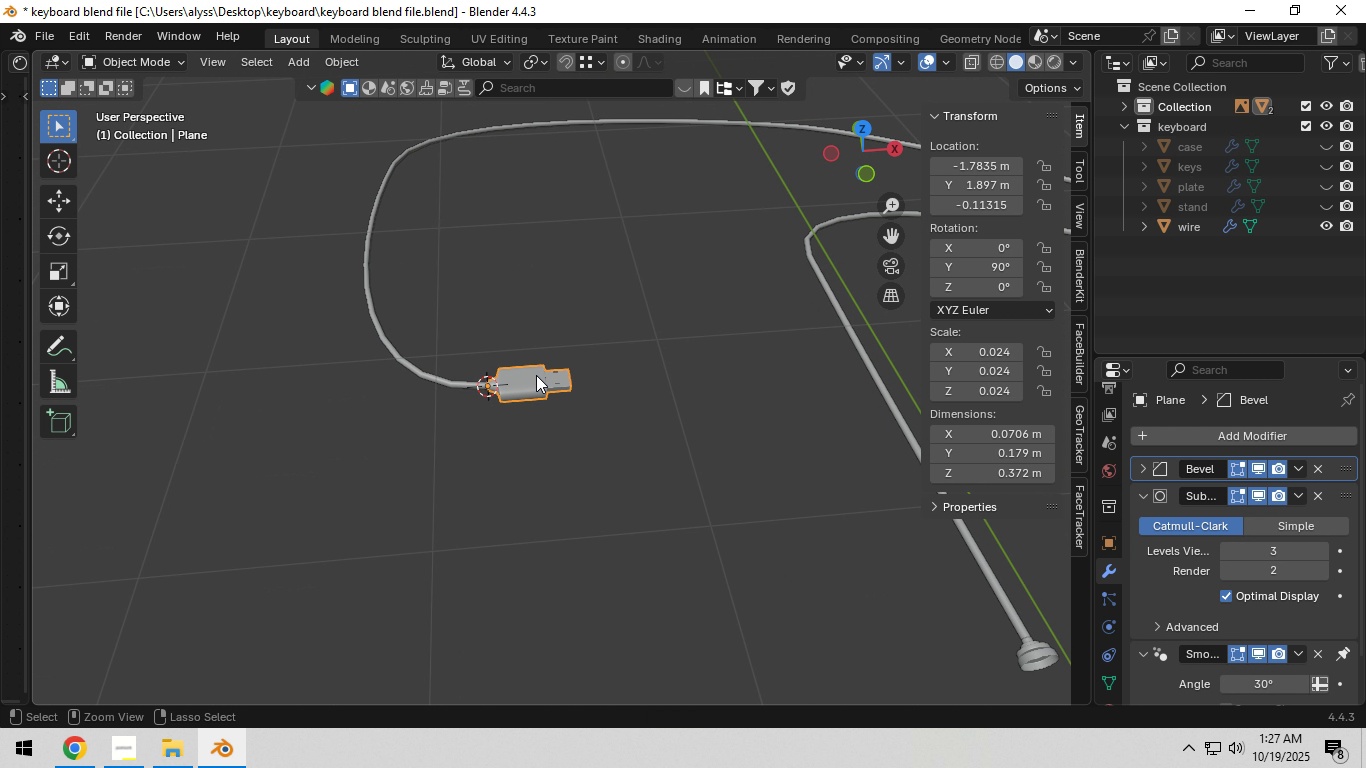 
key(Control+A)
 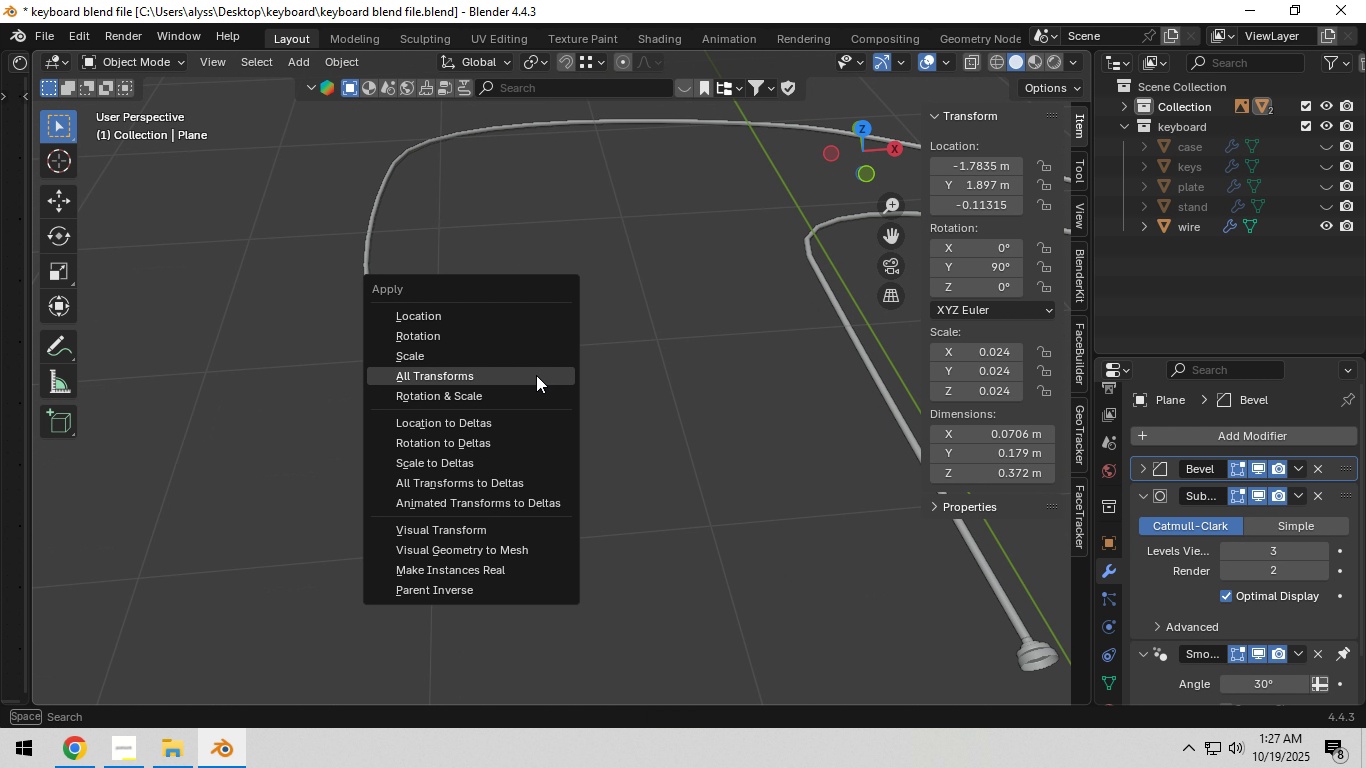 
left_click([536, 375])
 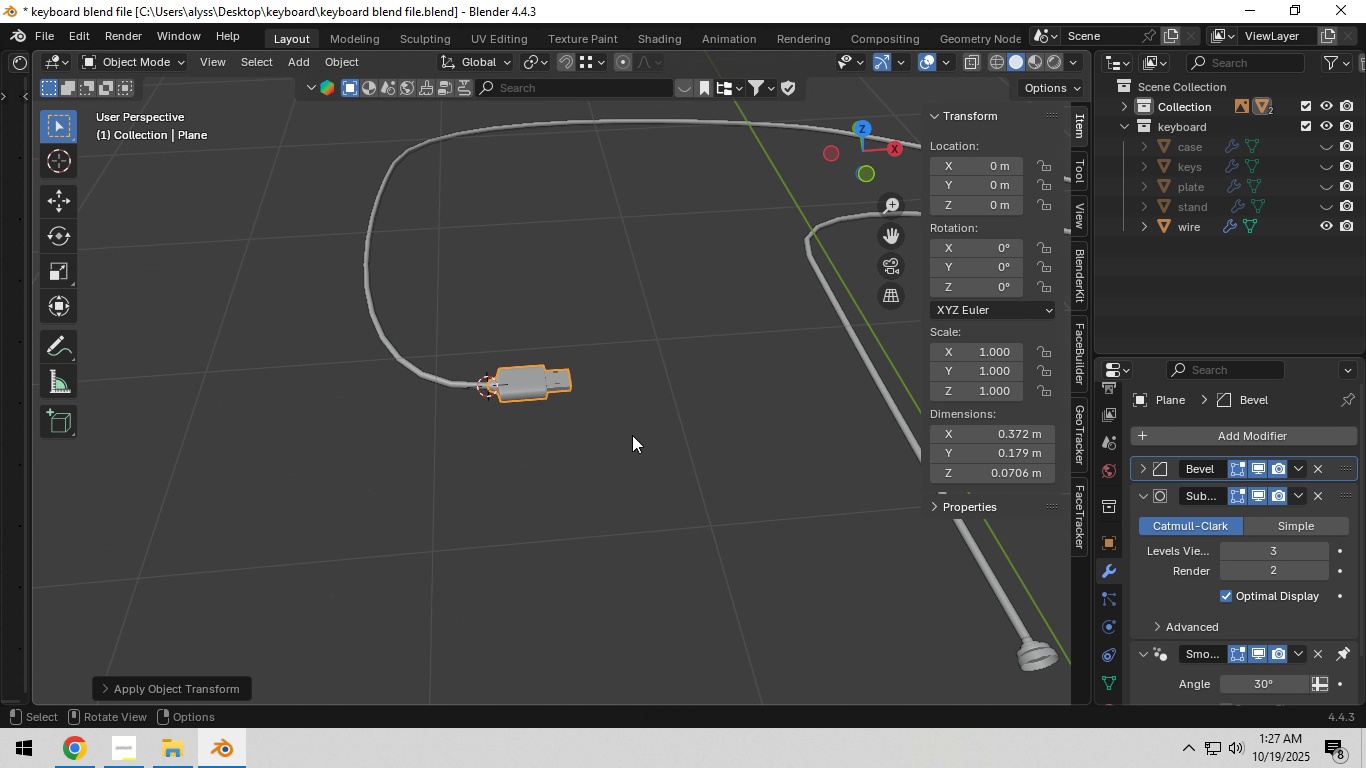 
left_click([644, 437])
 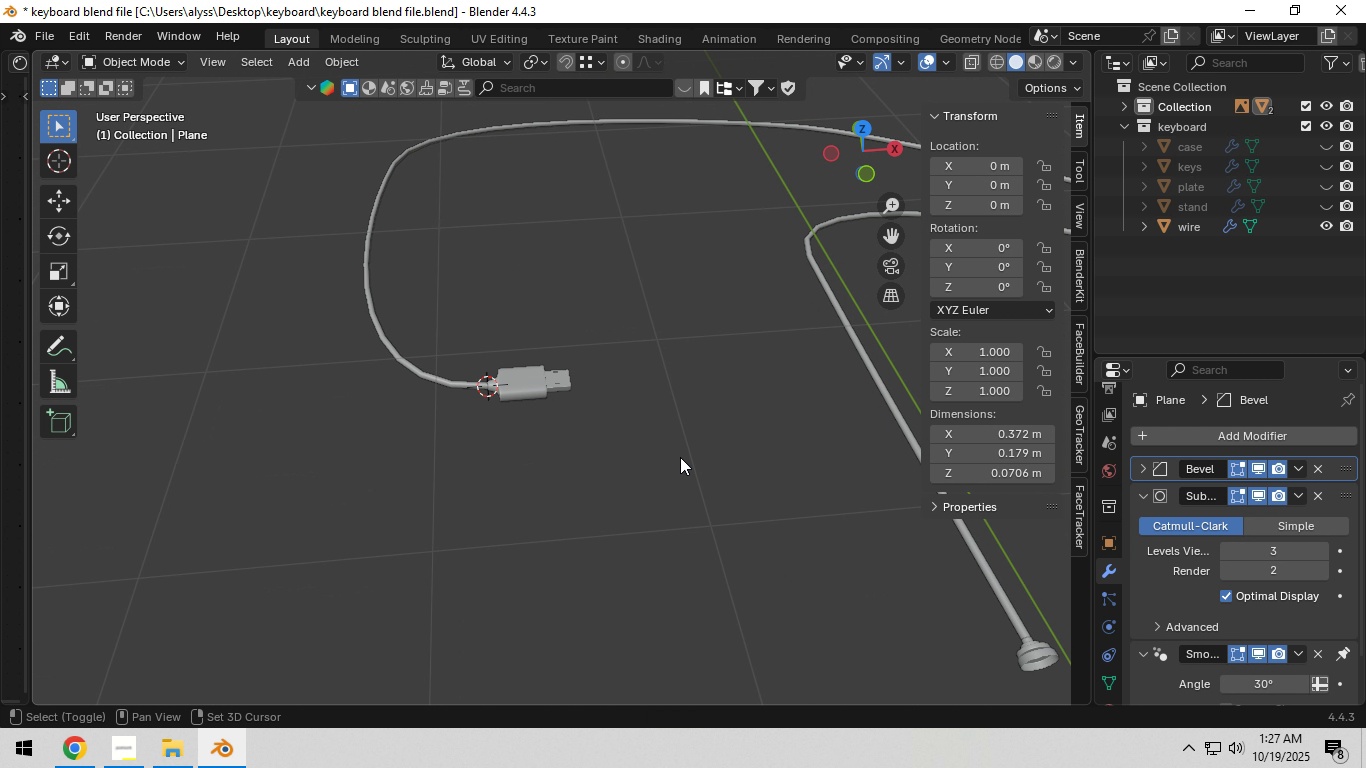 
hold_key(key=ShiftLeft, duration=0.38)
 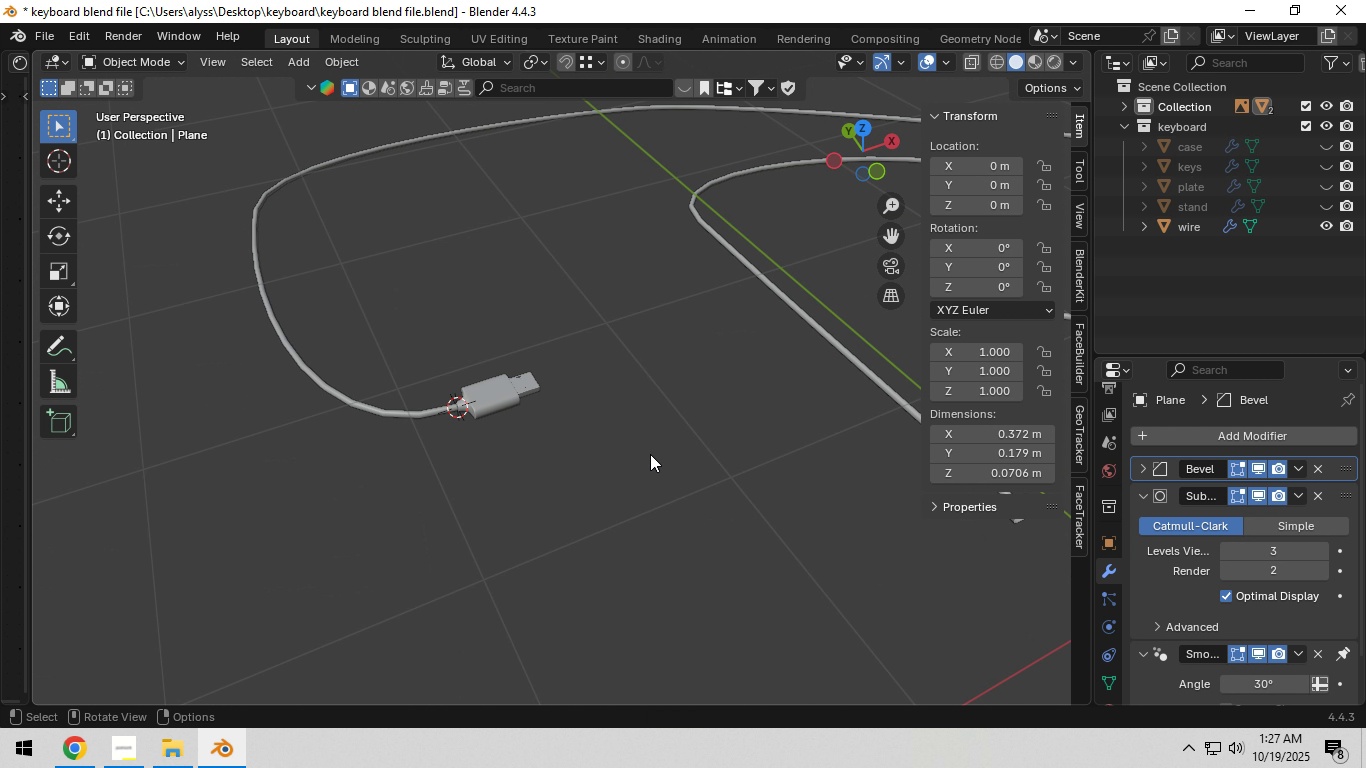 
scroll: coordinate [496, 469], scroll_direction: up, amount: 6.0
 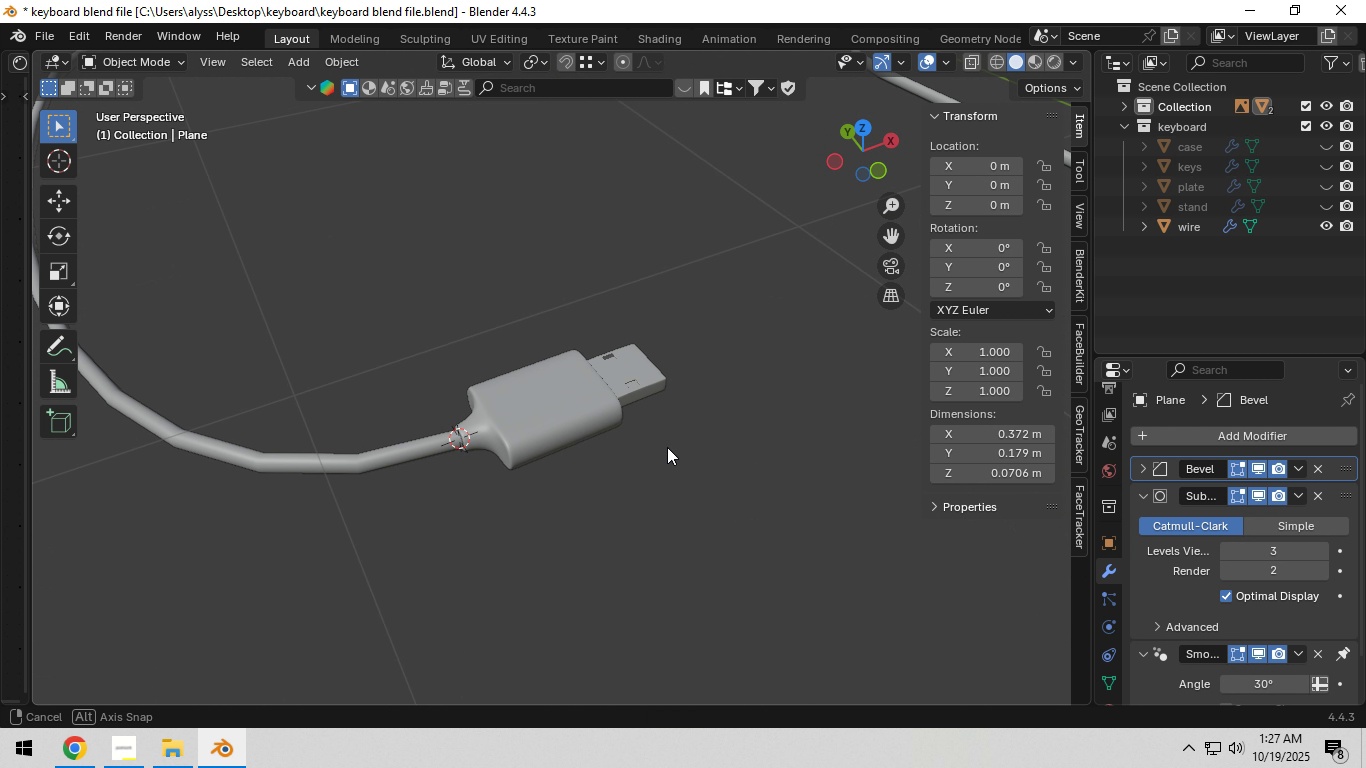 
hold_key(key=ShiftLeft, duration=0.36)
 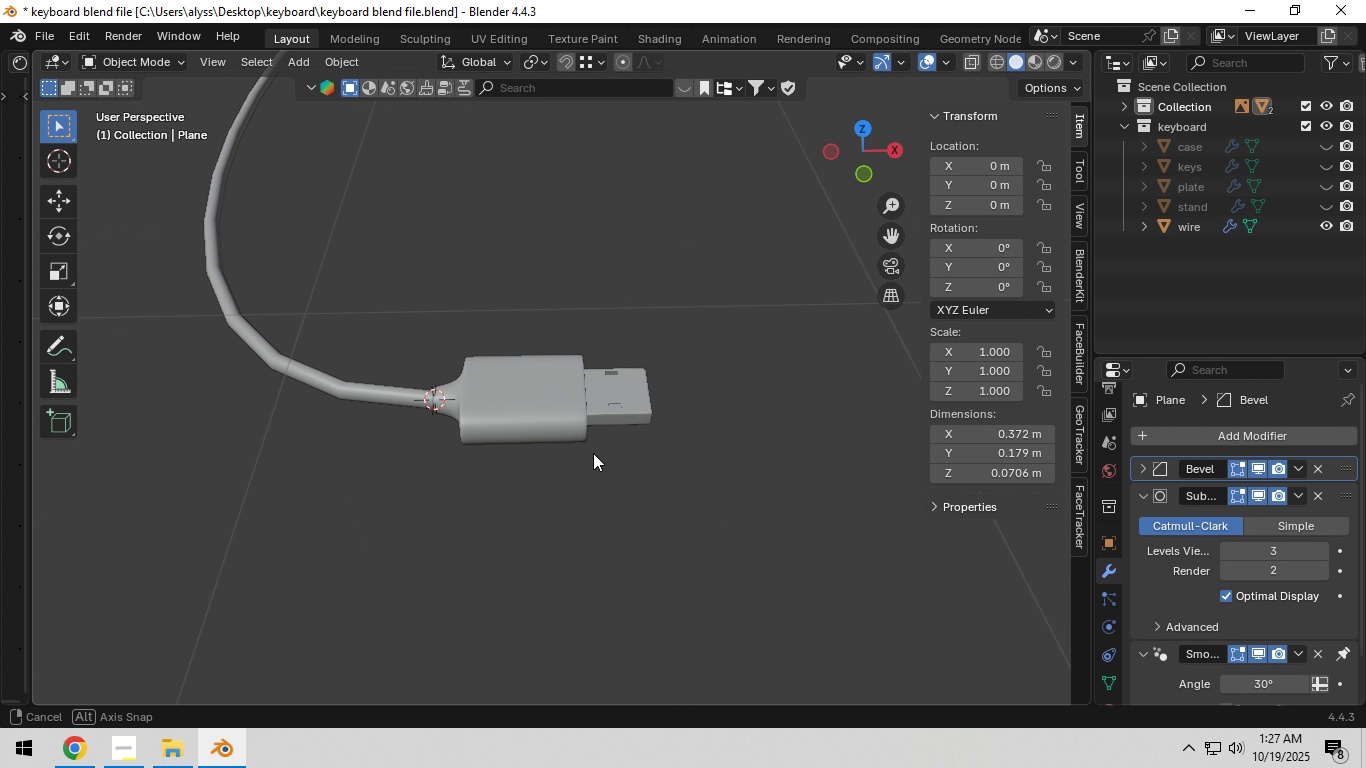 
scroll: coordinate [591, 454], scroll_direction: up, amount: 2.0
 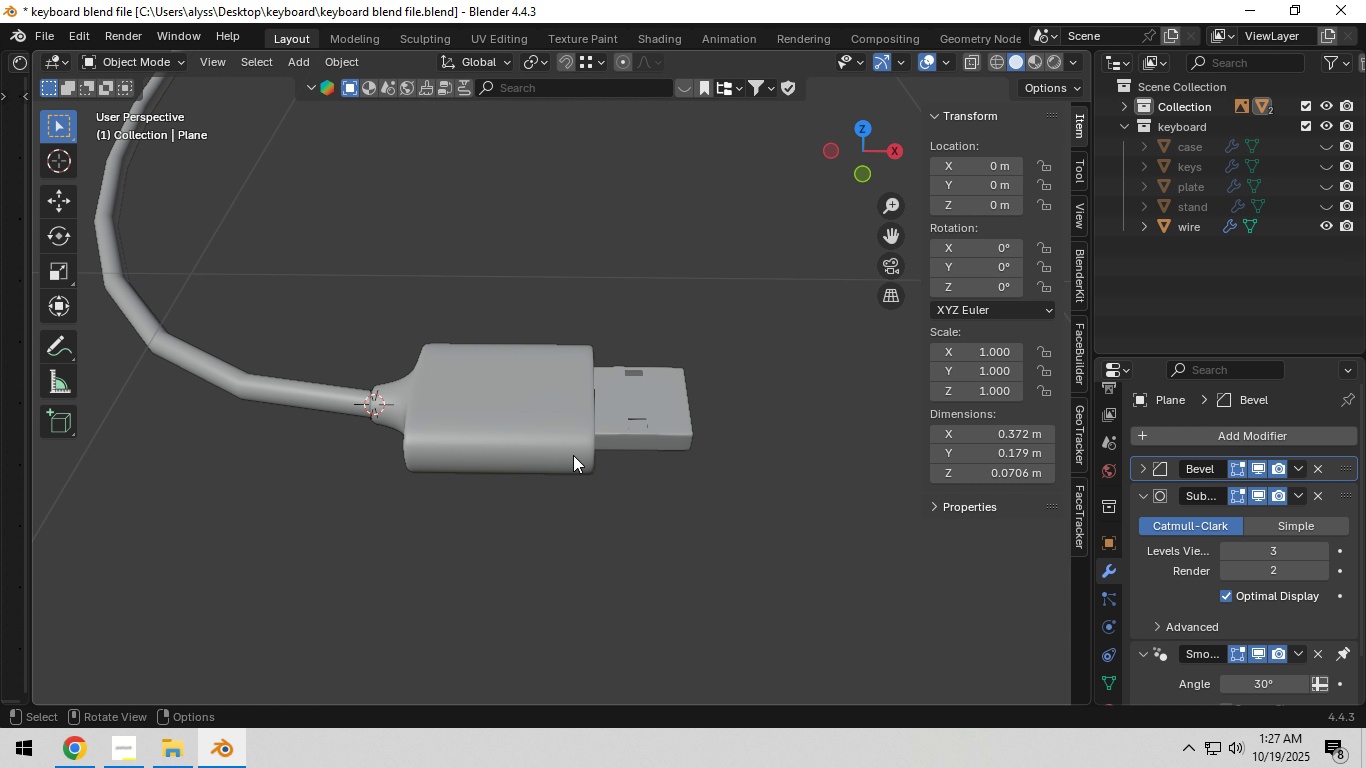 
left_click([573, 455])
 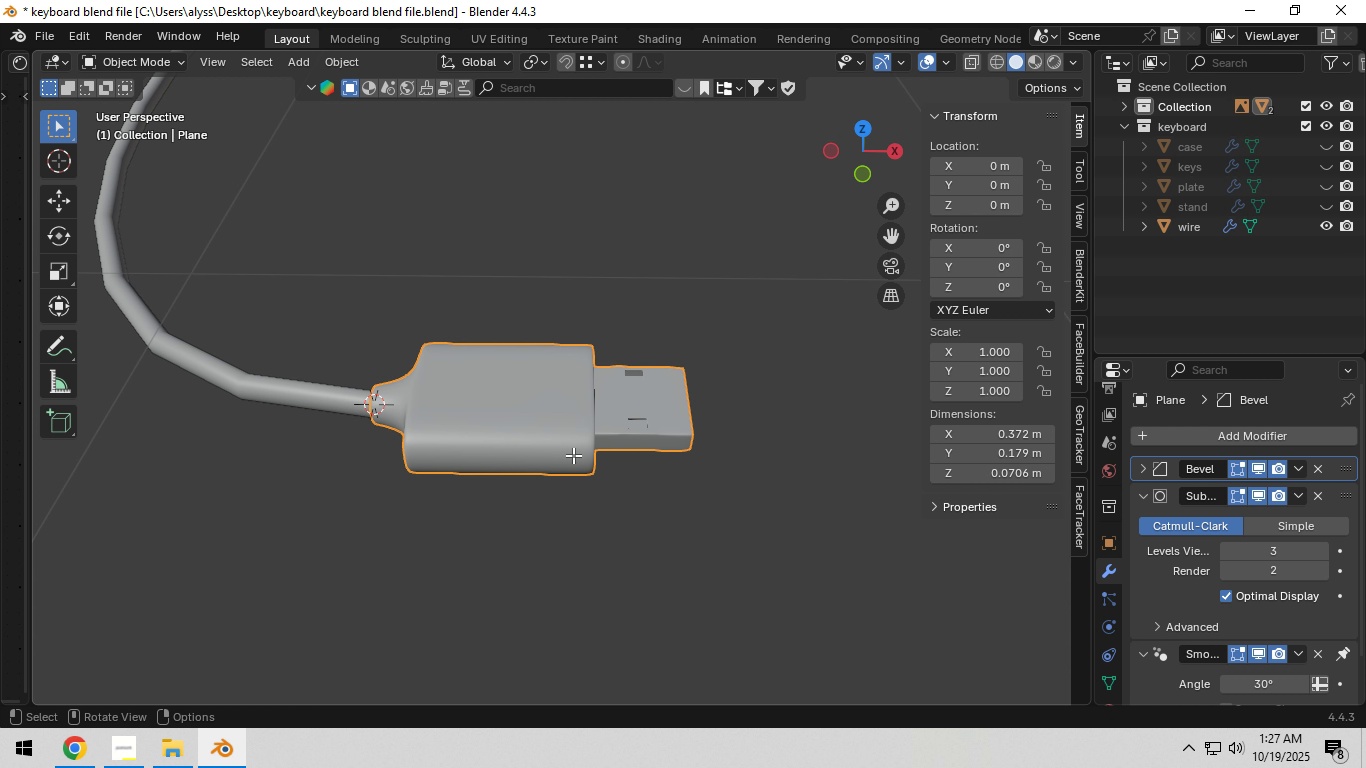 
key(Tab)
type(zzgx)
 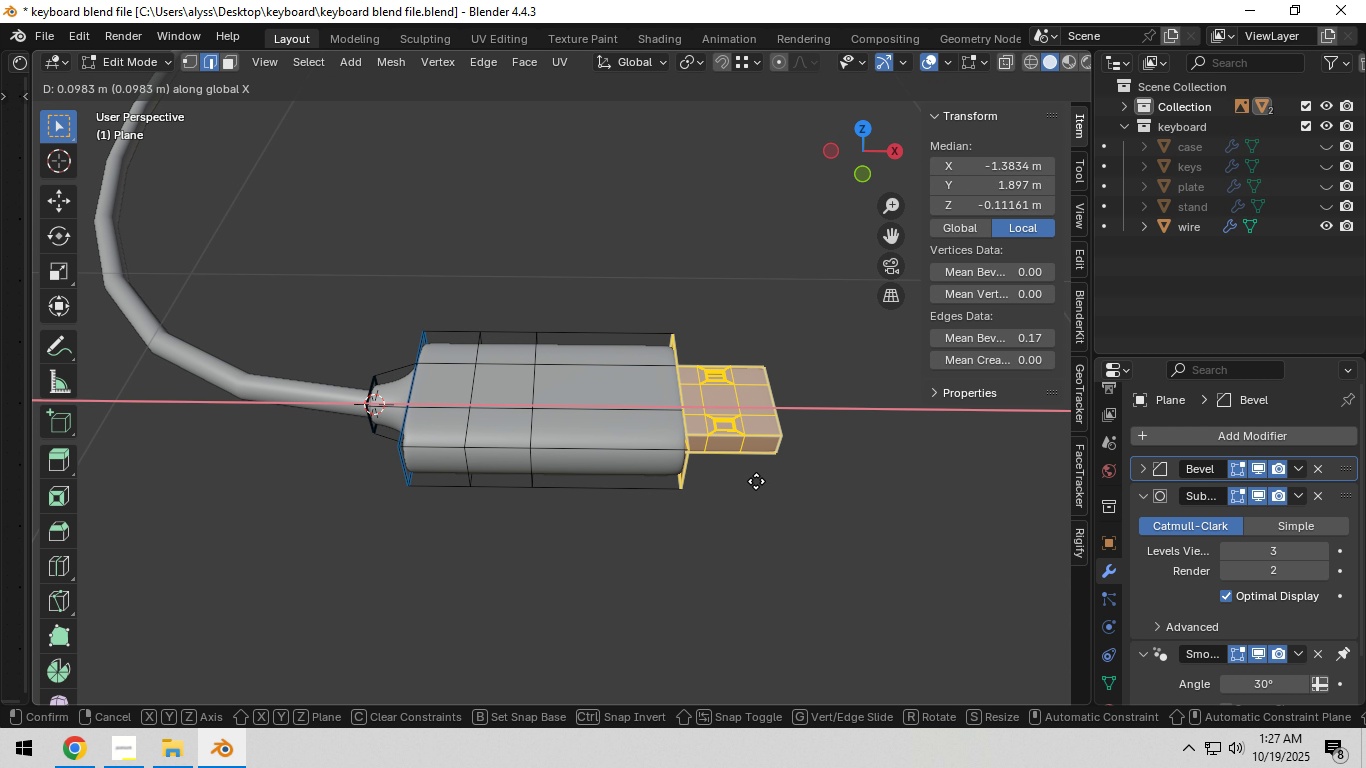 
left_click_drag(start_coordinate=[562, 308], to_coordinate=[746, 506])
 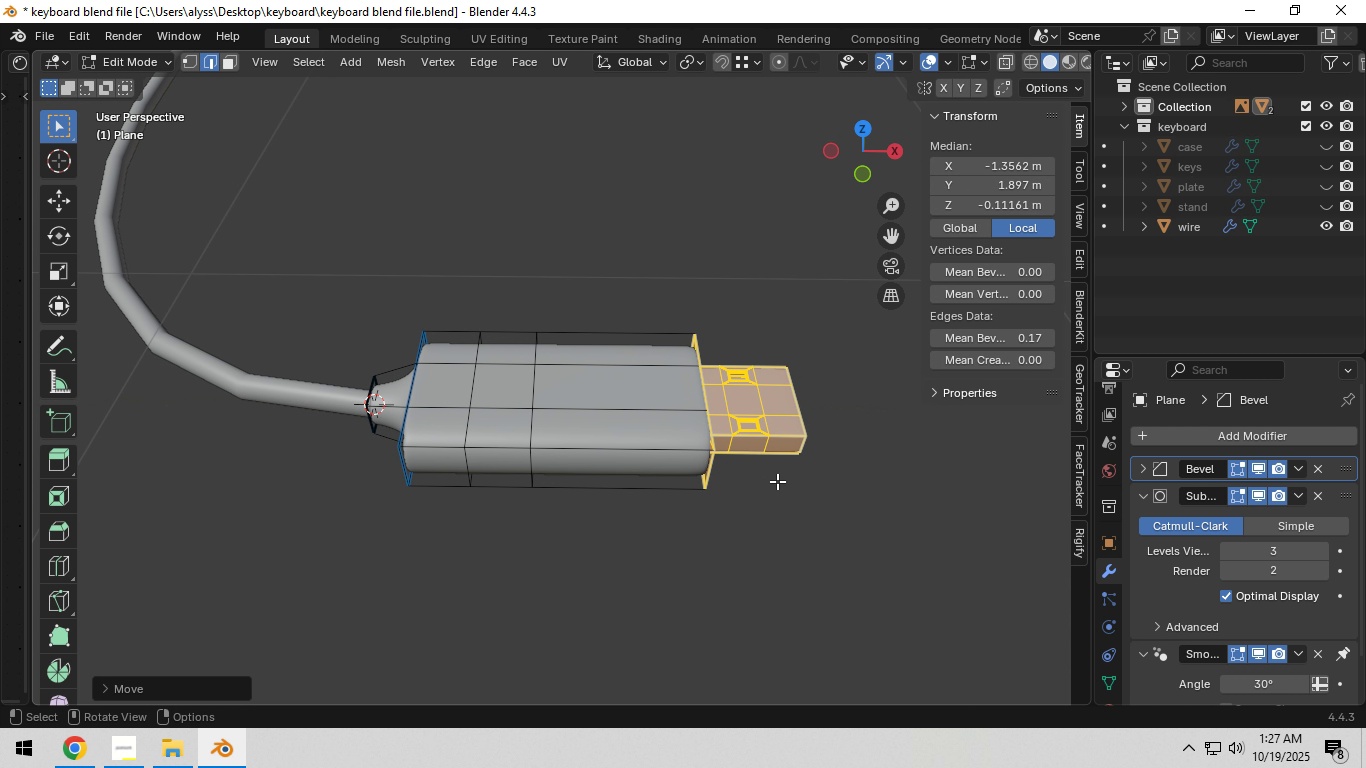 
left_click([777, 481])
 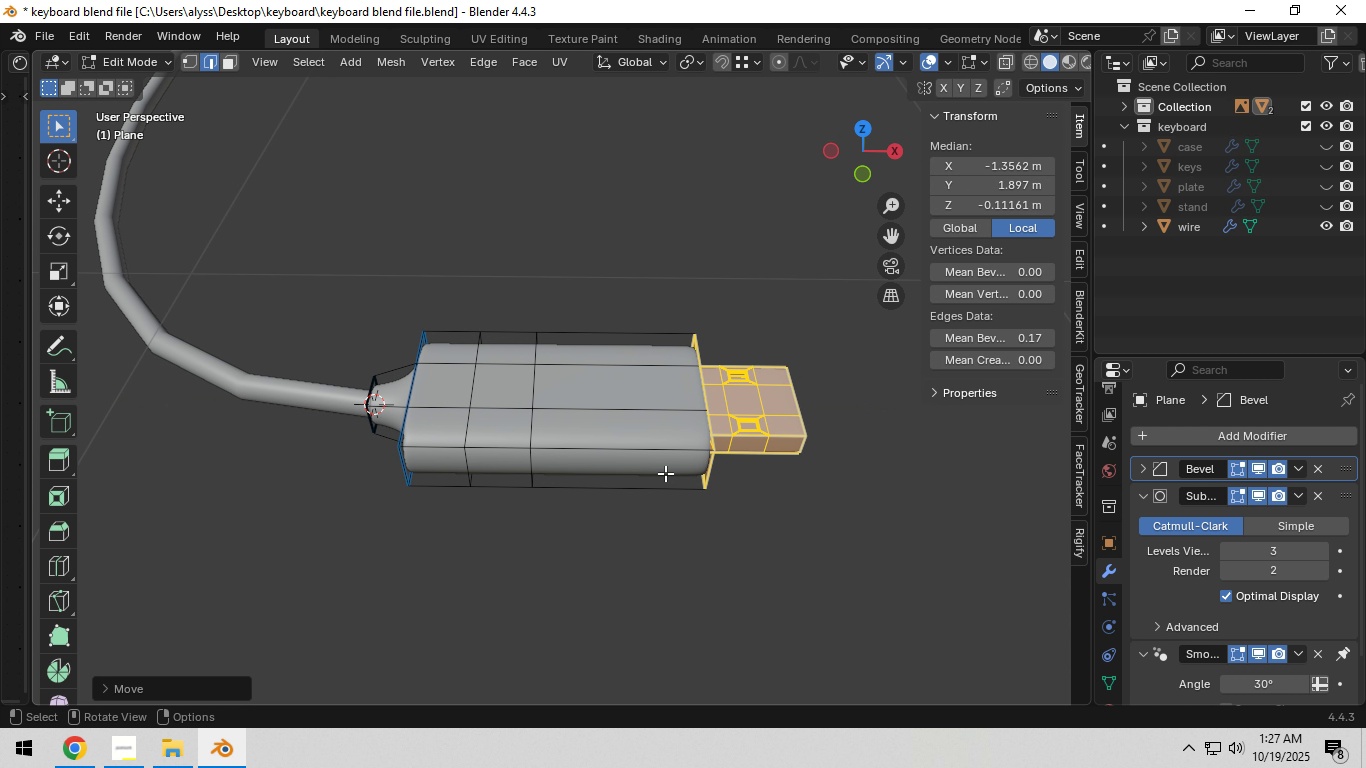 
key(Control+ControlLeft)
 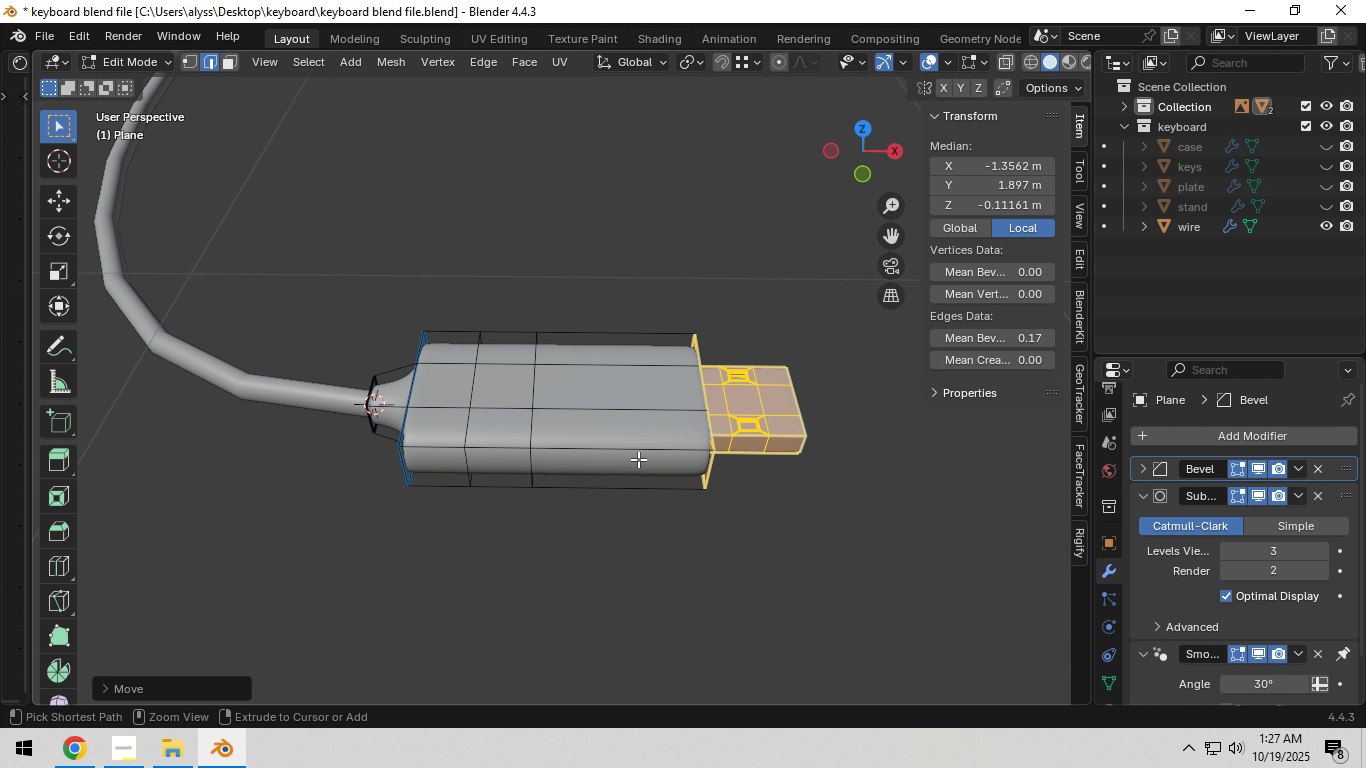 
key(Control+R)
 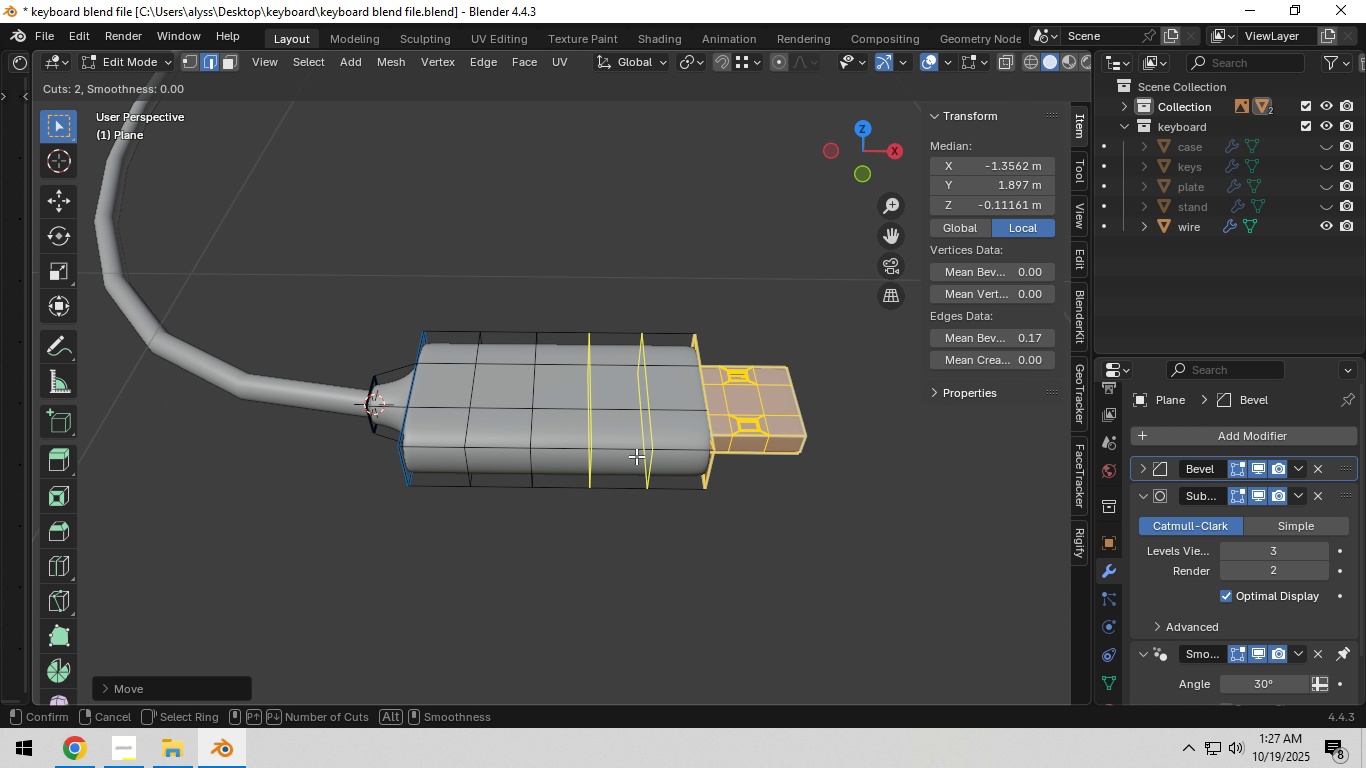 
scroll: coordinate [636, 456], scroll_direction: up, amount: 1.0
 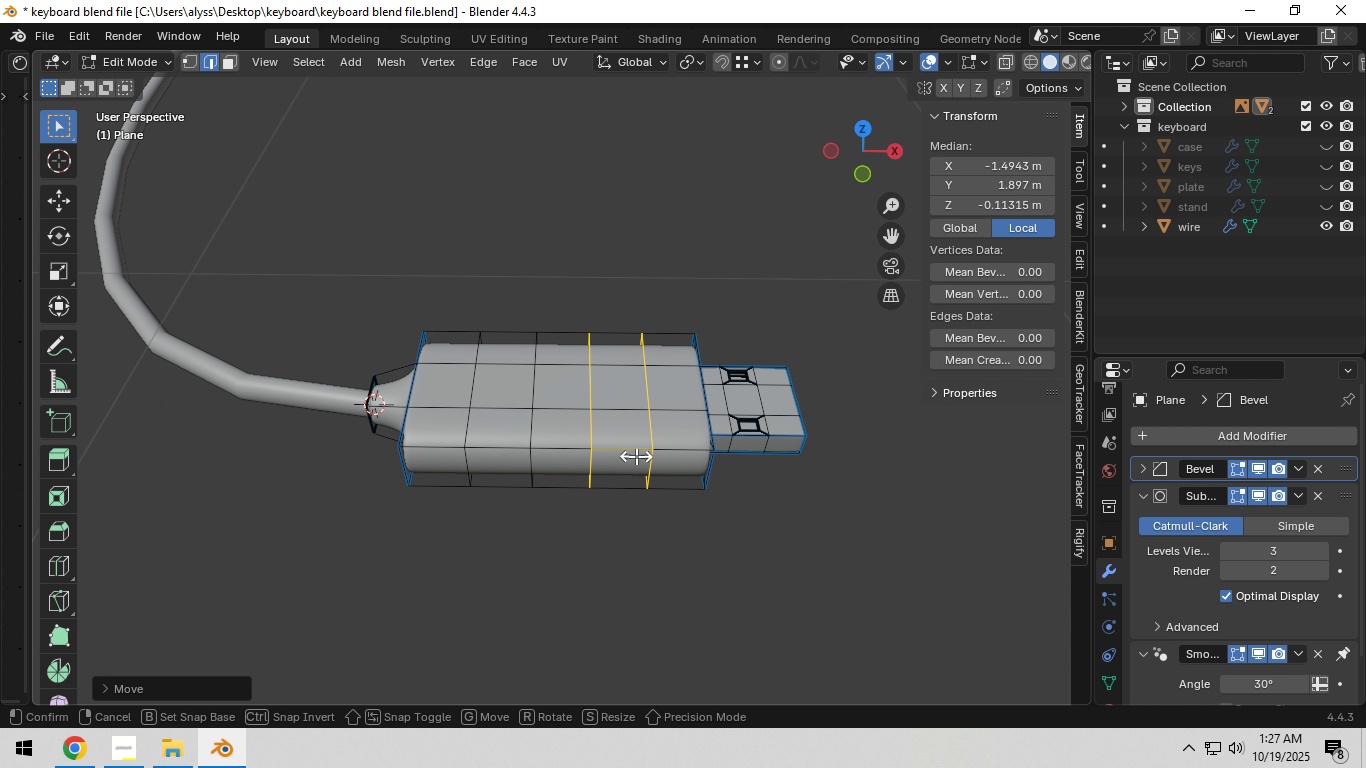 
left_click([636, 456])
 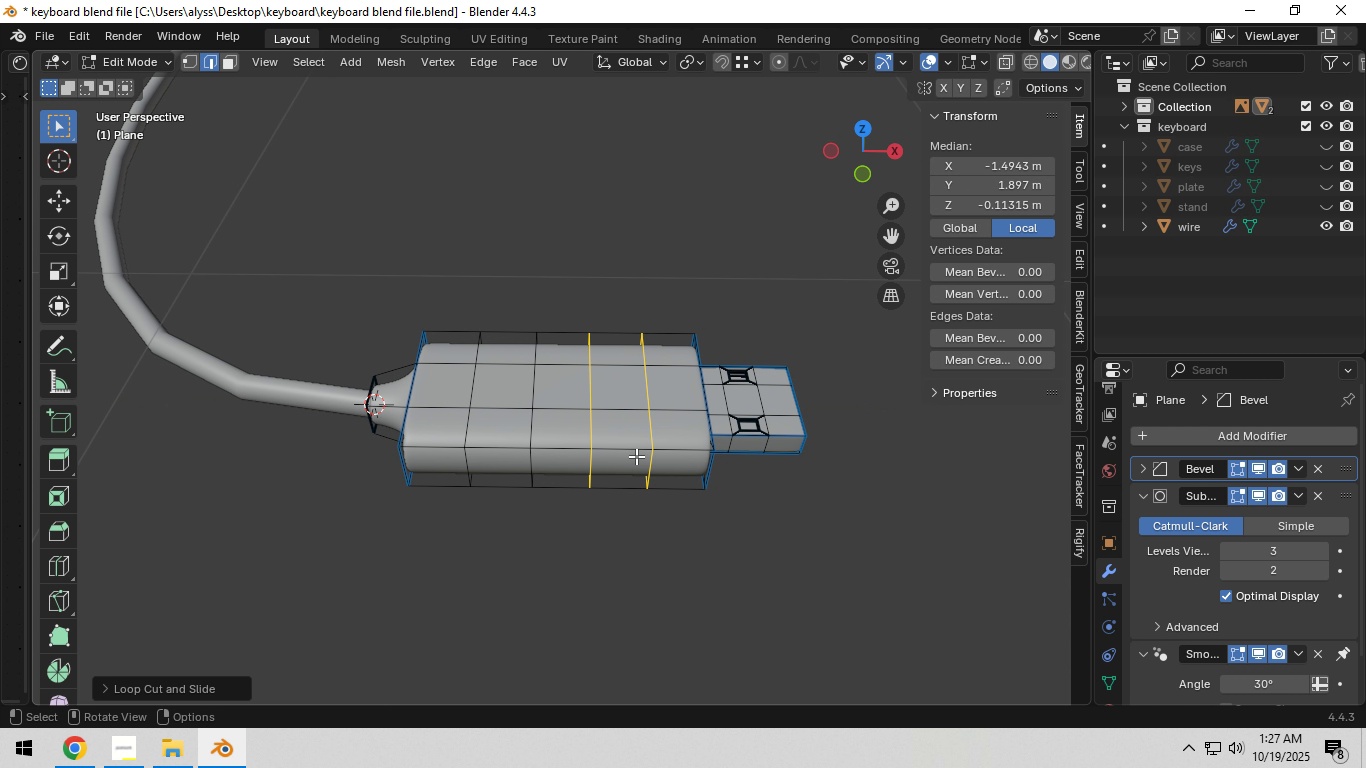 
right_click([636, 456])
 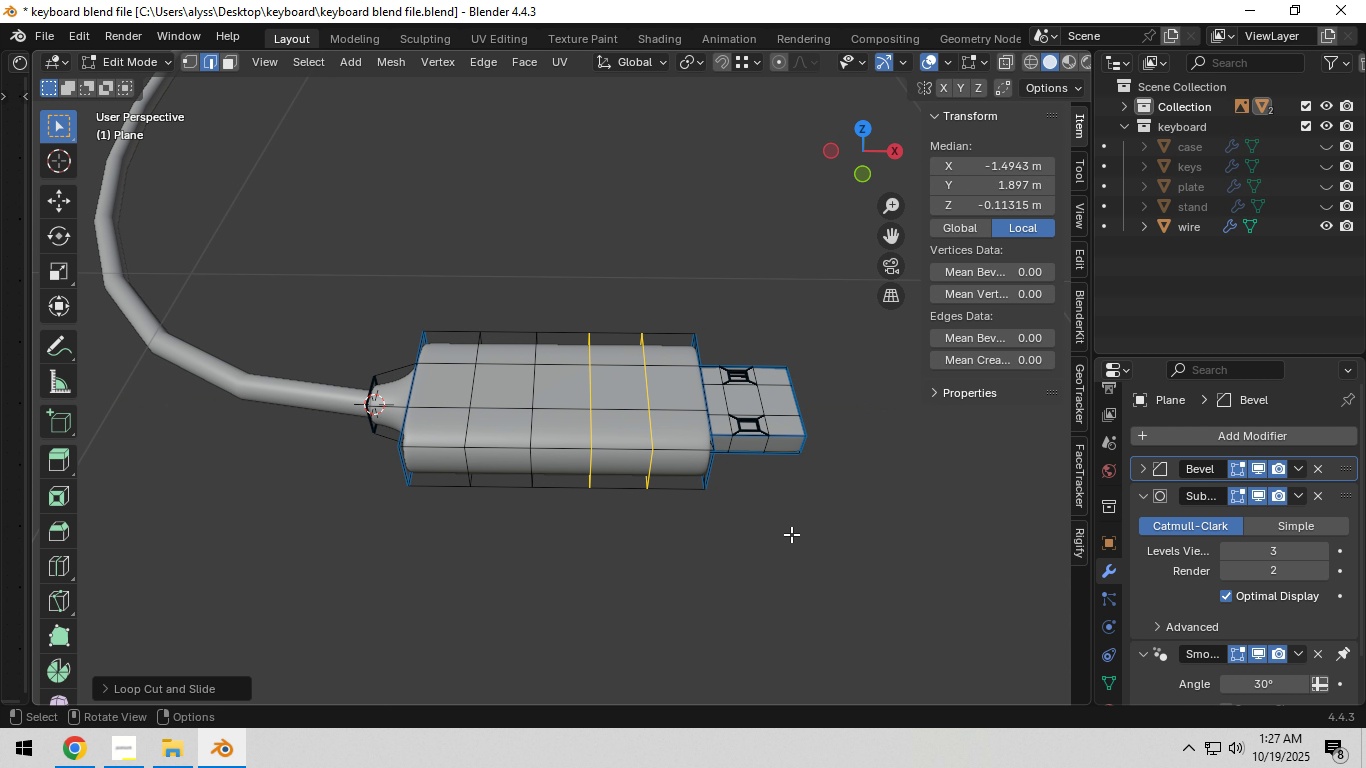 
left_click([791, 534])
 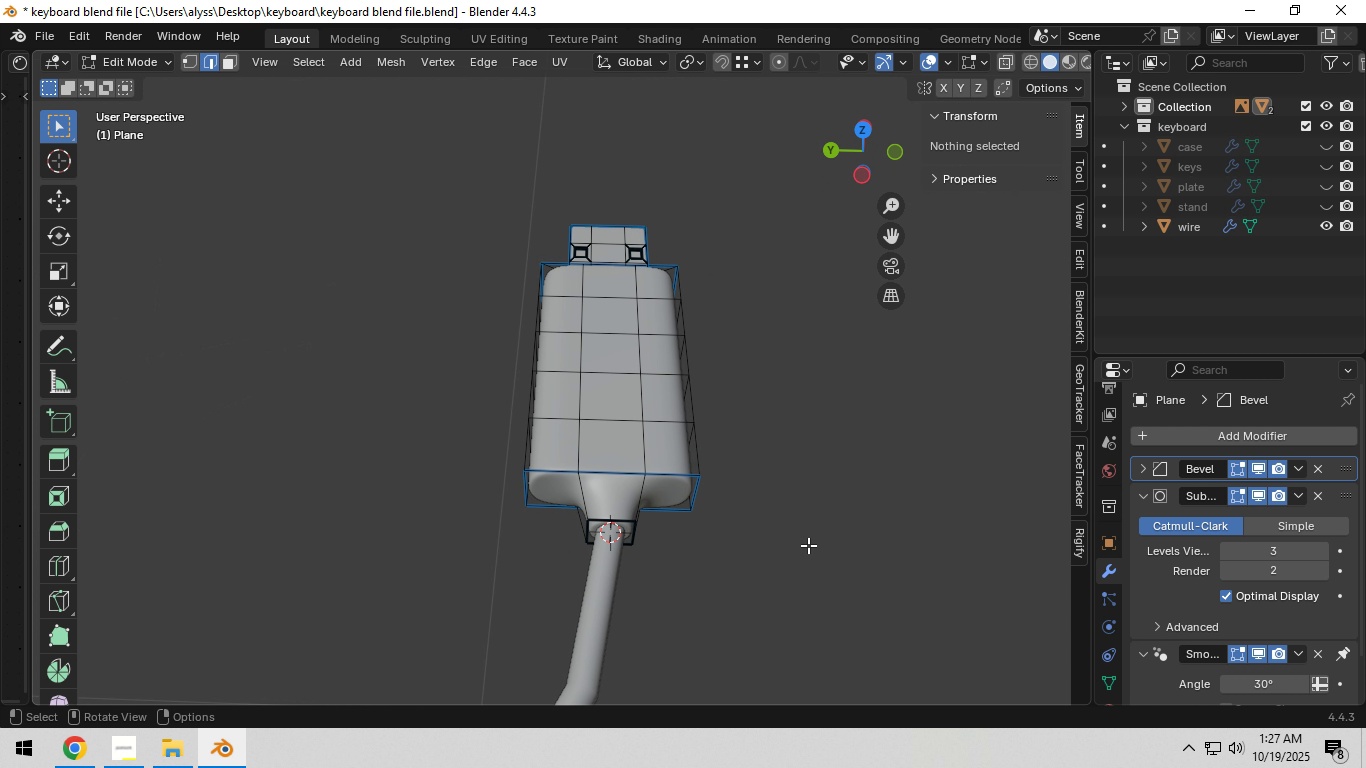 
hold_key(key=ShiftLeft, duration=0.36)
 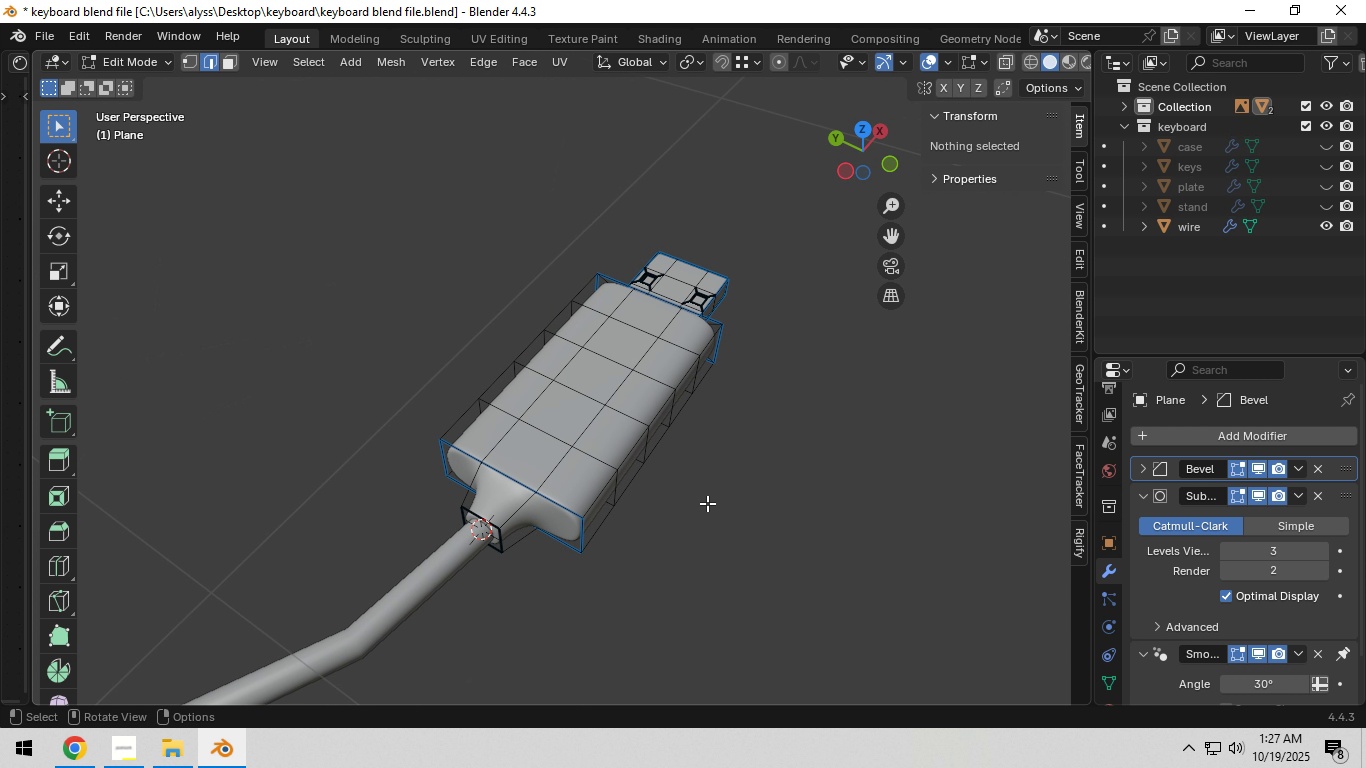 
hold_key(key=ShiftLeft, duration=0.37)
 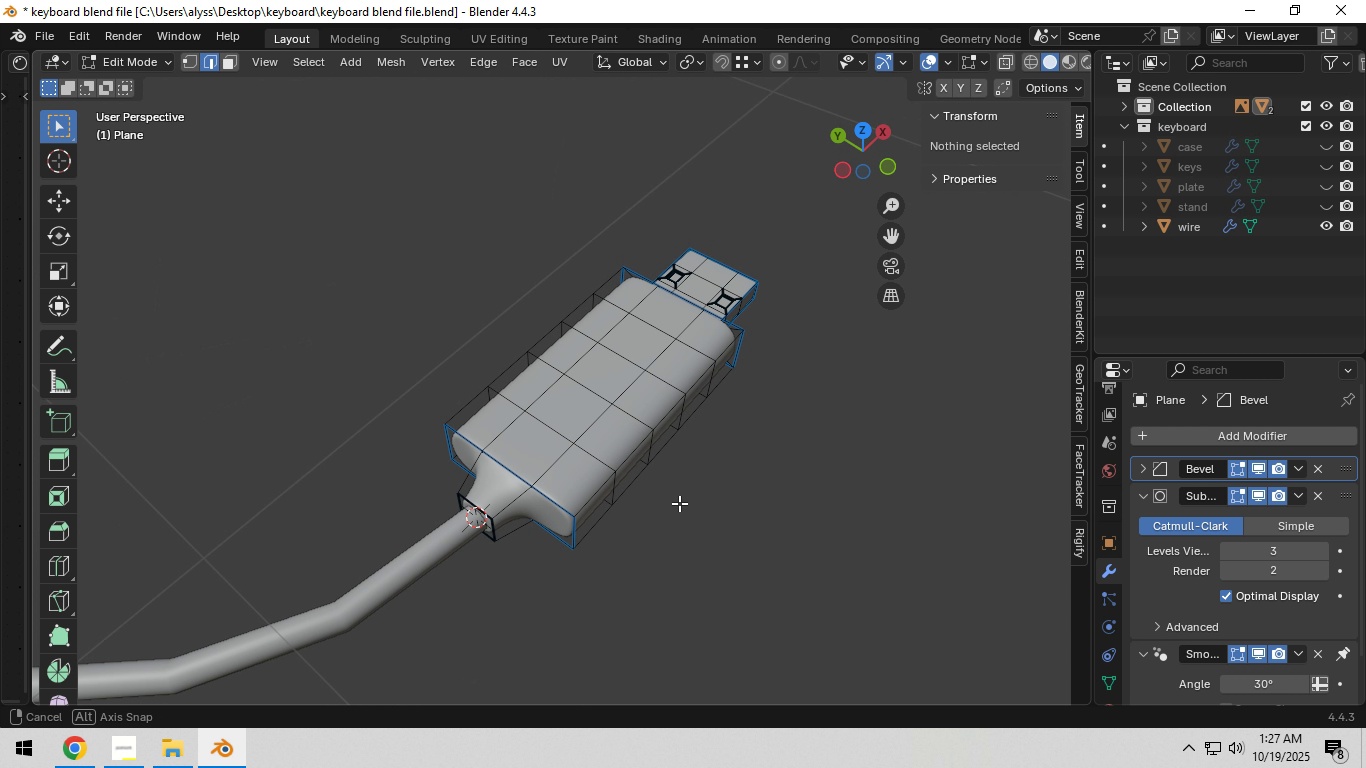 
scroll: coordinate [663, 507], scroll_direction: down, amount: 3.0
 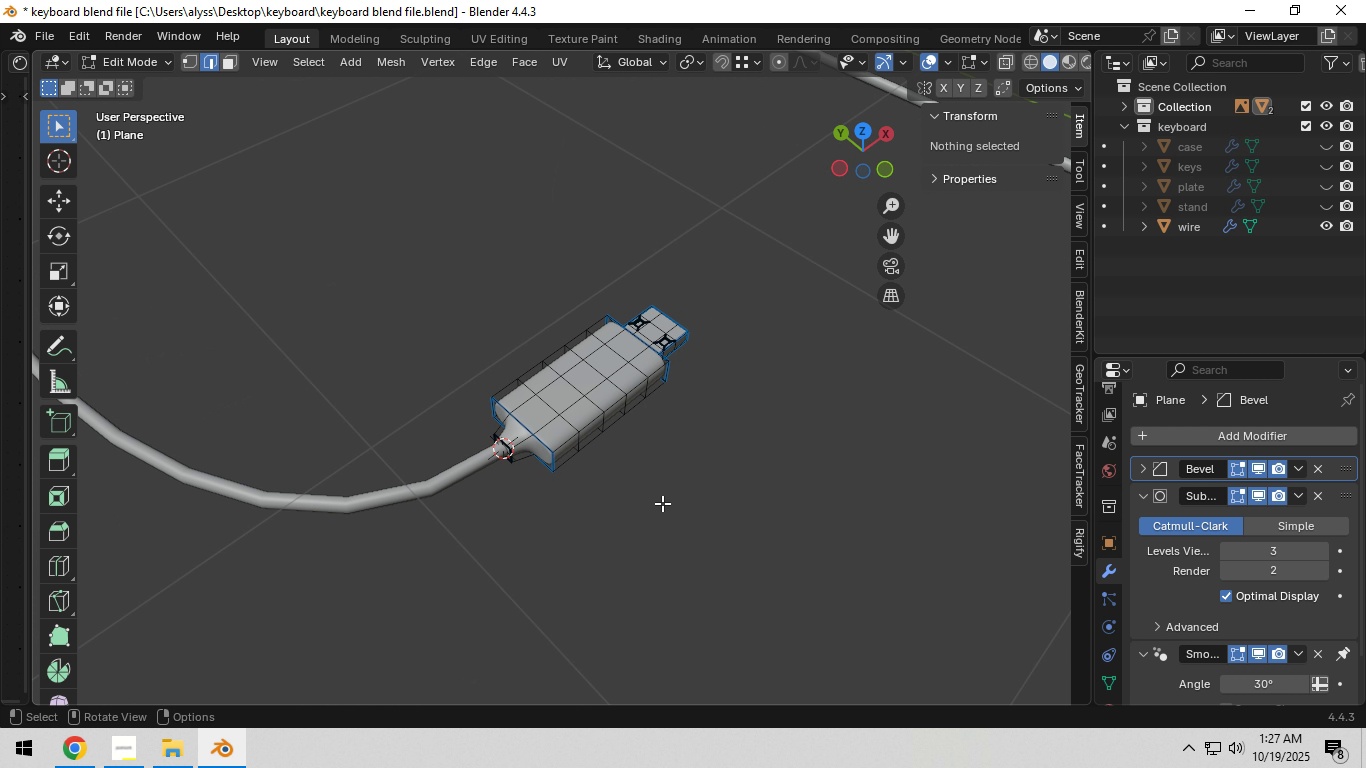 
scroll: coordinate [574, 516], scroll_direction: up, amount: 6.0
 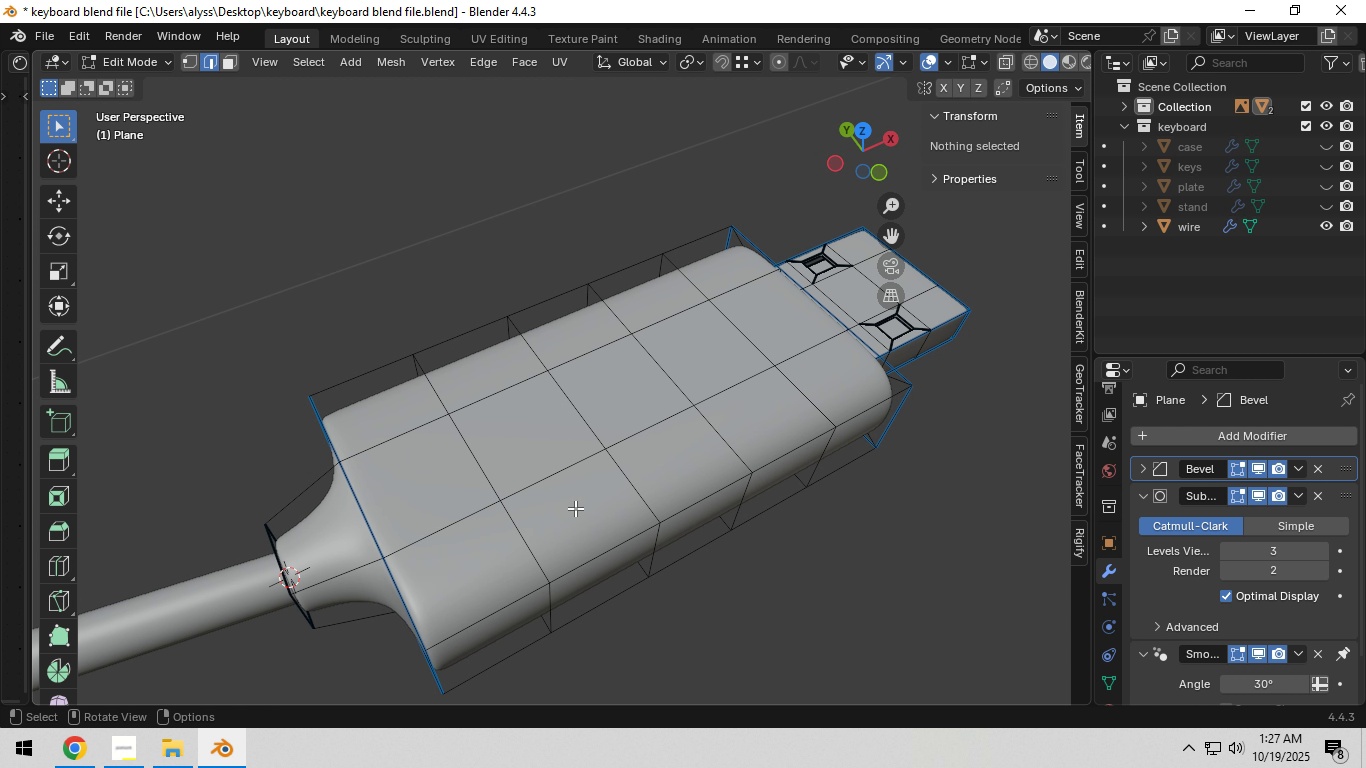 
wait(10.46)
 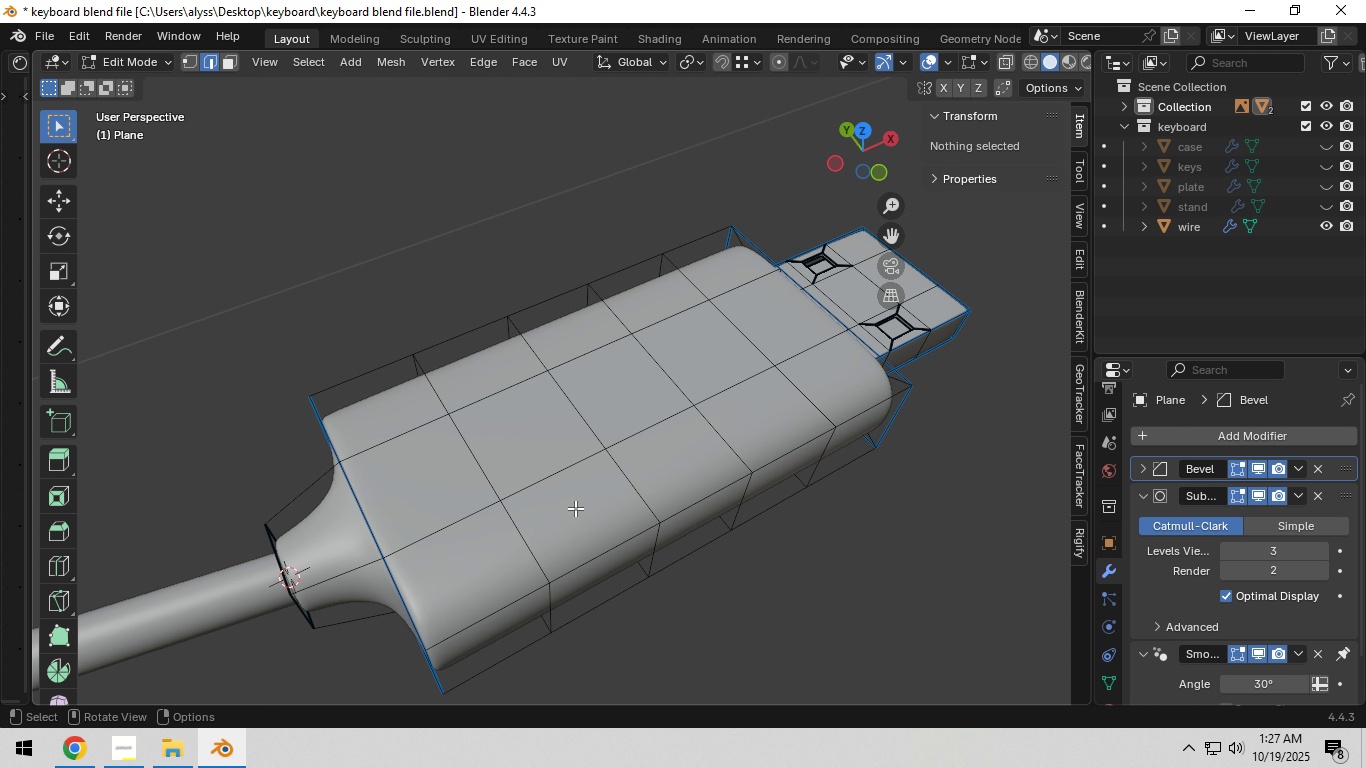 
key(Control+R)
 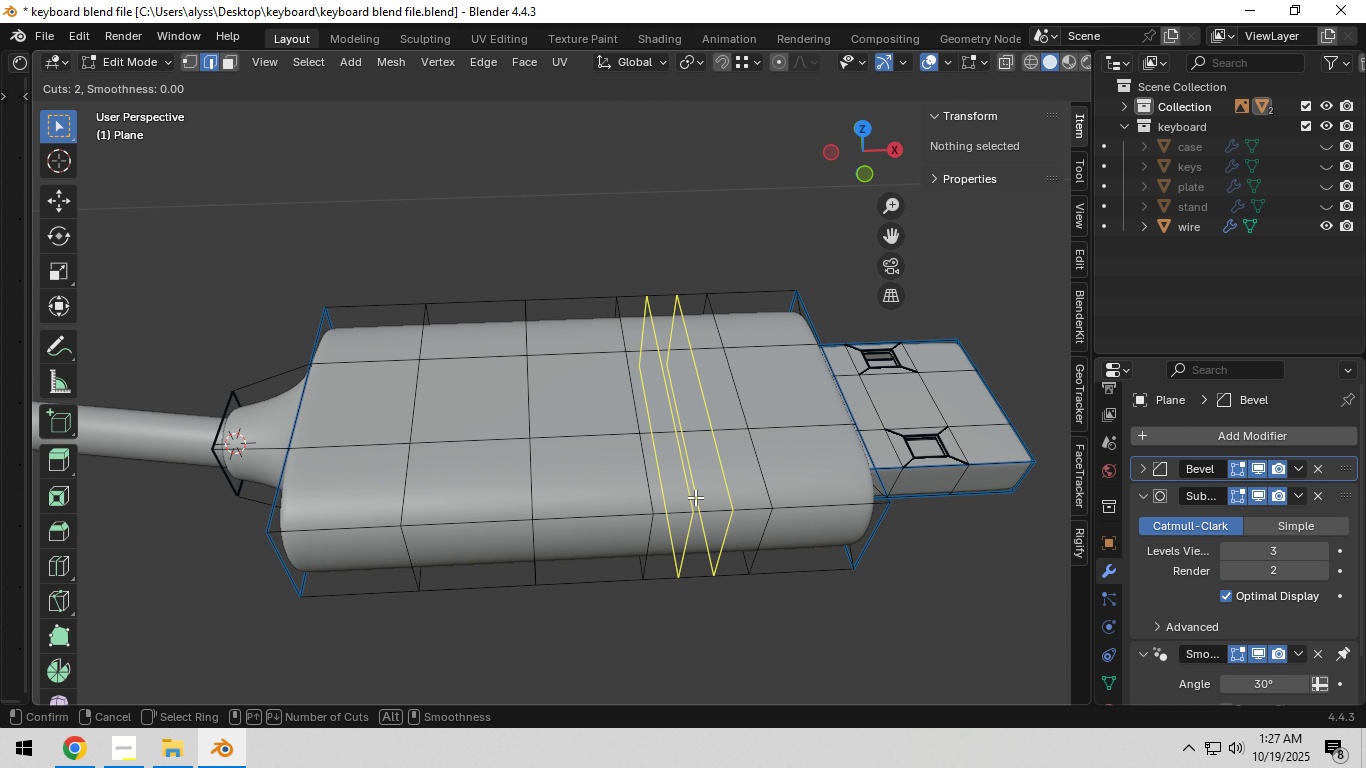 
scroll: coordinate [695, 497], scroll_direction: up, amount: 1.0
 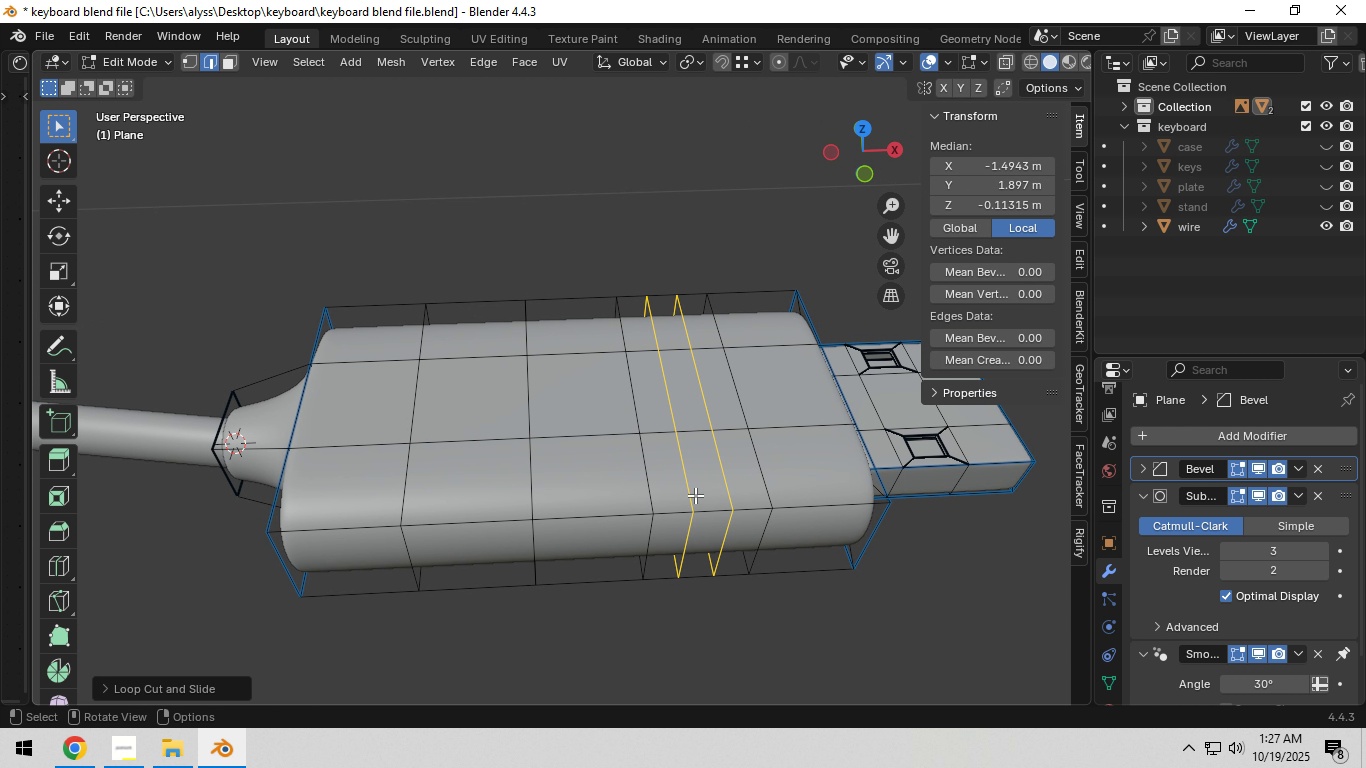 
key(Control+ControlLeft)
 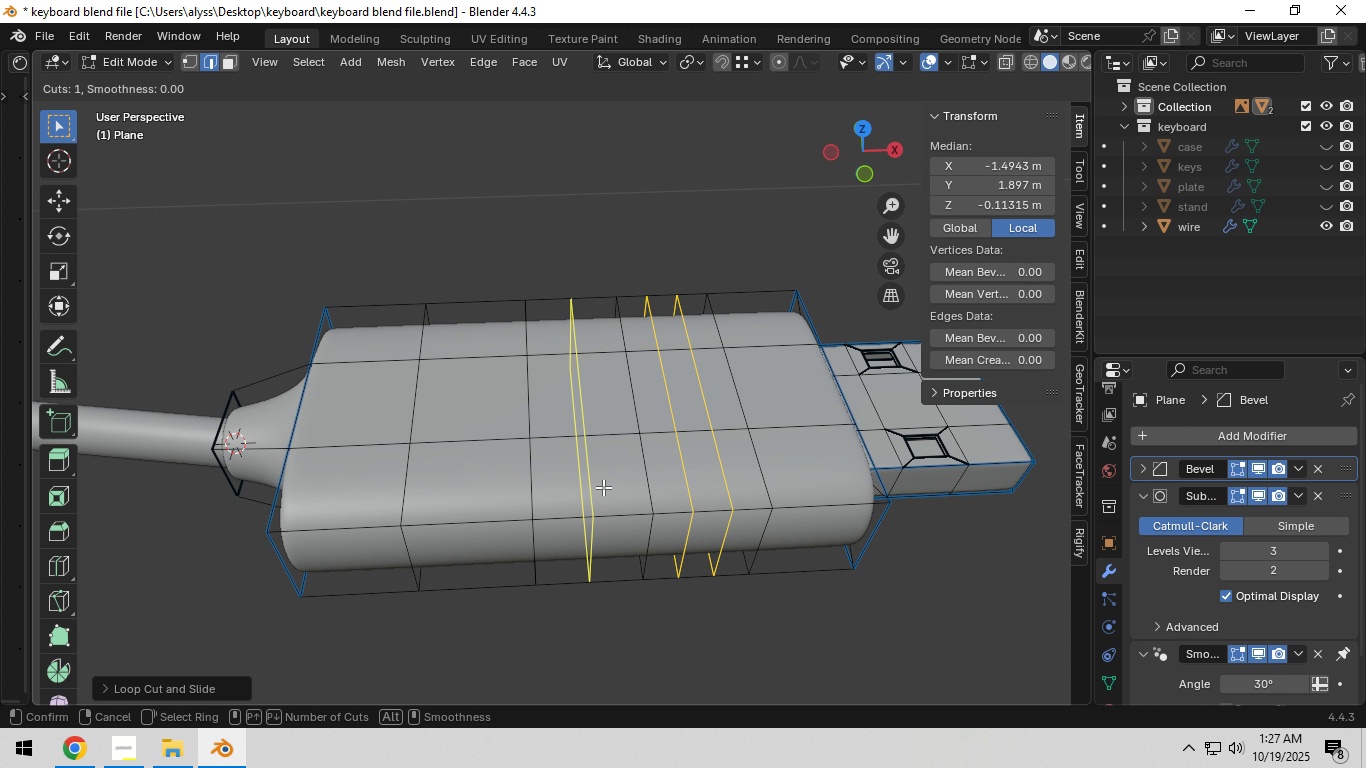 
key(Control+R)
 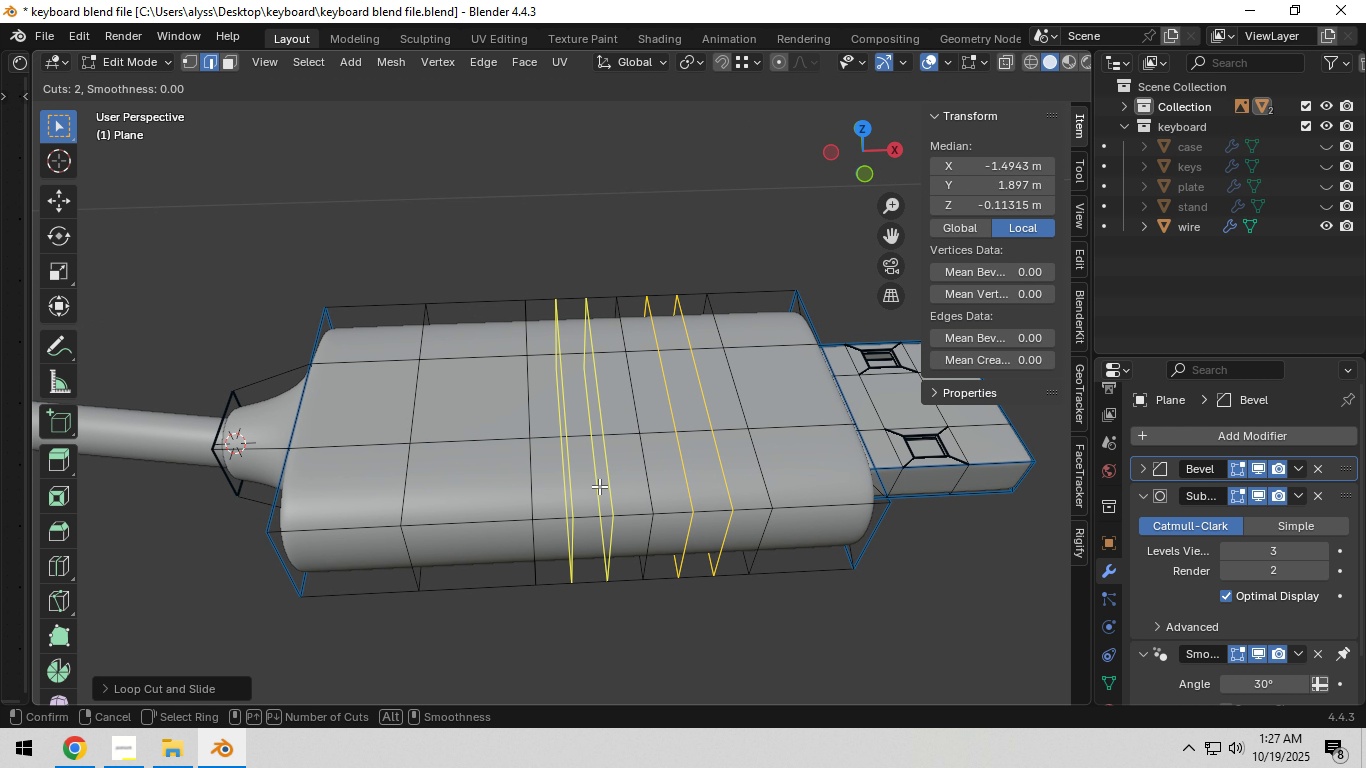 
scroll: coordinate [599, 486], scroll_direction: up, amount: 1.0
 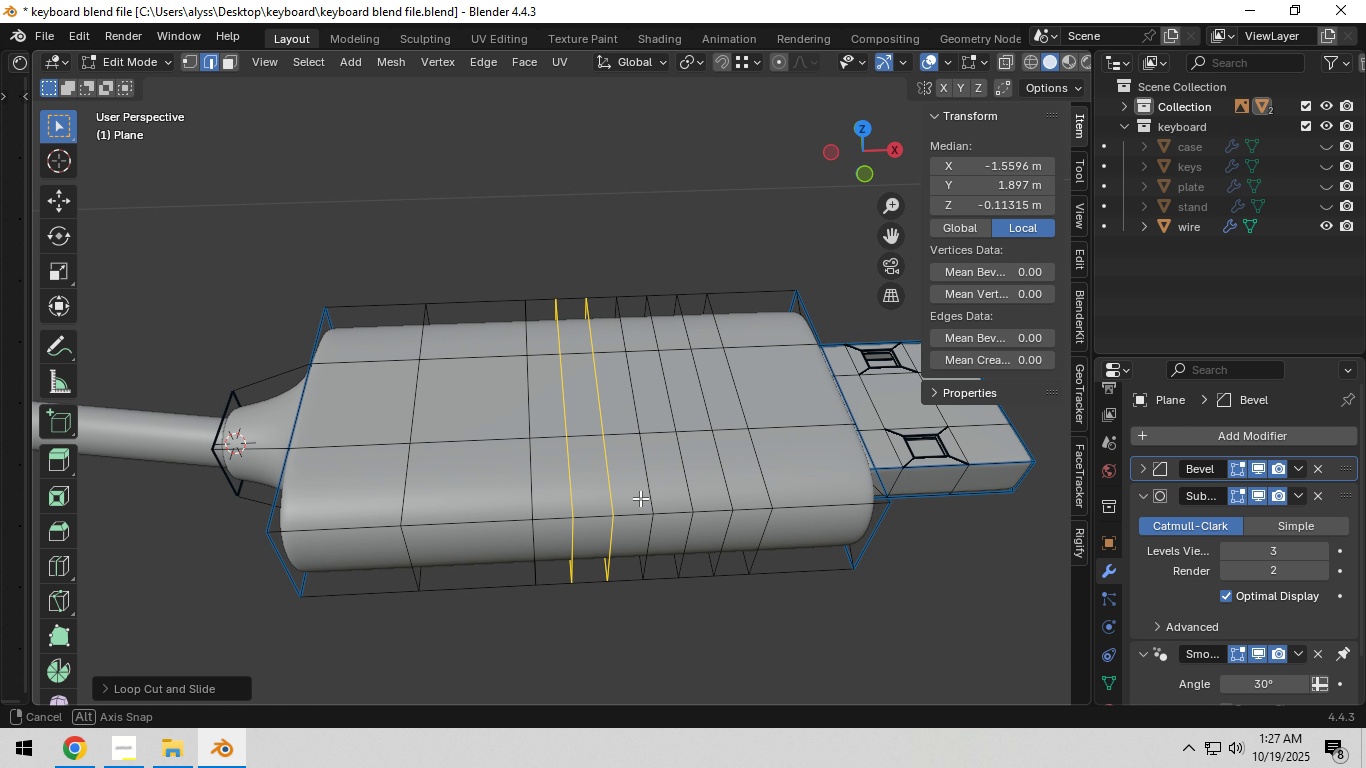 
key(Shift+ShiftLeft)
 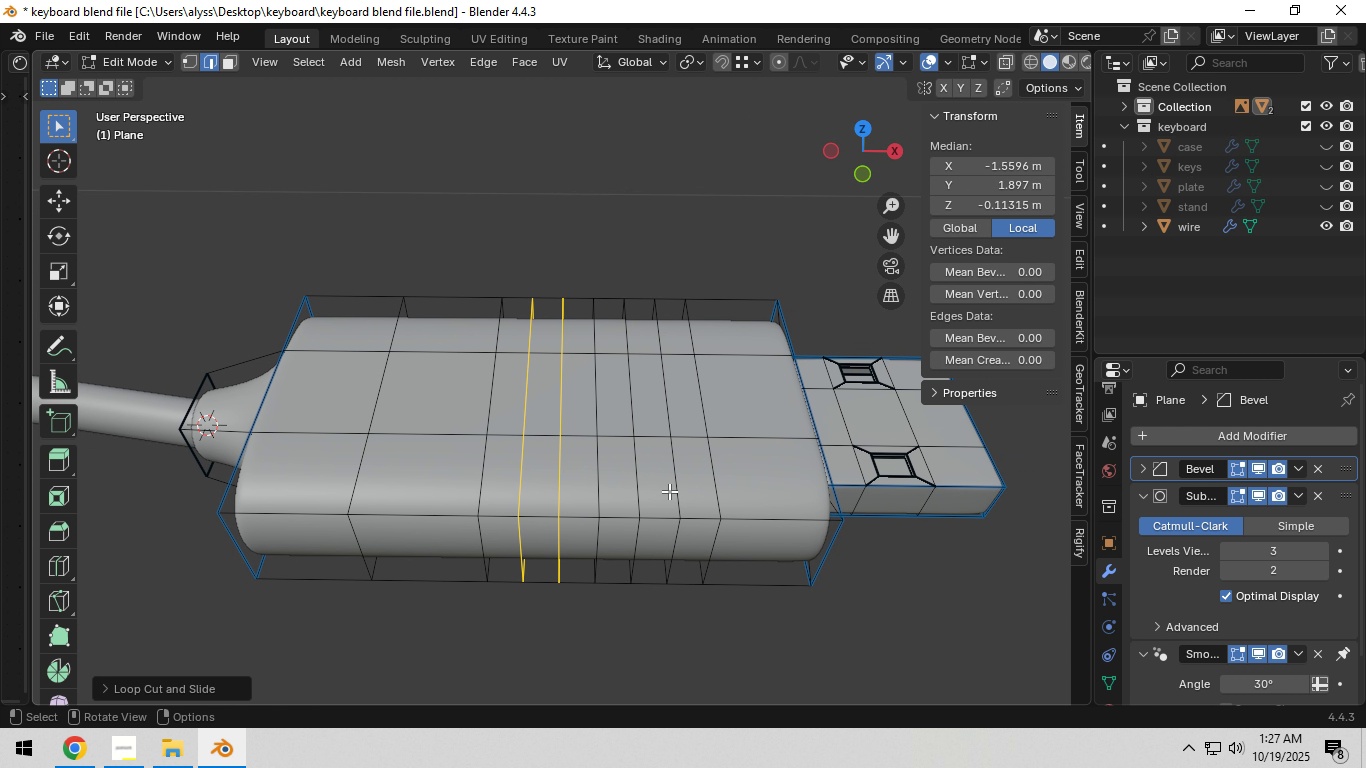 
key(3)
 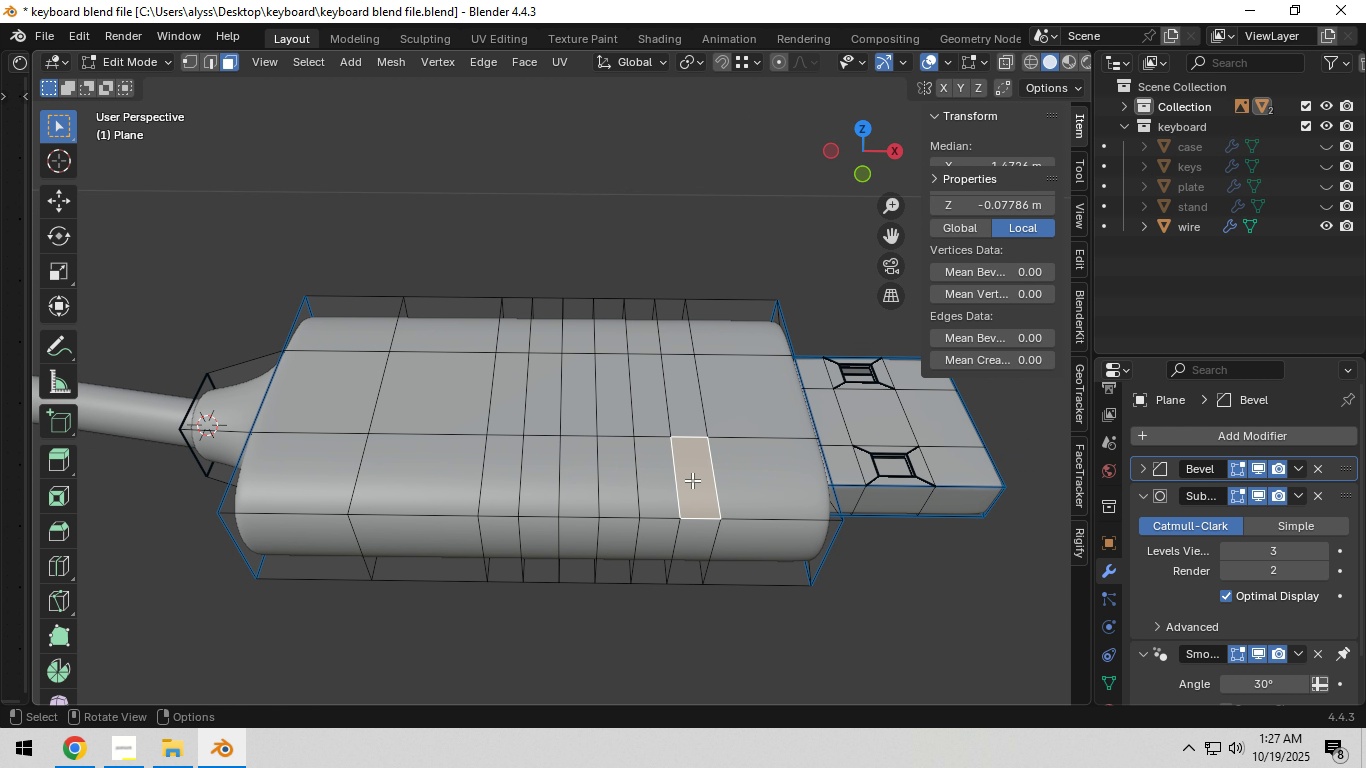 
left_click([692, 480])
 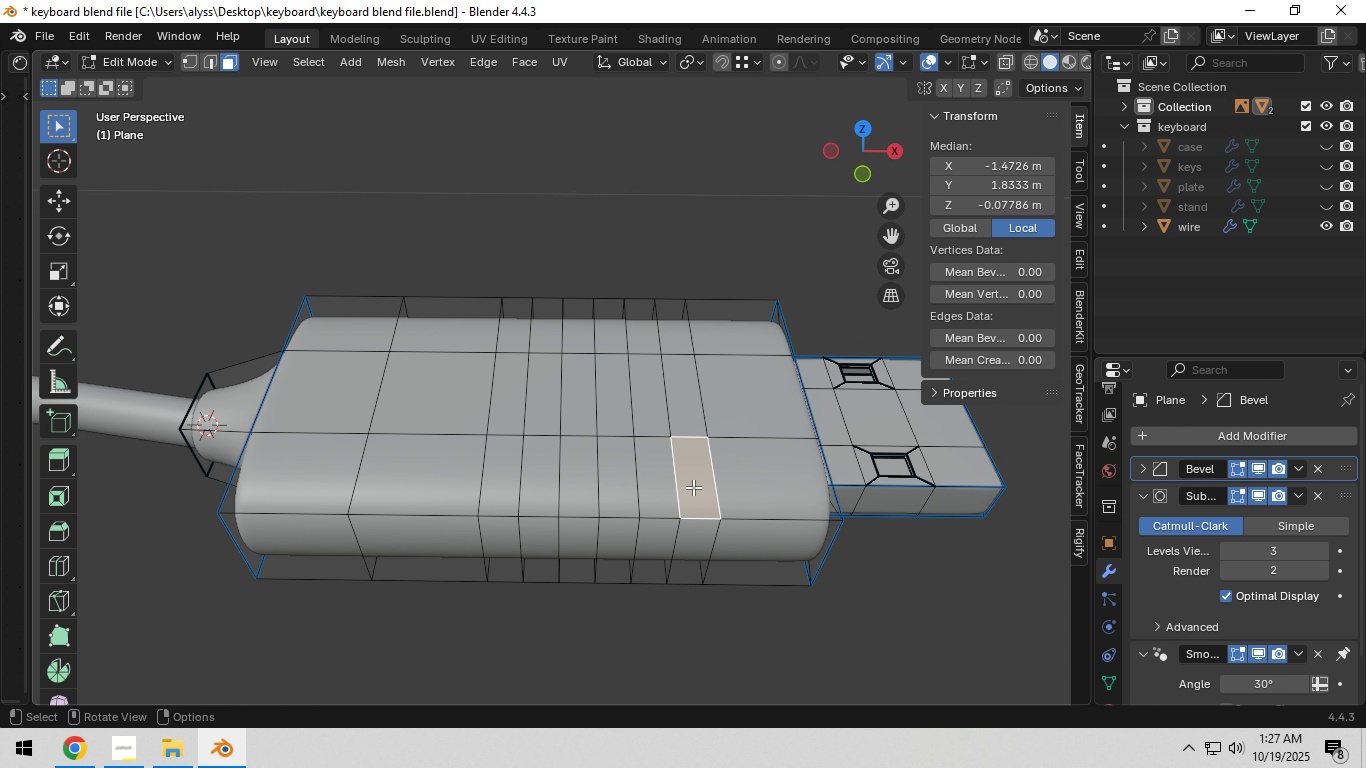 
hold_key(key=AltLeft, duration=2.86)
left_click([695, 504])
 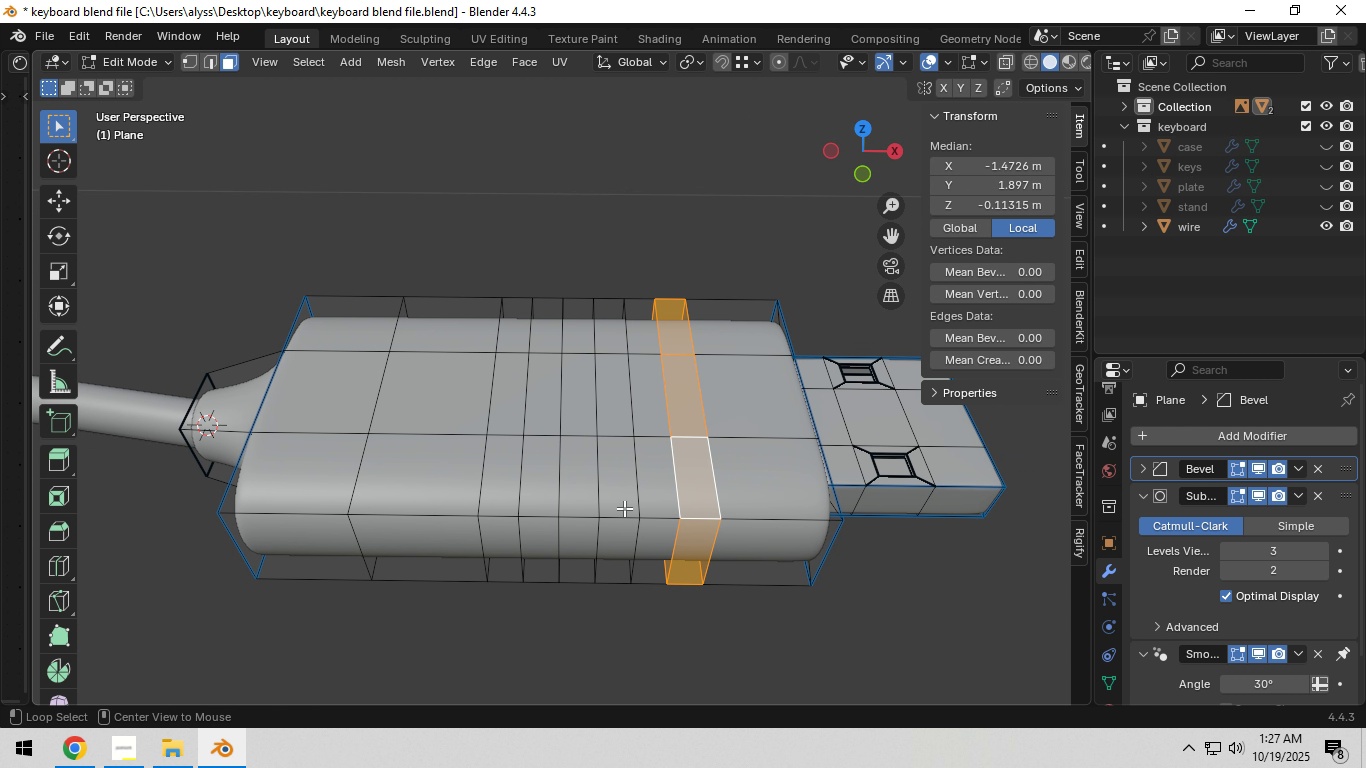 
hold_key(key=ShiftLeft, duration=1.5)
left_click([624, 508])
 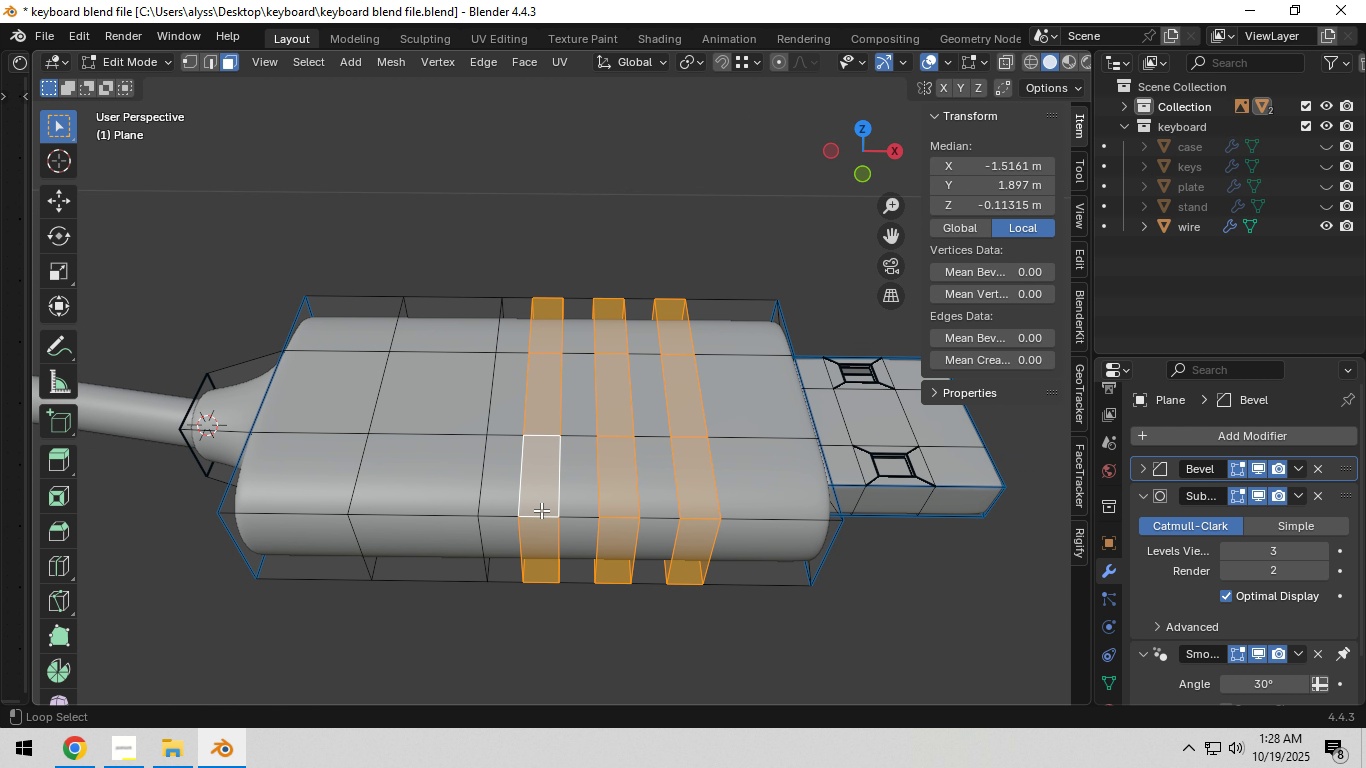 
left_click([541, 510])
 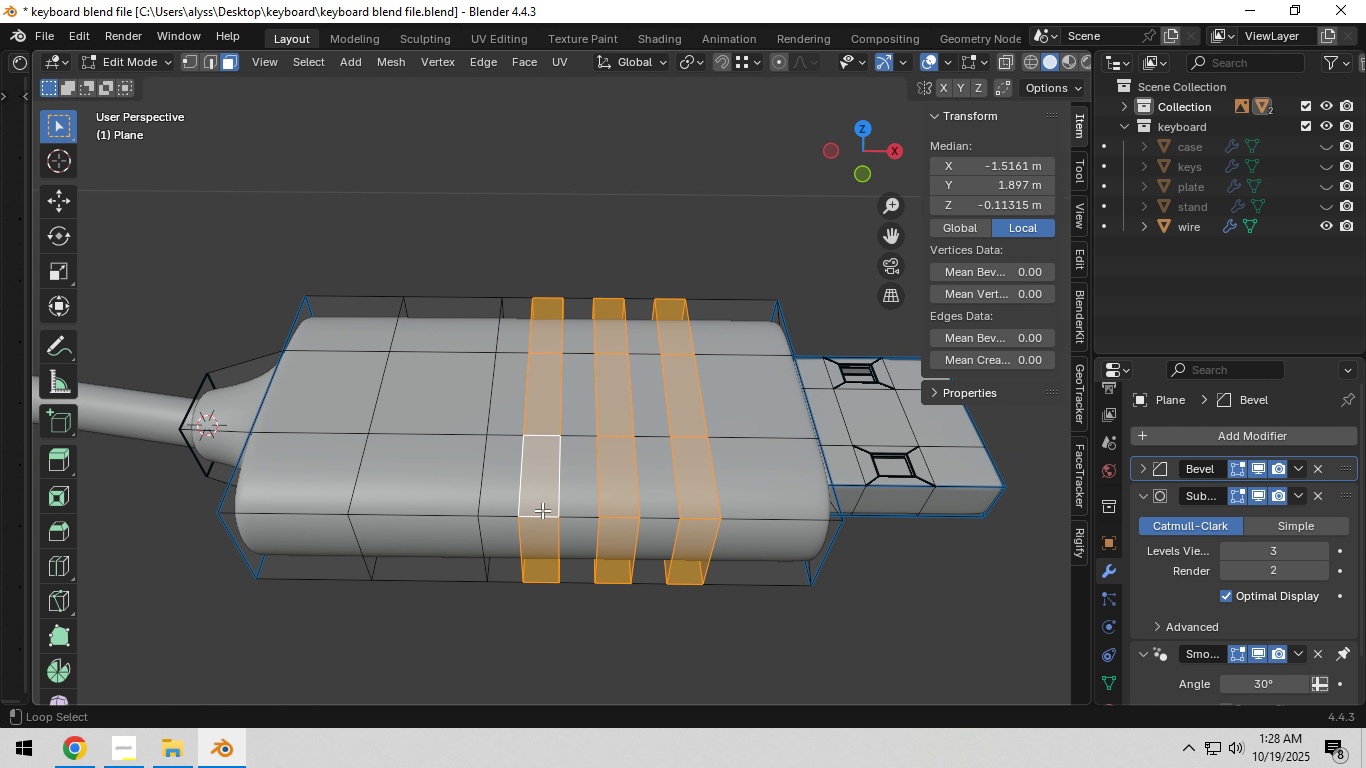 
hold_key(key=ShiftLeft, duration=0.54)
 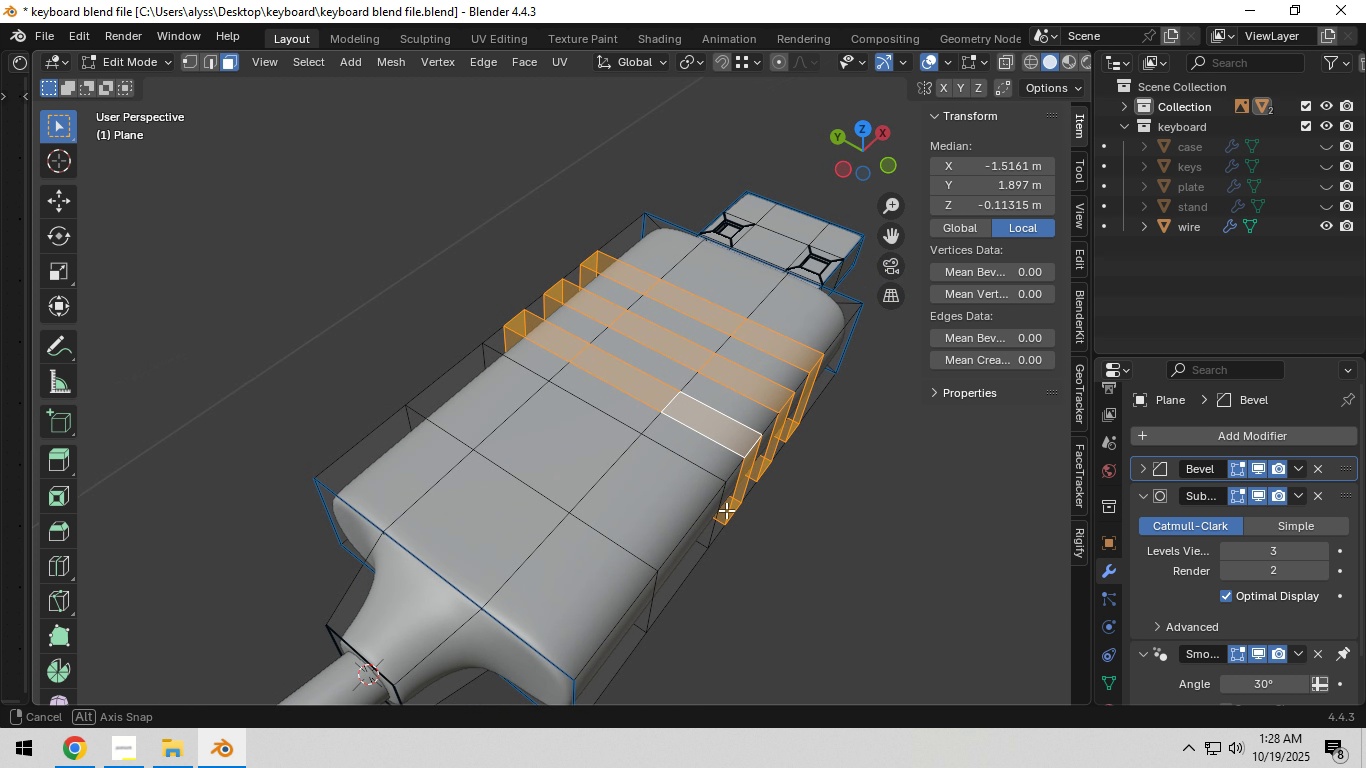 
key(Shift+ShiftLeft)
 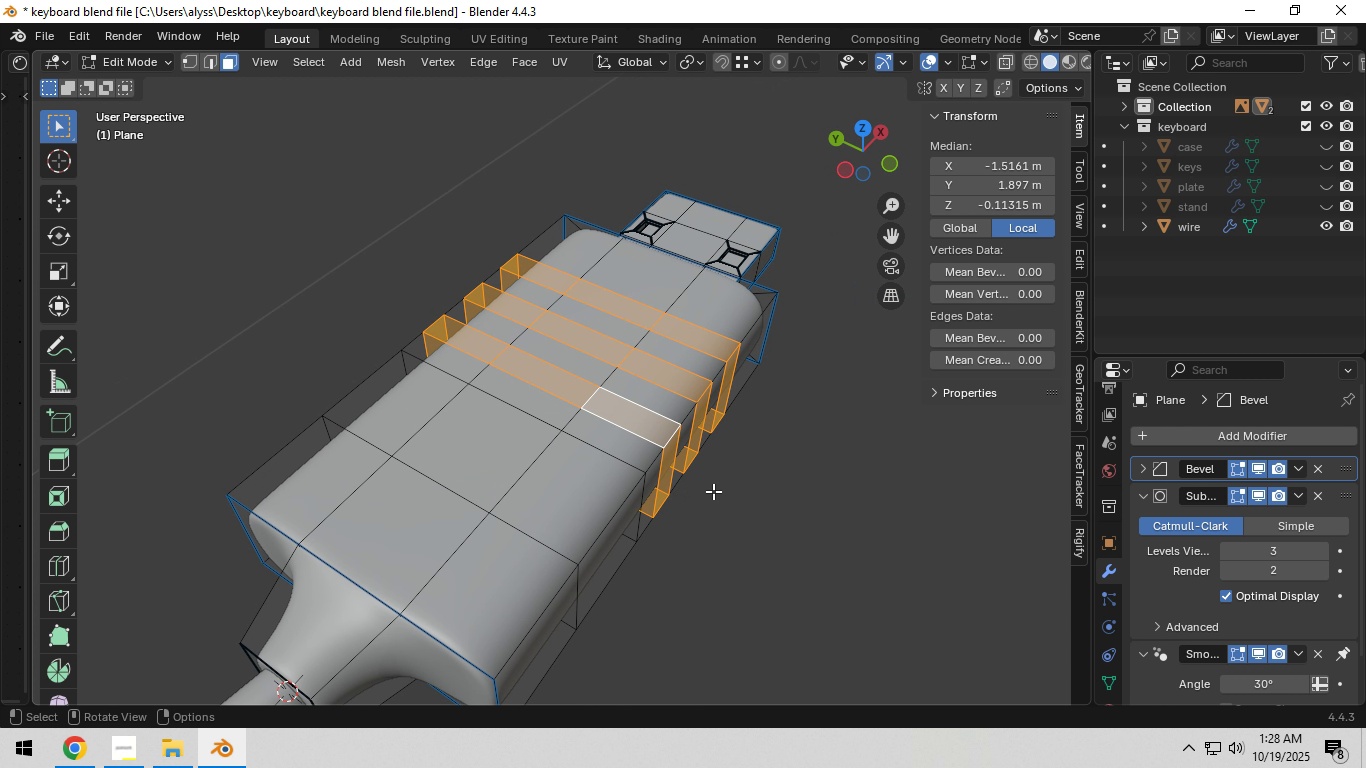 
key(E)
 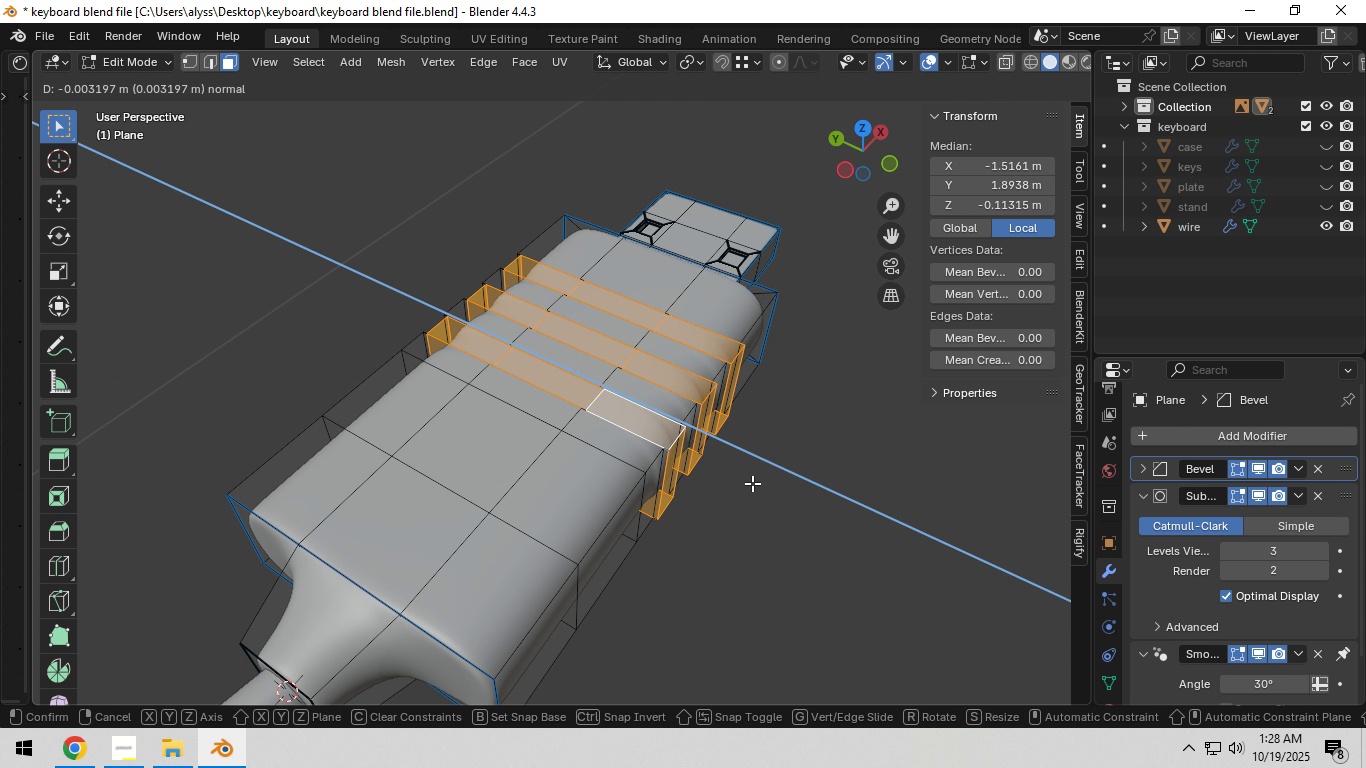 
right_click([752, 483])
 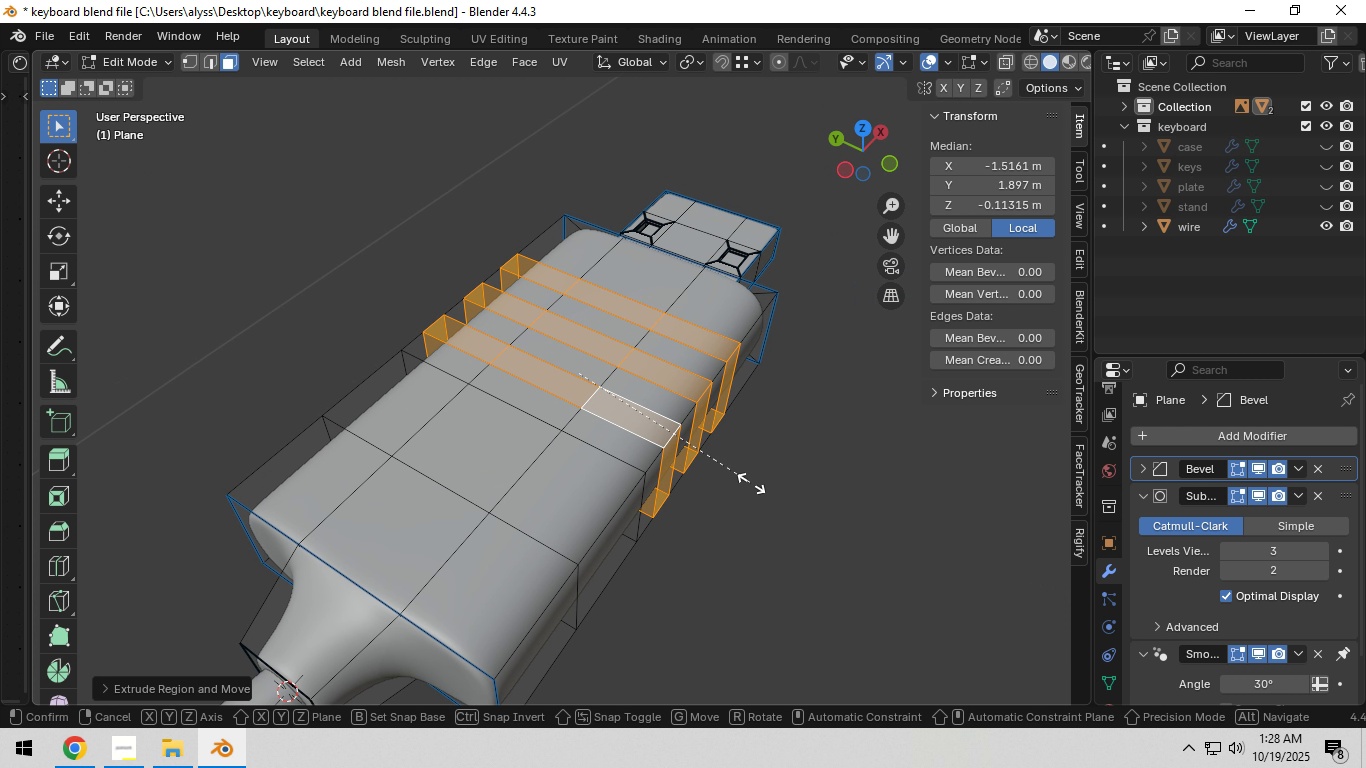 
type(sX)
 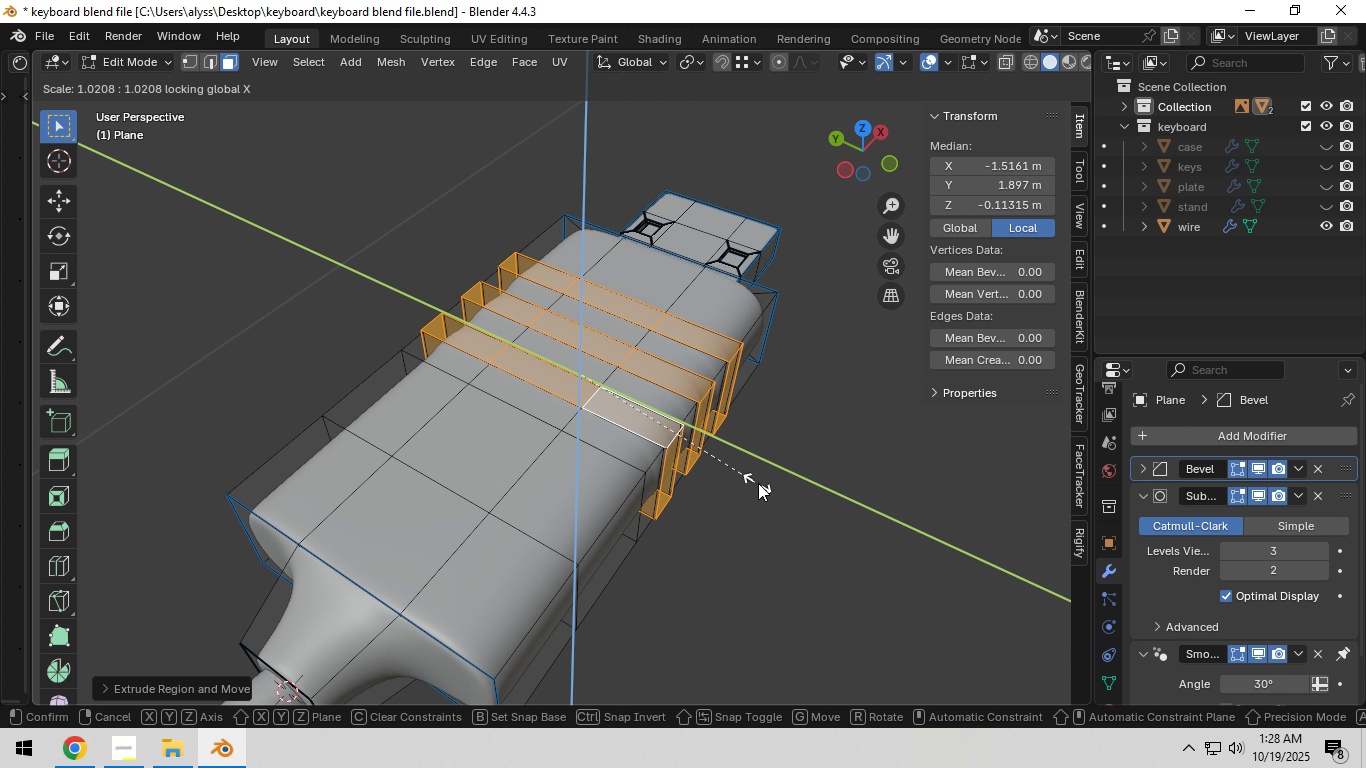 
left_click([797, 491])
 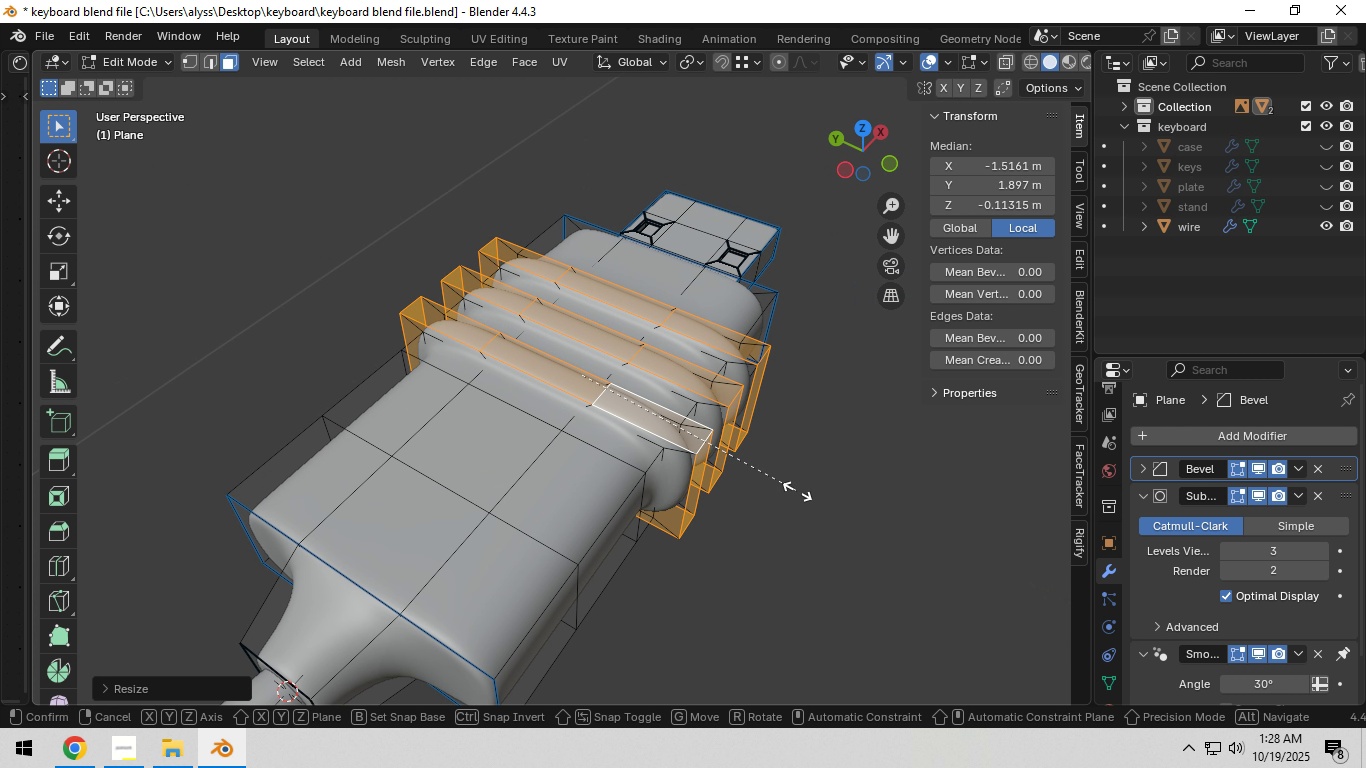 
type(sz)
 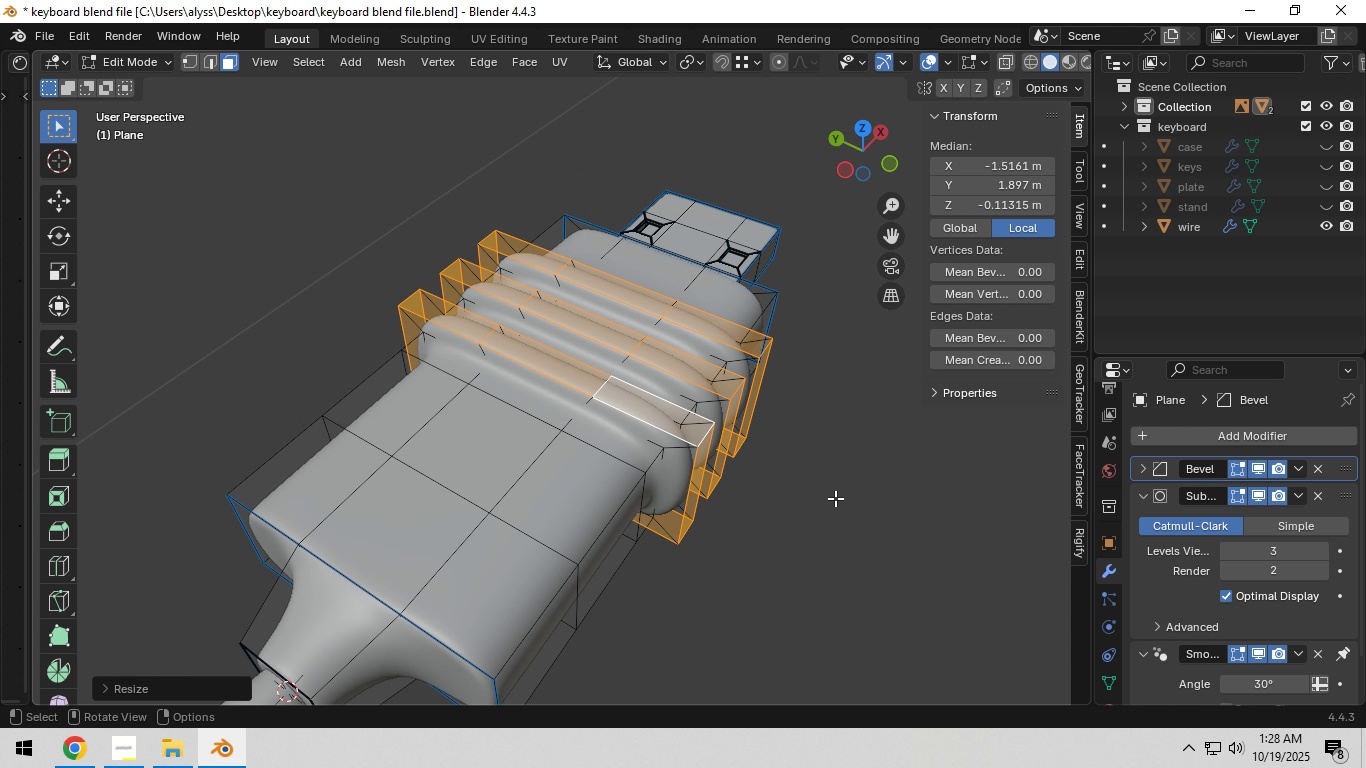 
double_click([836, 499])
 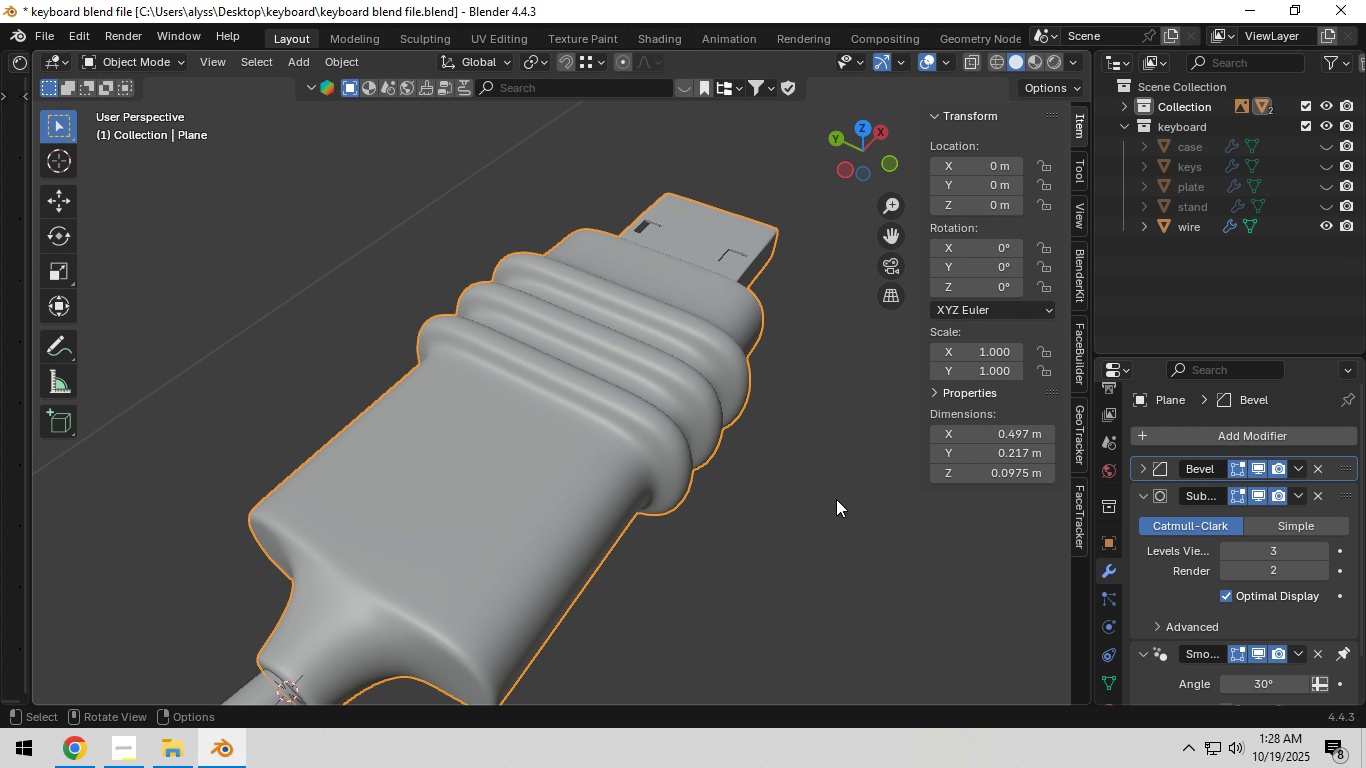 
key(Tab)
 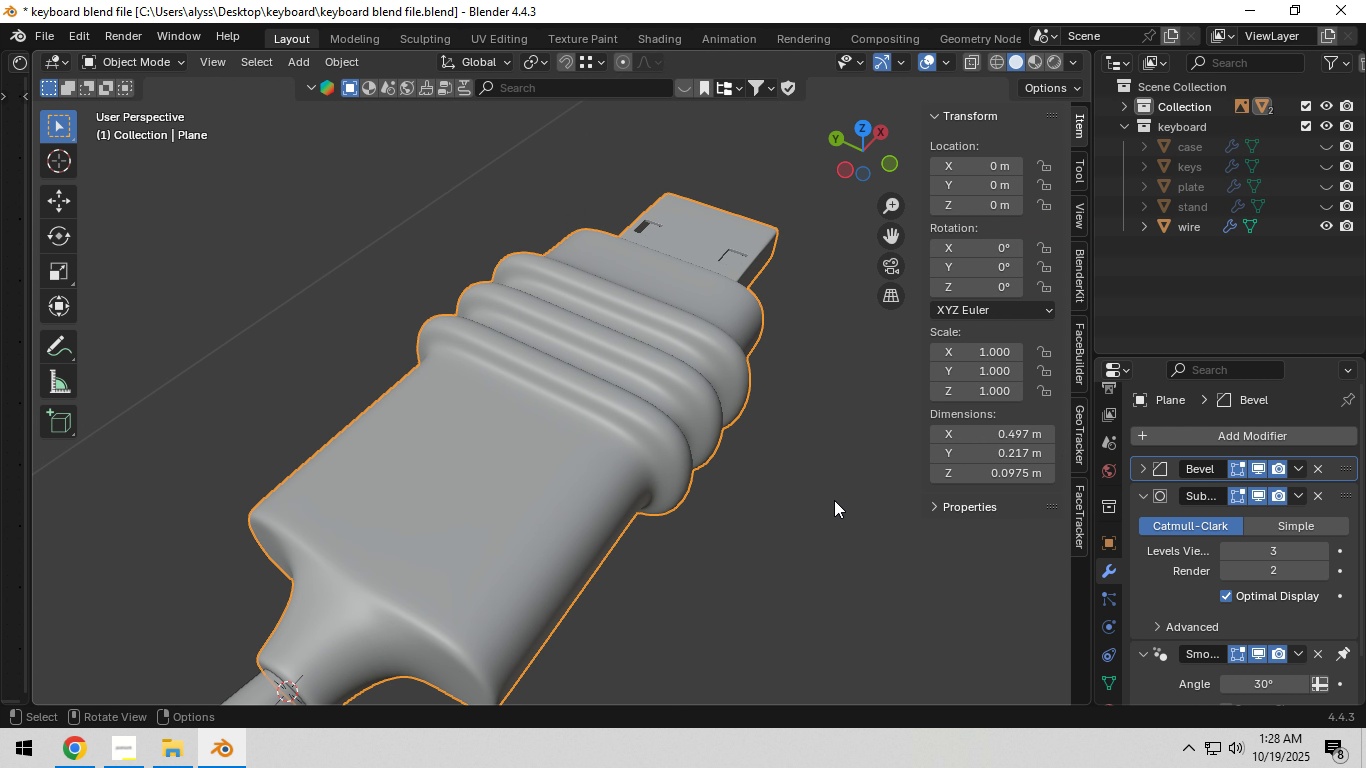 
scroll: coordinate [829, 502], scroll_direction: down, amount: 5.0
 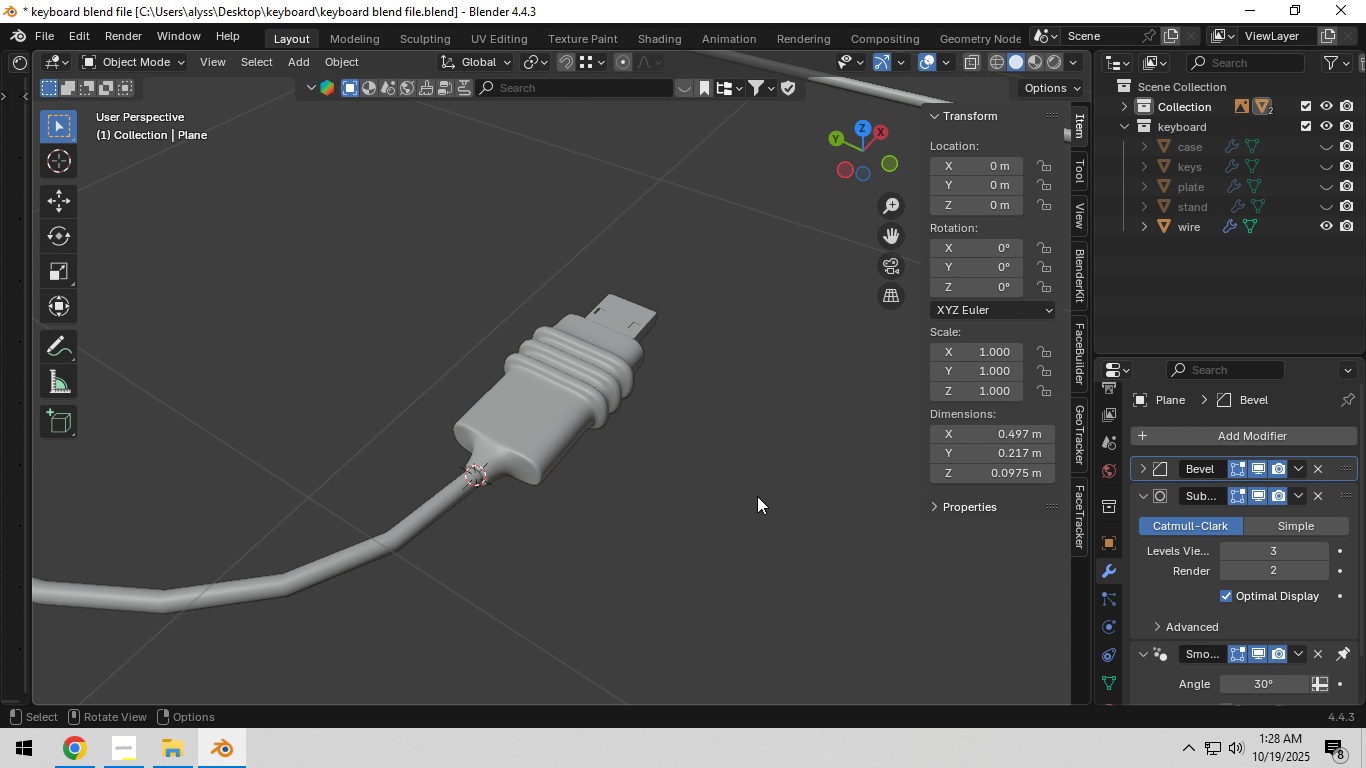 
left_click([757, 496])
 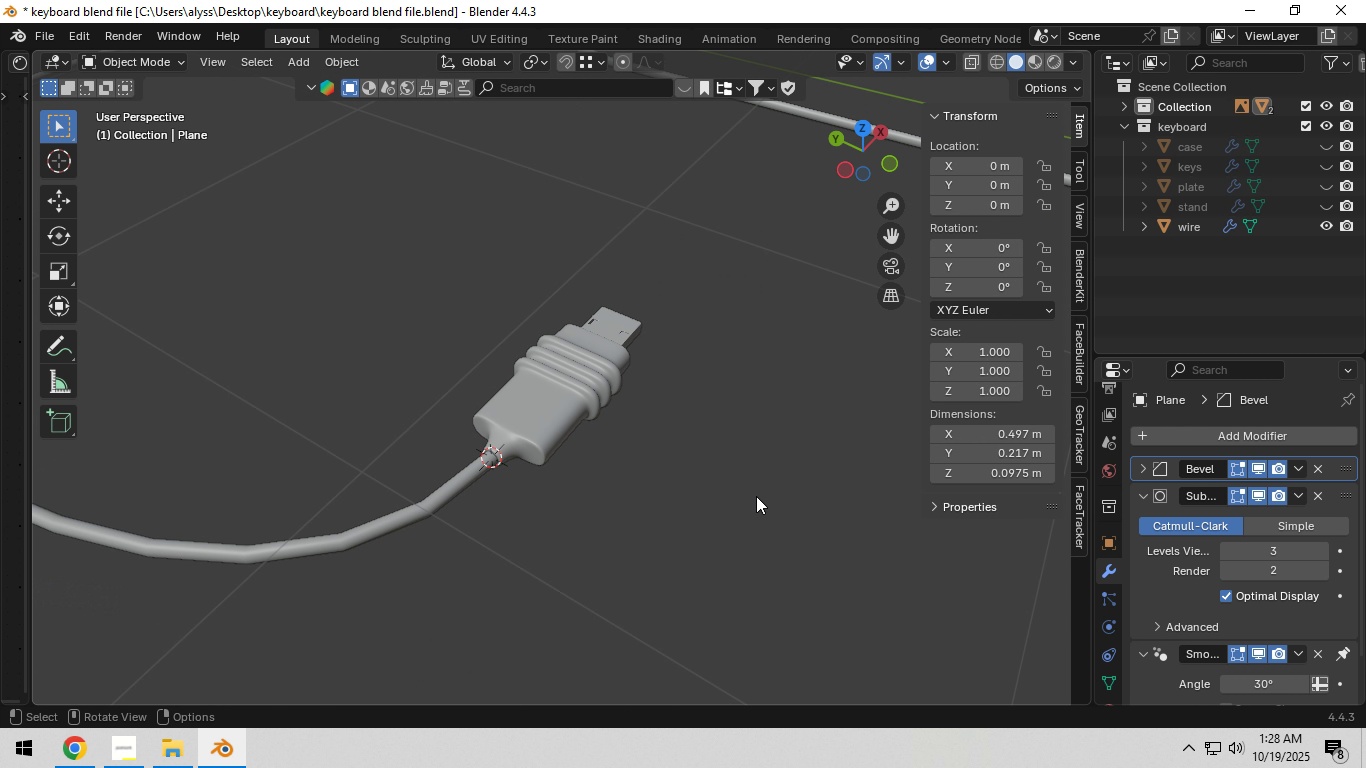 
scroll: coordinate [756, 496], scroll_direction: down, amount: 4.0
 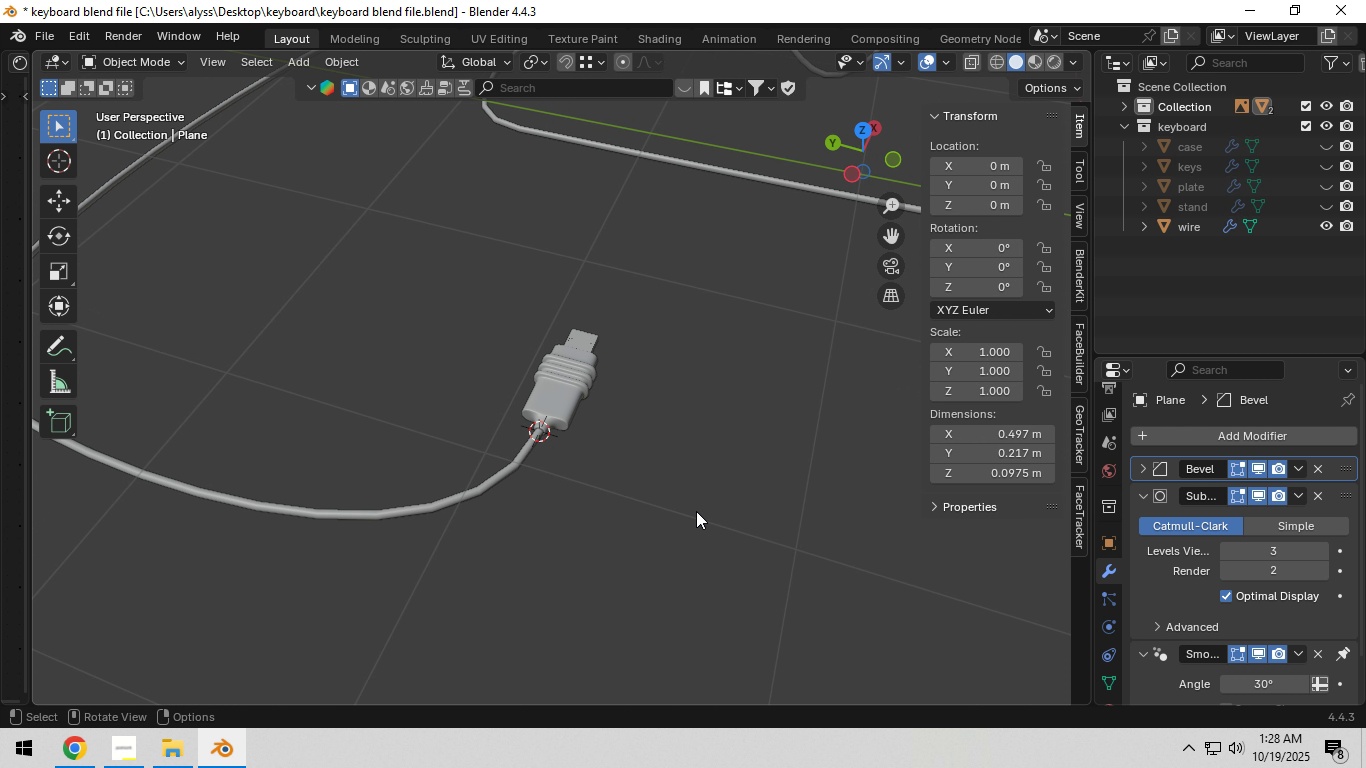 
scroll: coordinate [641, 512], scroll_direction: up, amount: 5.0
 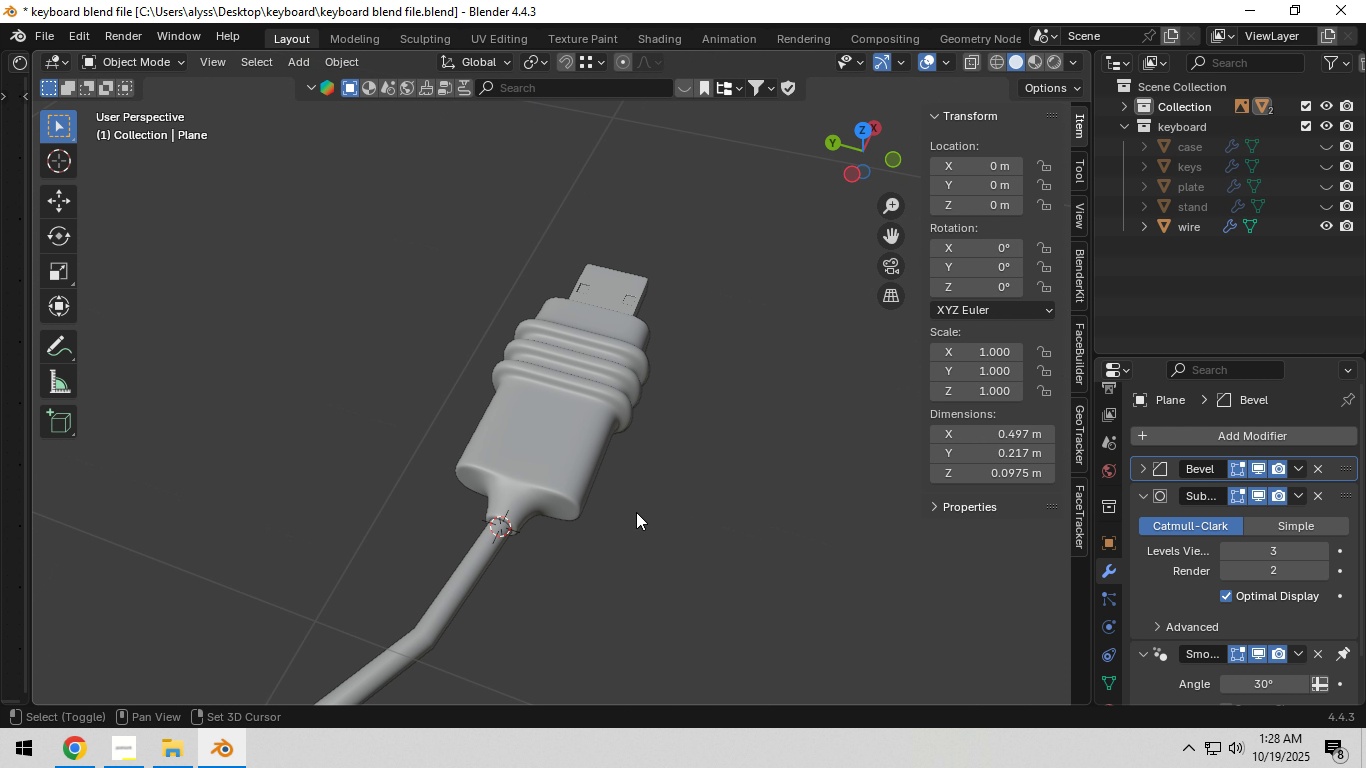 
hold_key(key=ShiftLeft, duration=0.49)
 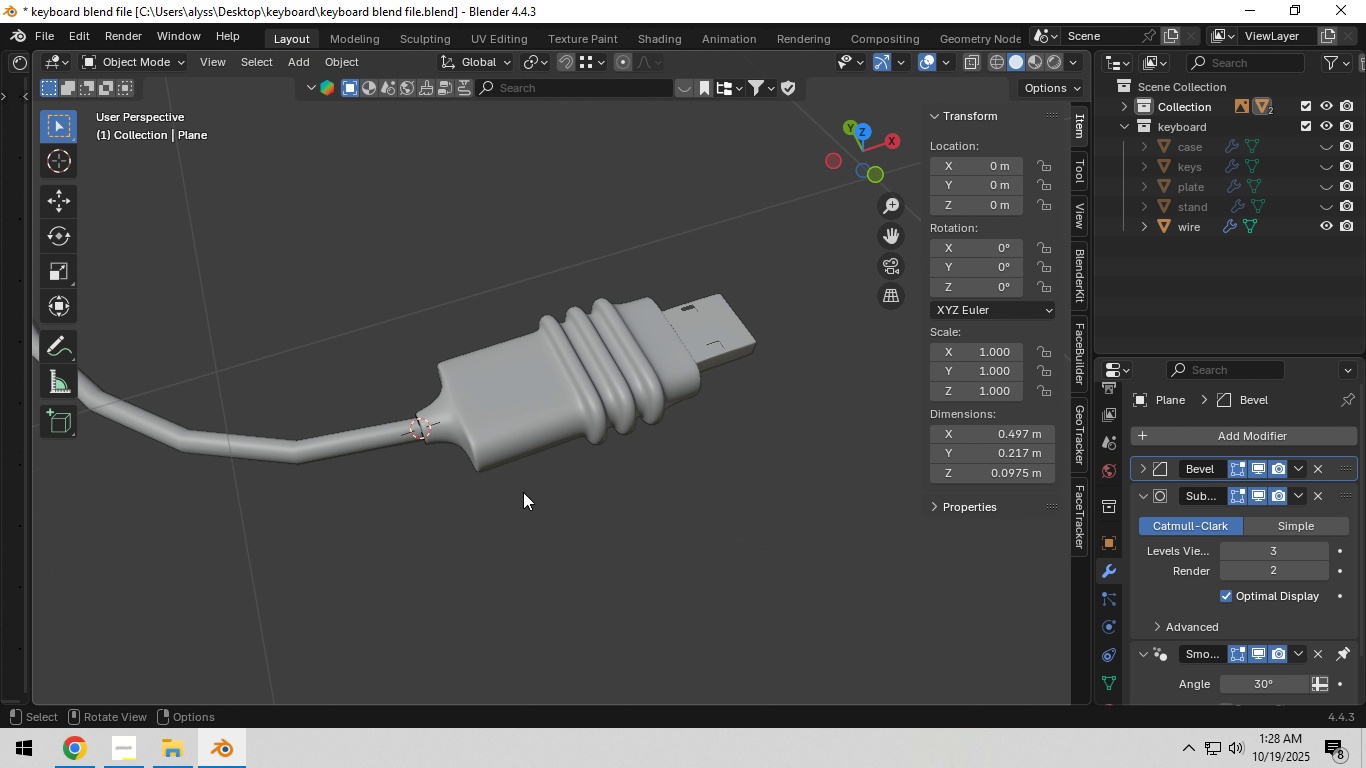 
hold_key(key=ShiftLeft, duration=0.37)
 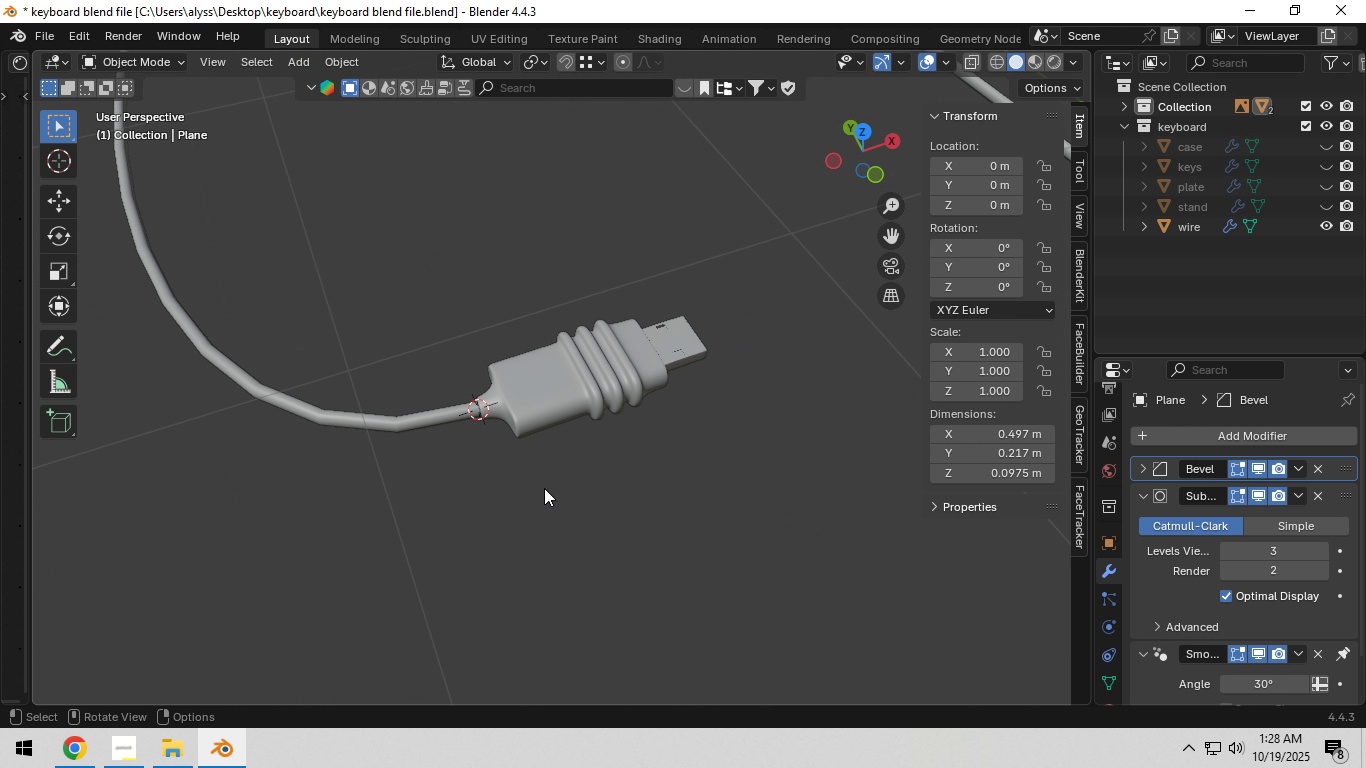 
scroll: coordinate [570, 485], scroll_direction: down, amount: 11.0
 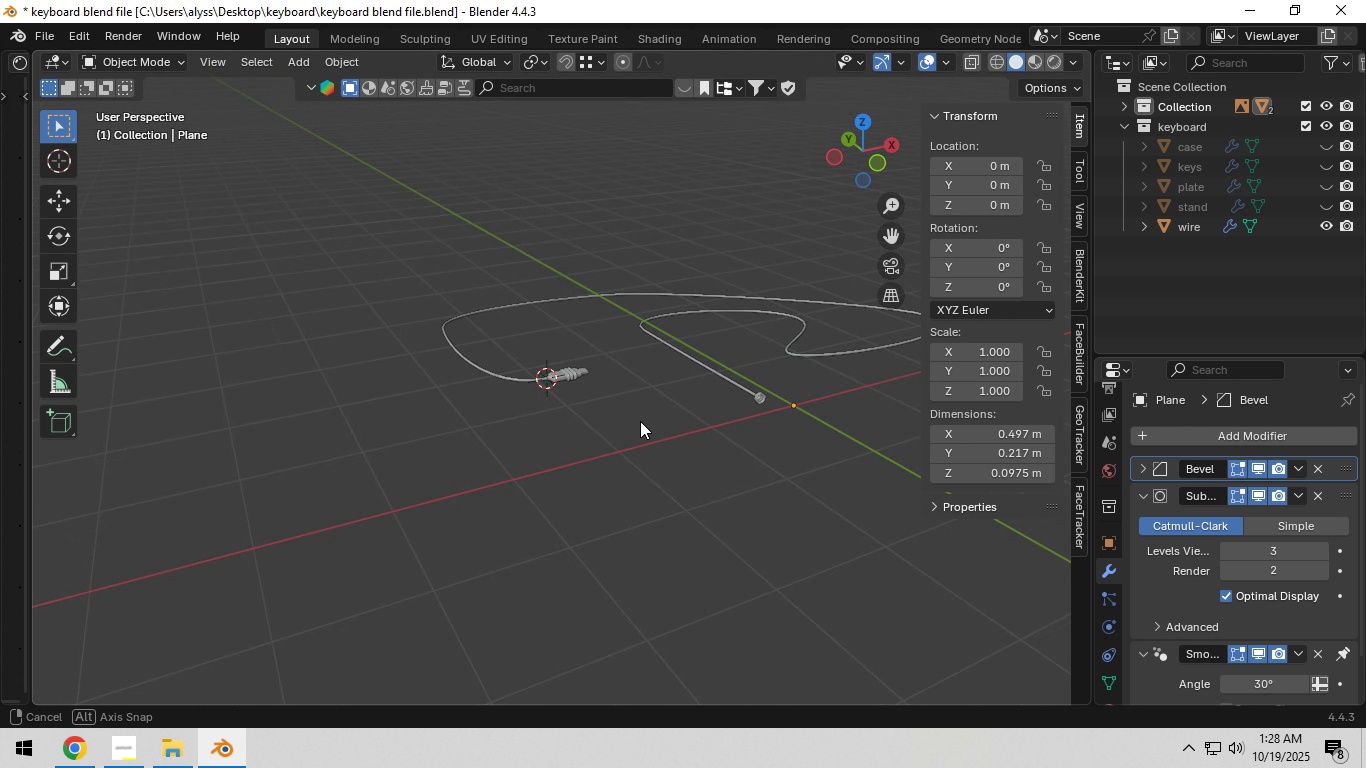 
scroll: coordinate [635, 425], scroll_direction: up, amount: 13.0
 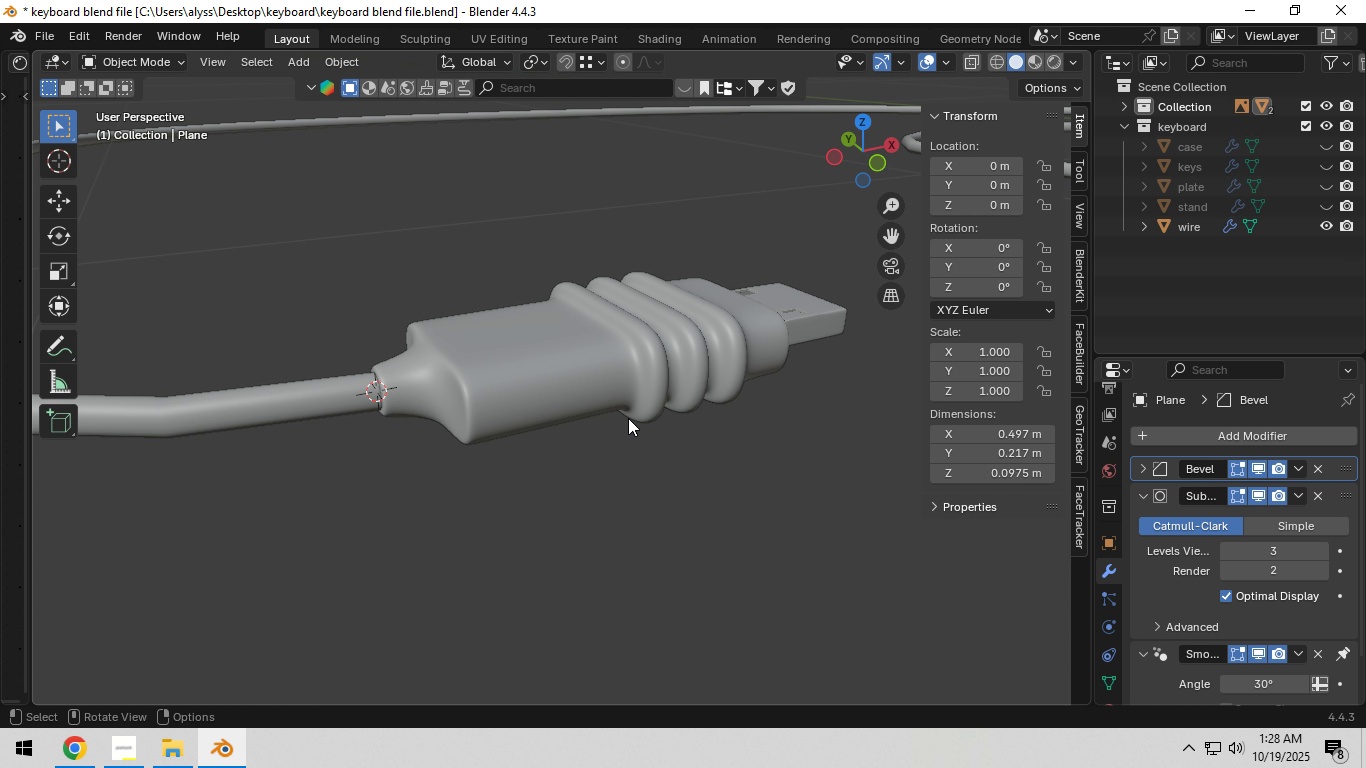 
key(Tab)
type(sz)
 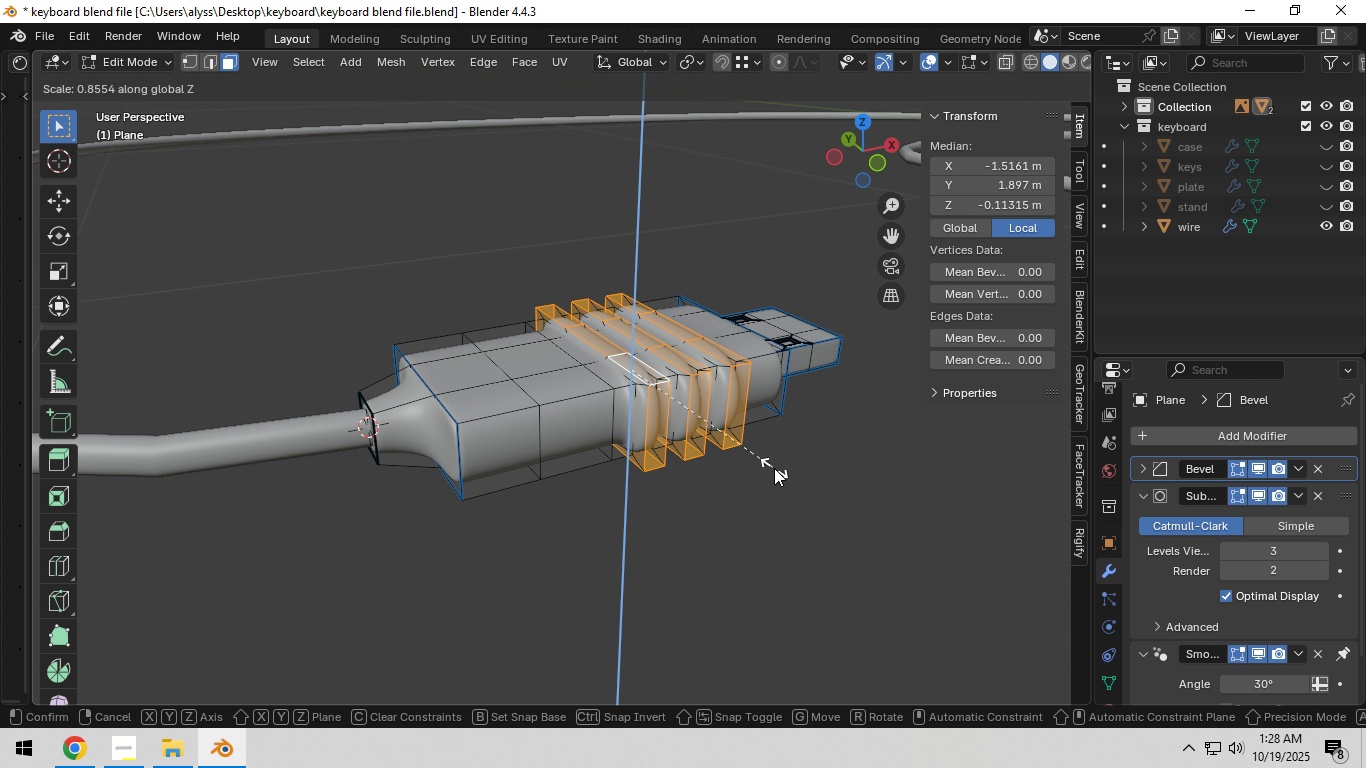 
left_click([774, 468])
 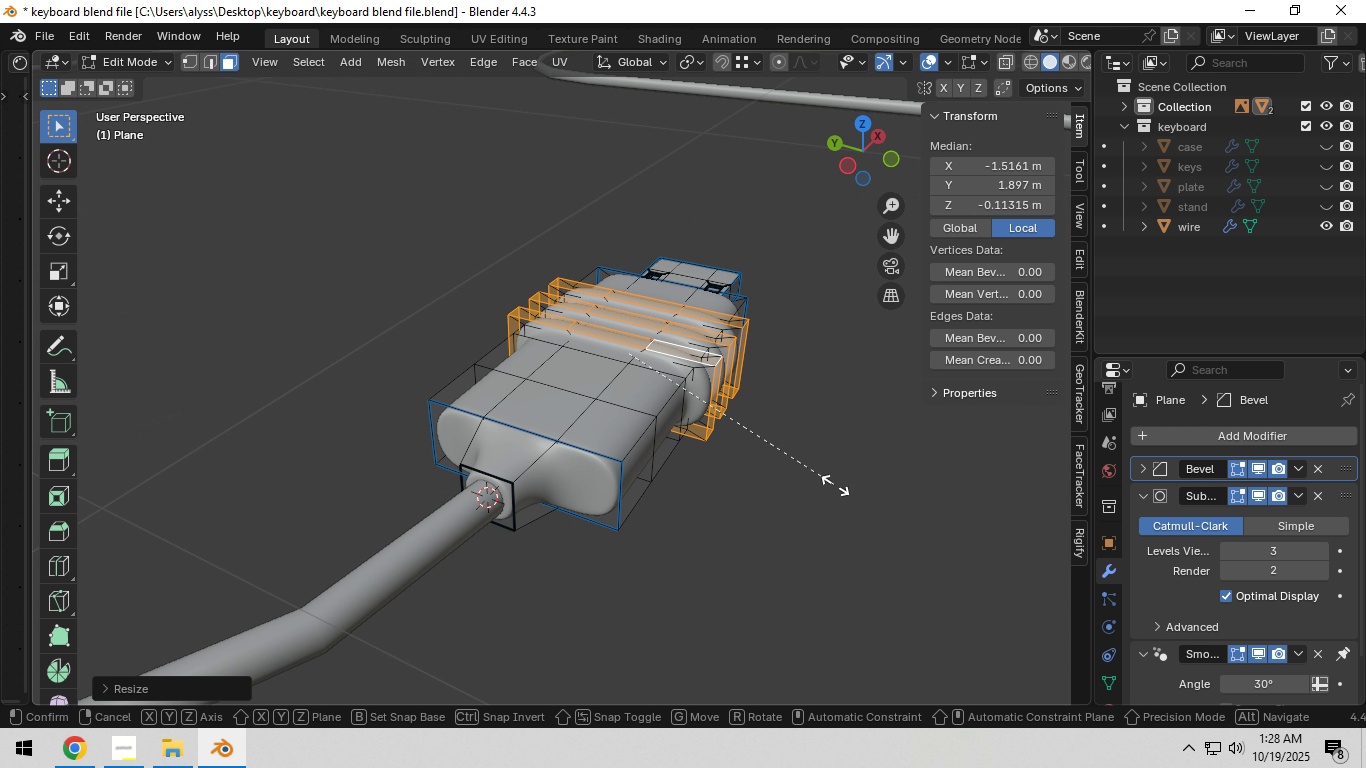 
type(sy)
 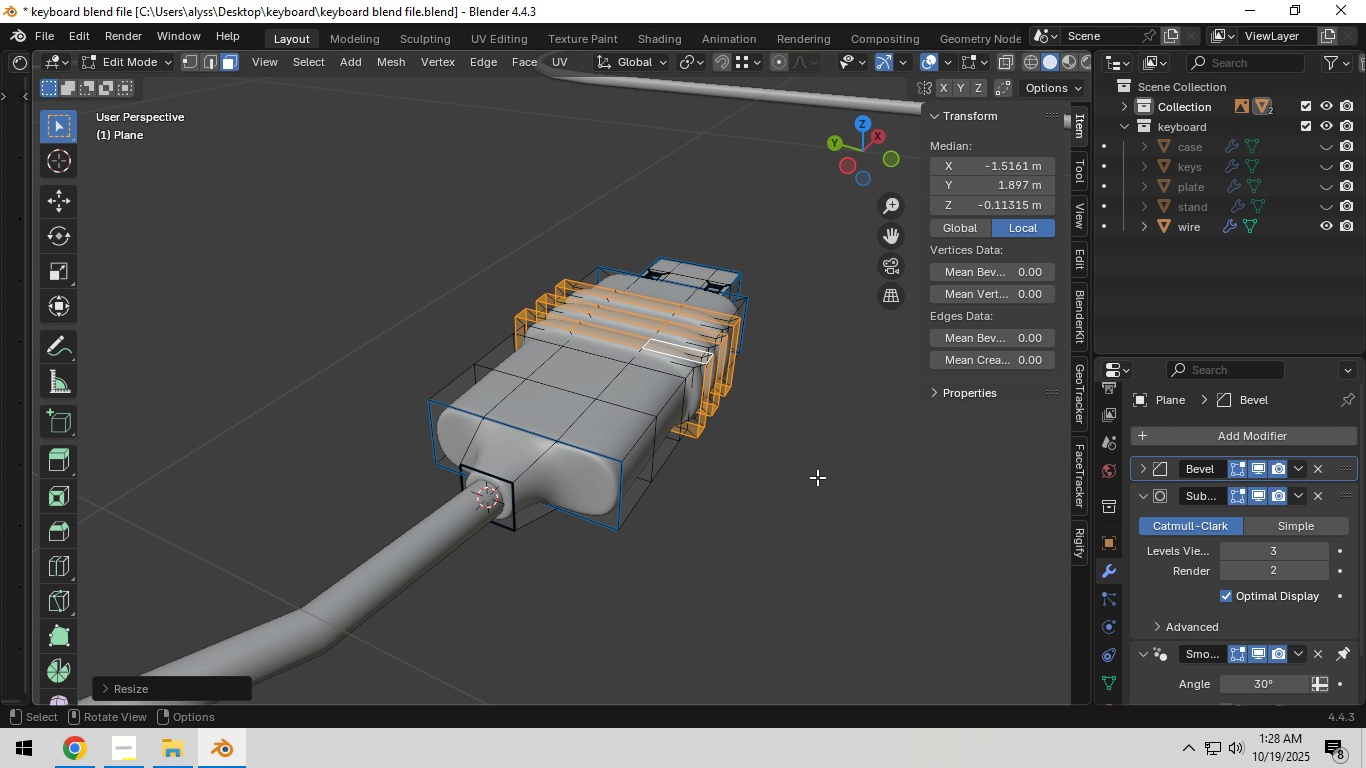 
double_click([818, 477])
 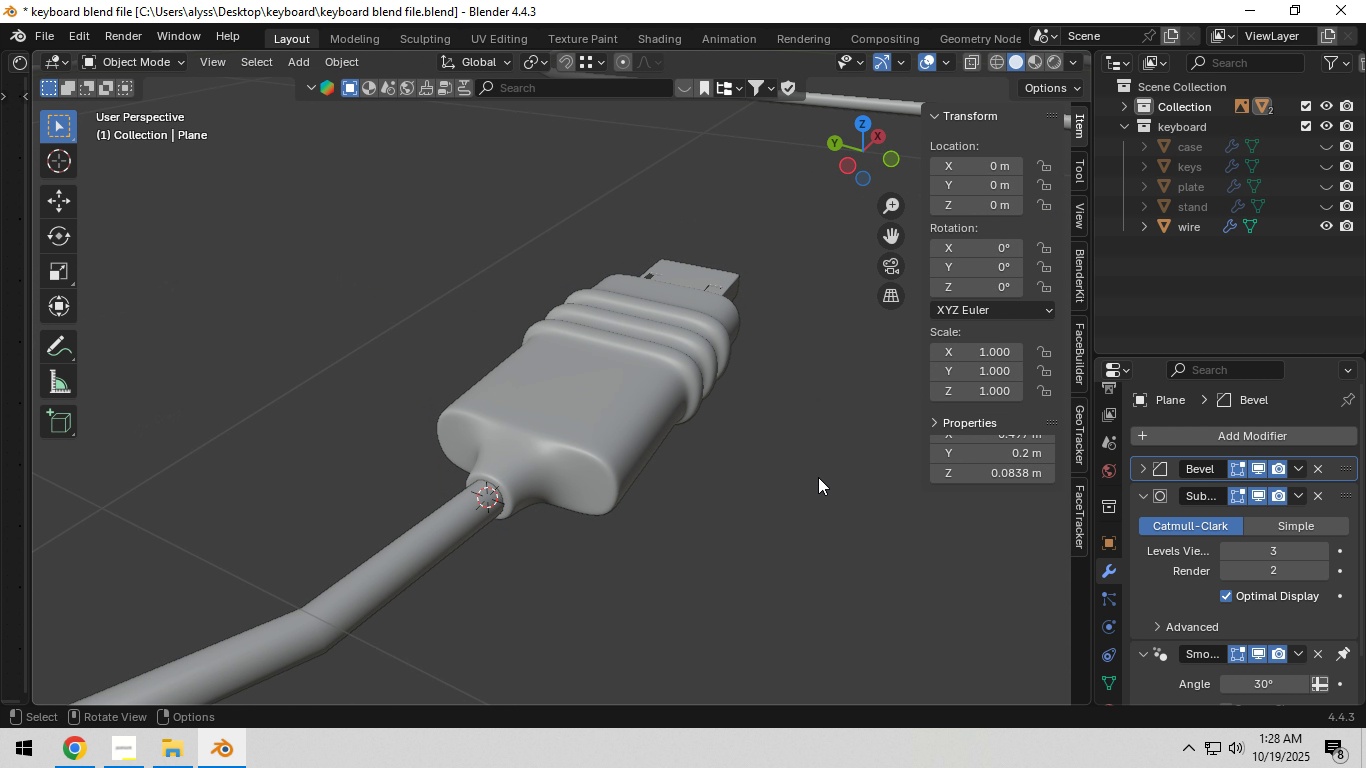 
key(Tab)
 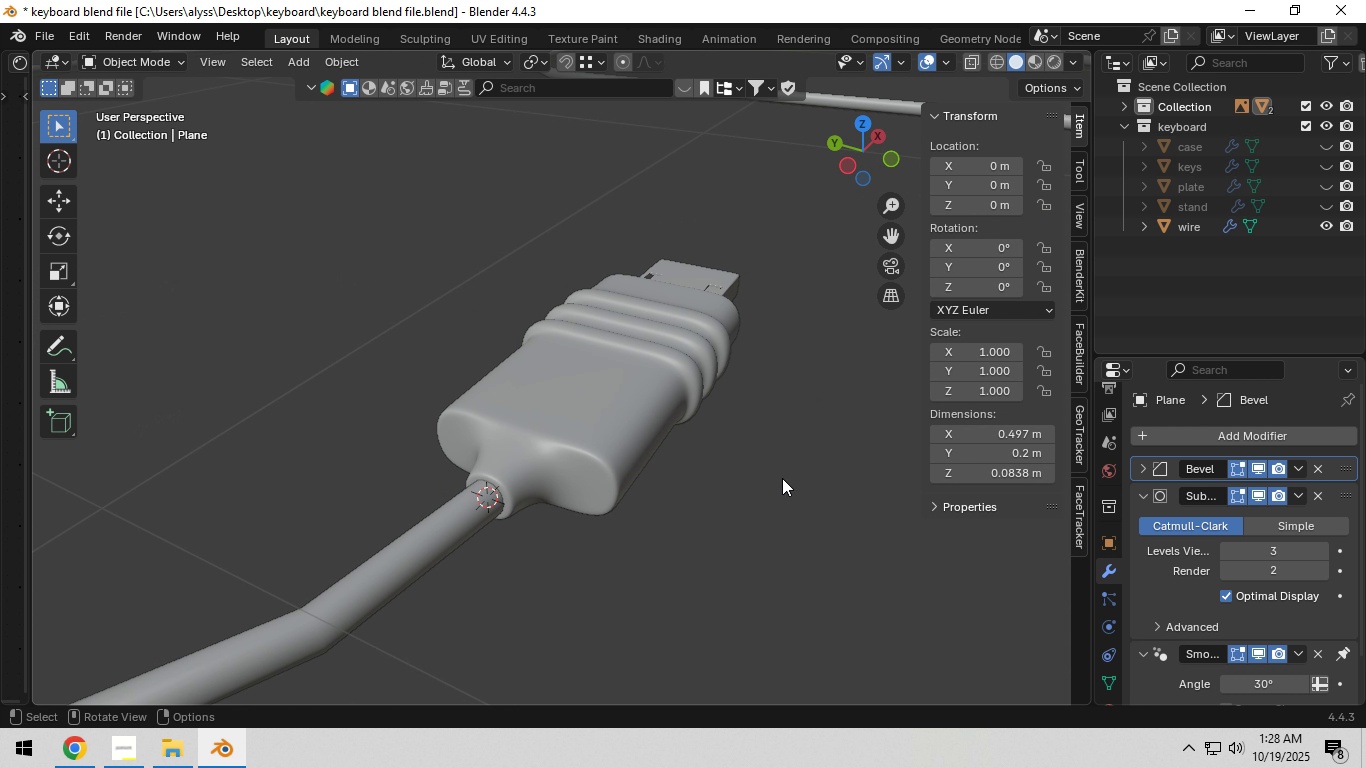 
key(Control+S)
 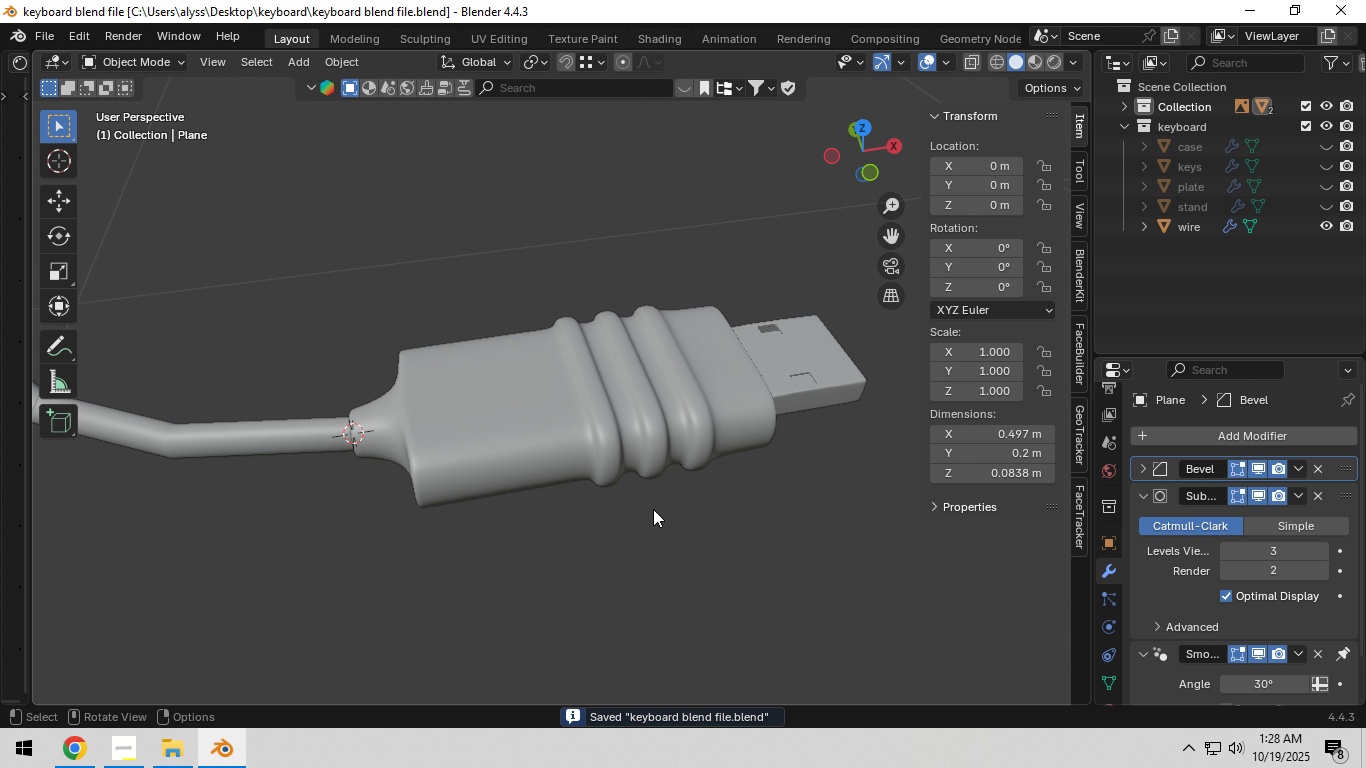 
scroll: coordinate [653, 508], scroll_direction: up, amount: 2.0
 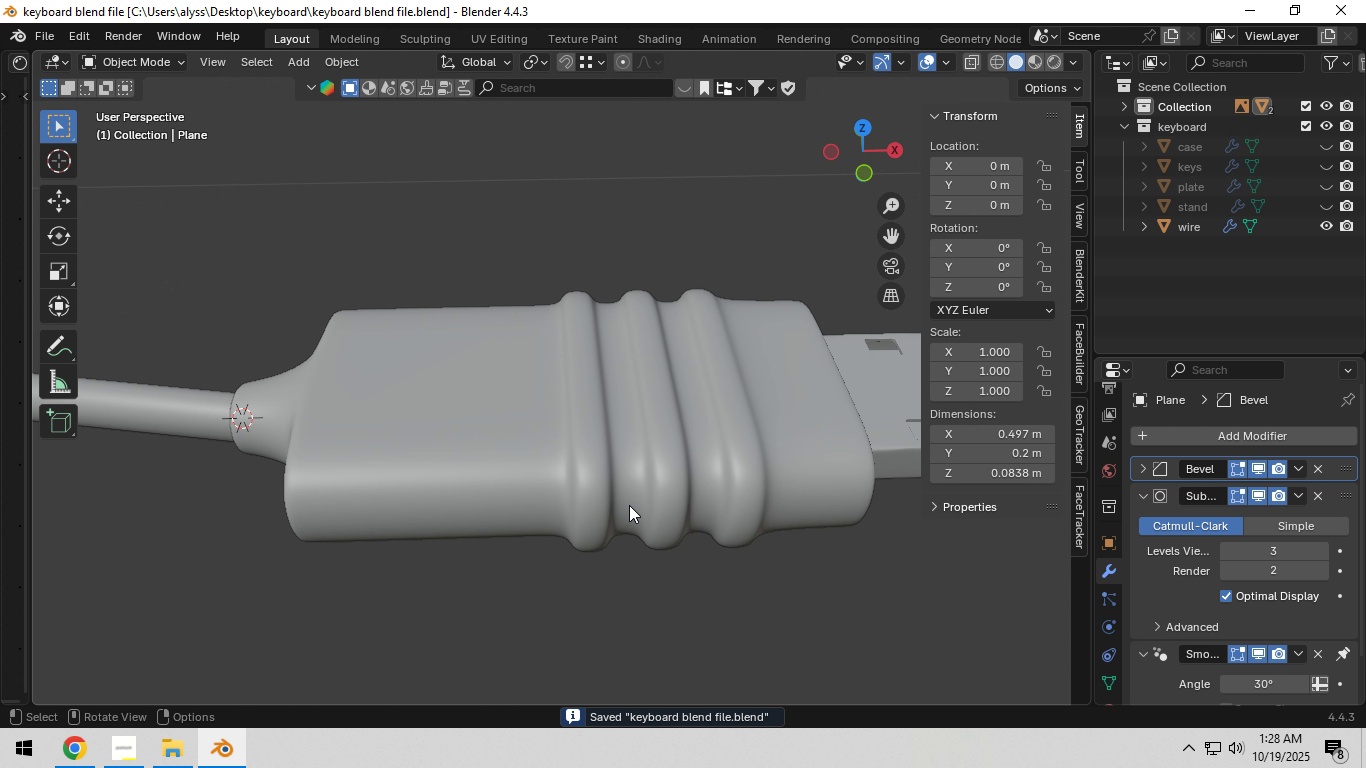 
scroll: coordinate [634, 504], scroll_direction: down, amount: 15.0
 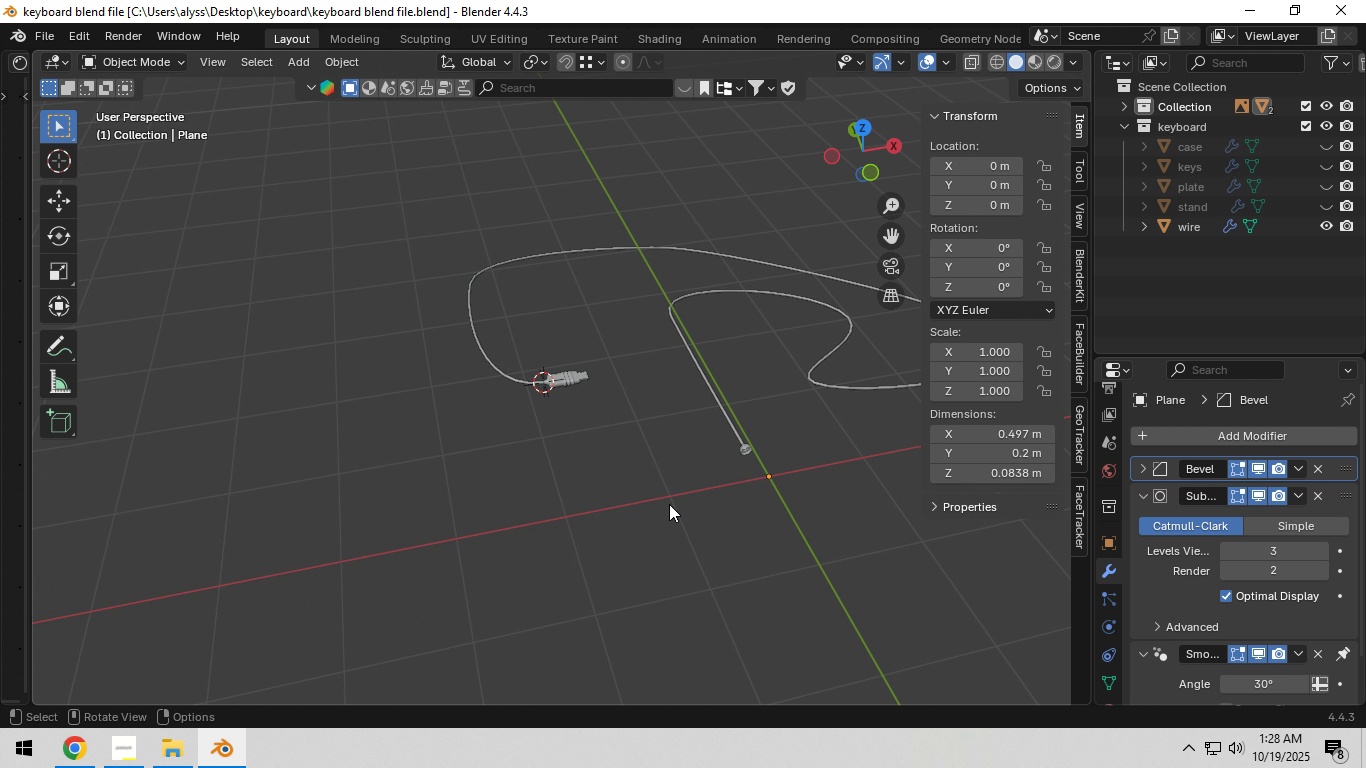 
key(Control+S)
 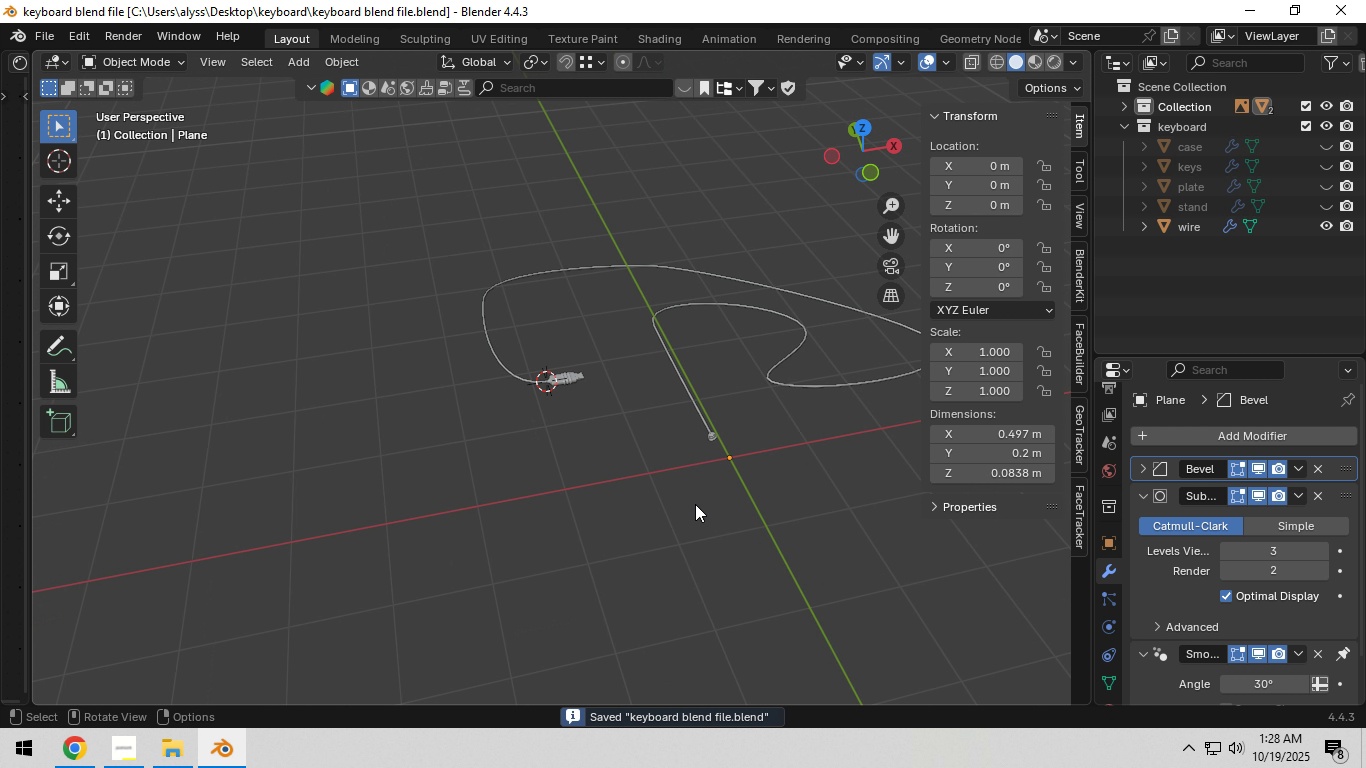 
scroll: coordinate [695, 504], scroll_direction: down, amount: 2.0
 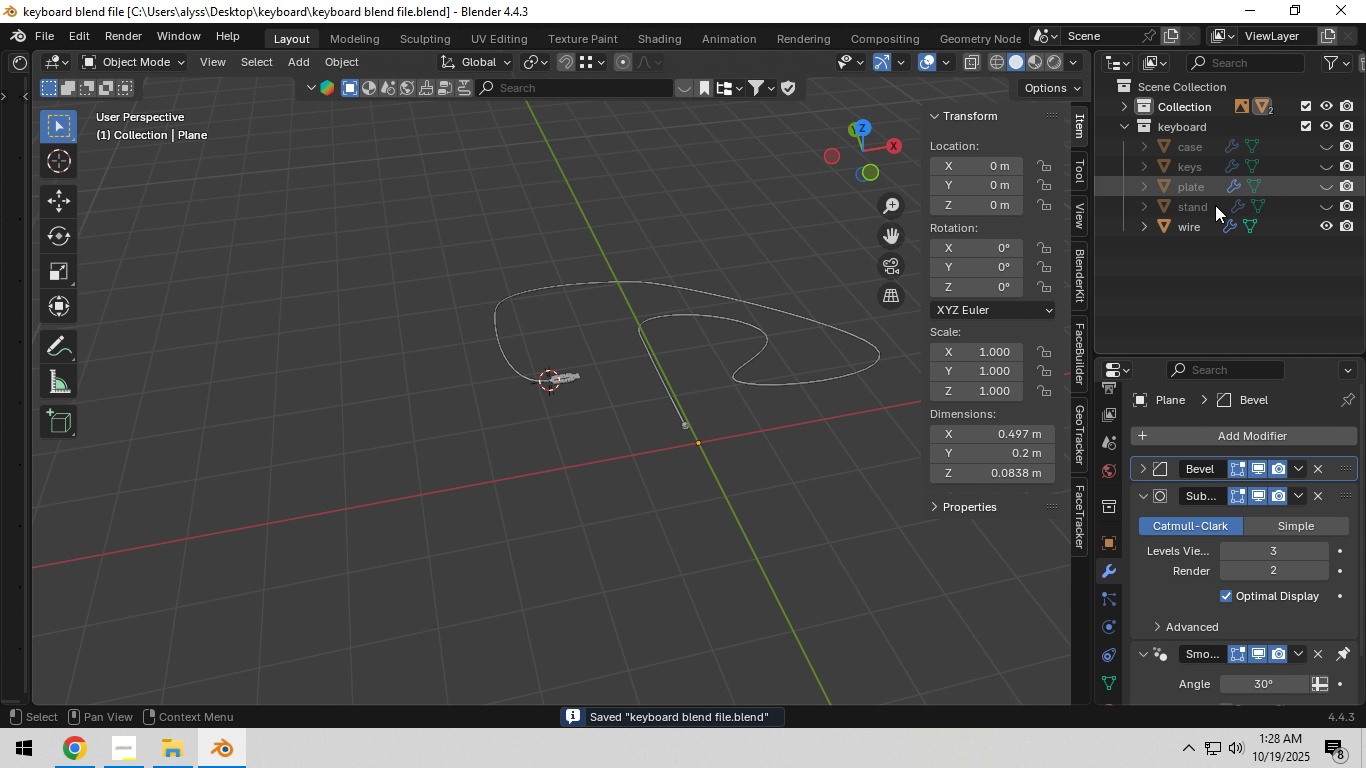 
hold_key(key=ShiftLeft, duration=0.42)
 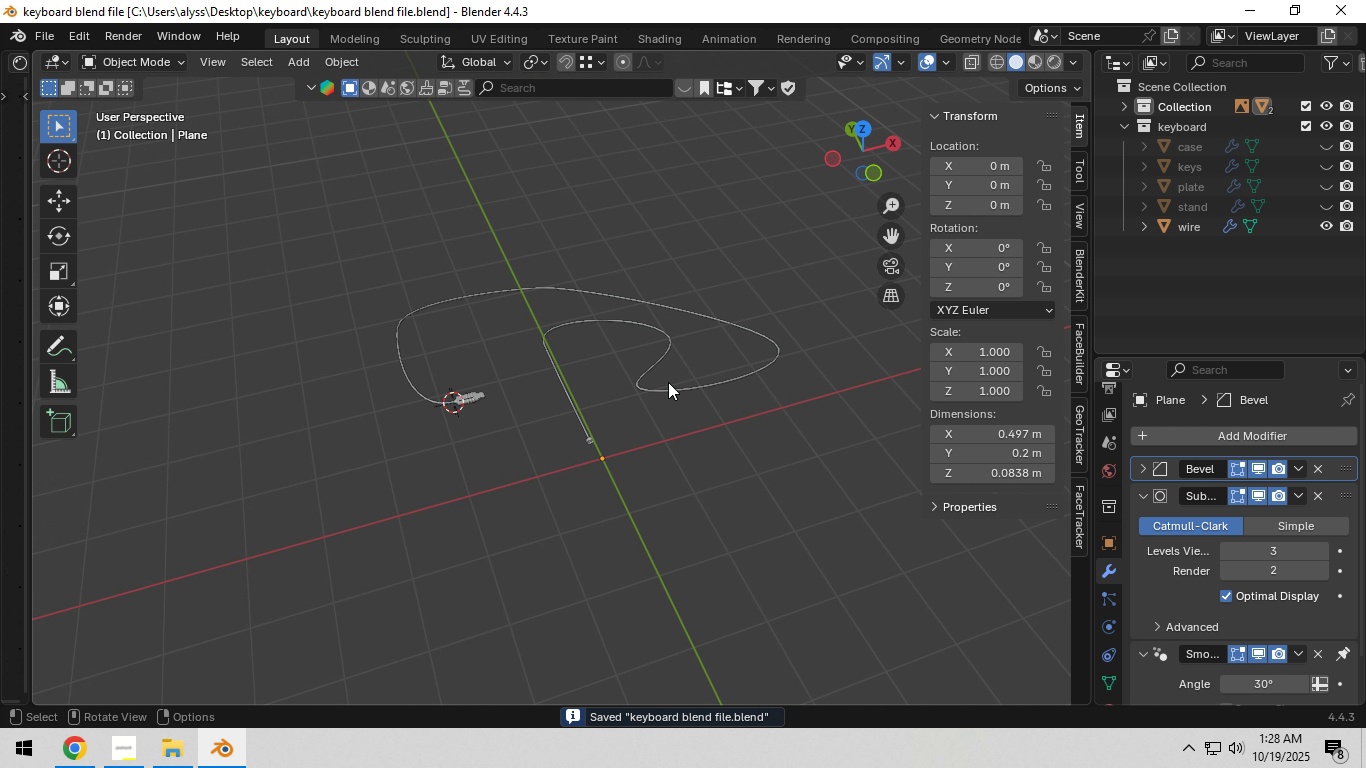 
key(Control+S)
 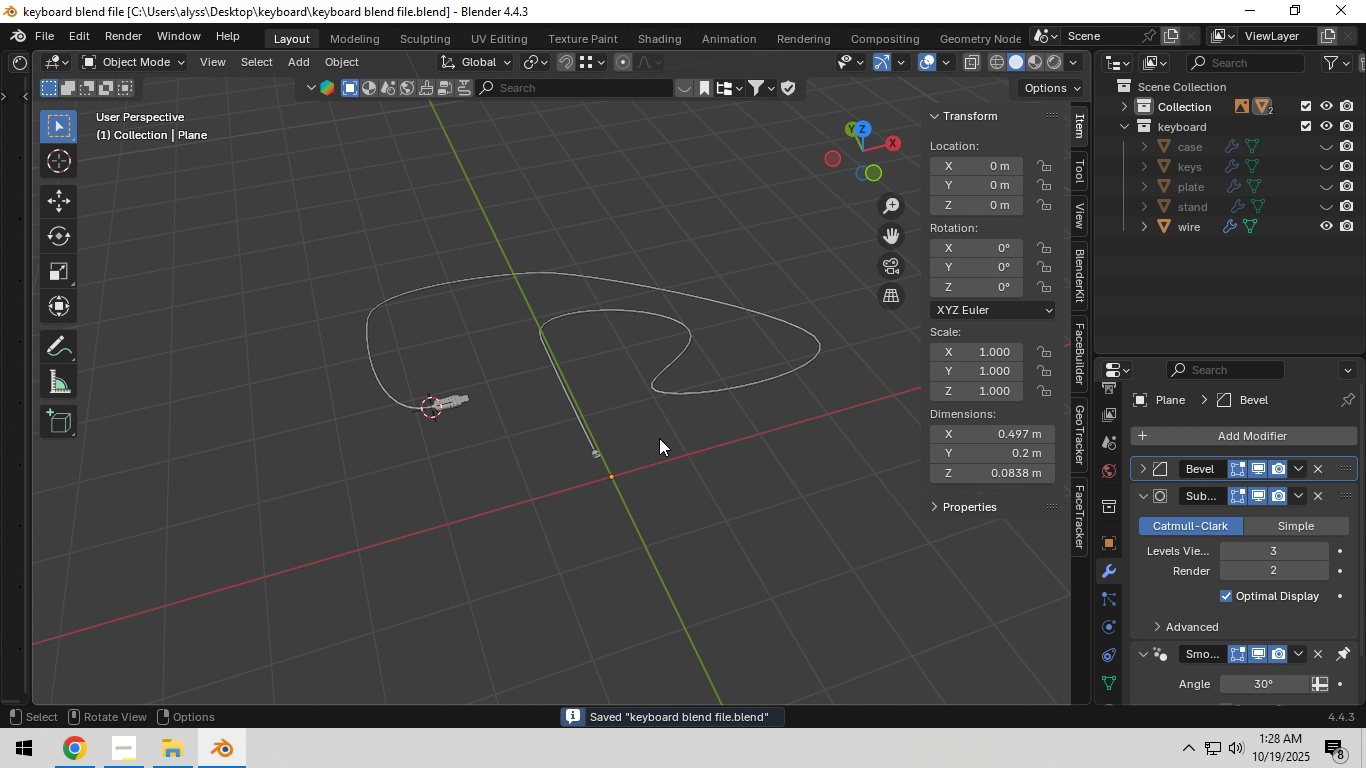 
scroll: coordinate [658, 438], scroll_direction: up, amount: 8.0
 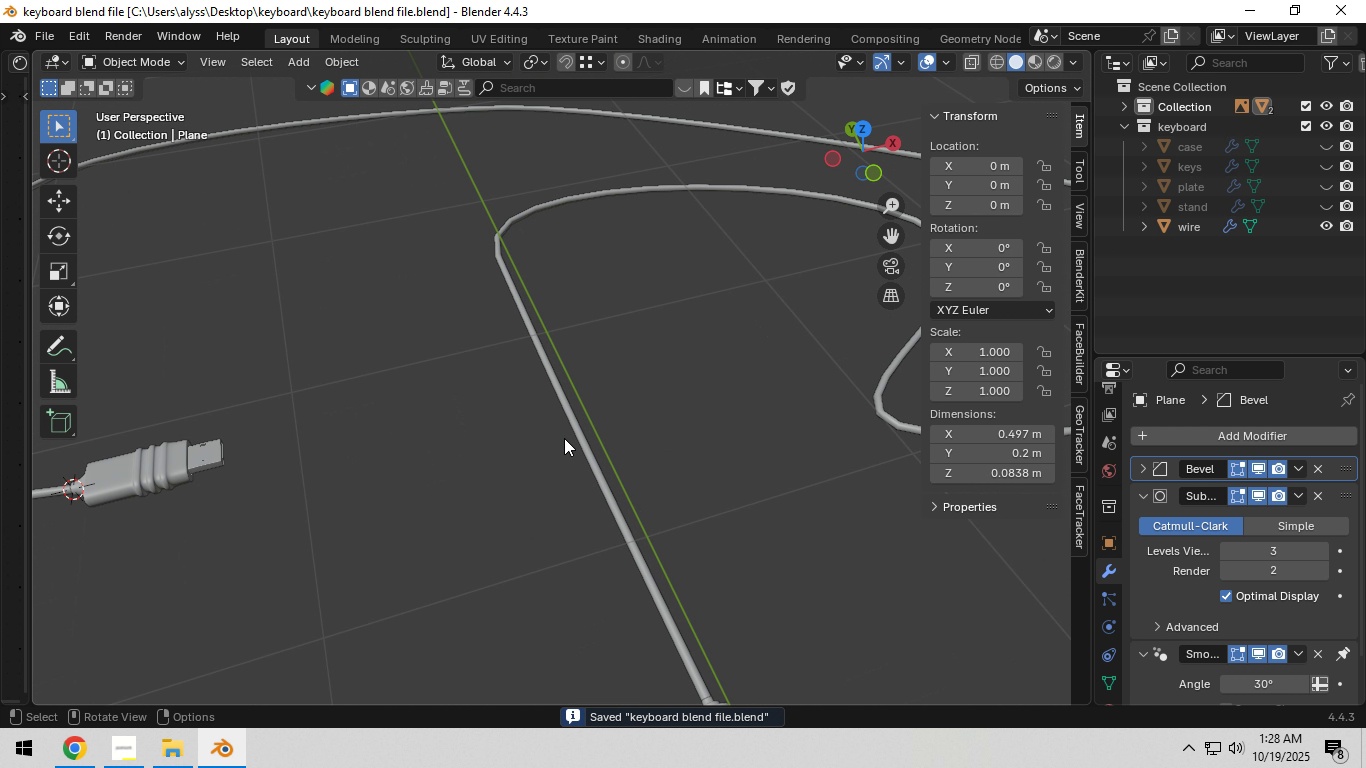 
key(Shift+ShiftLeft)
 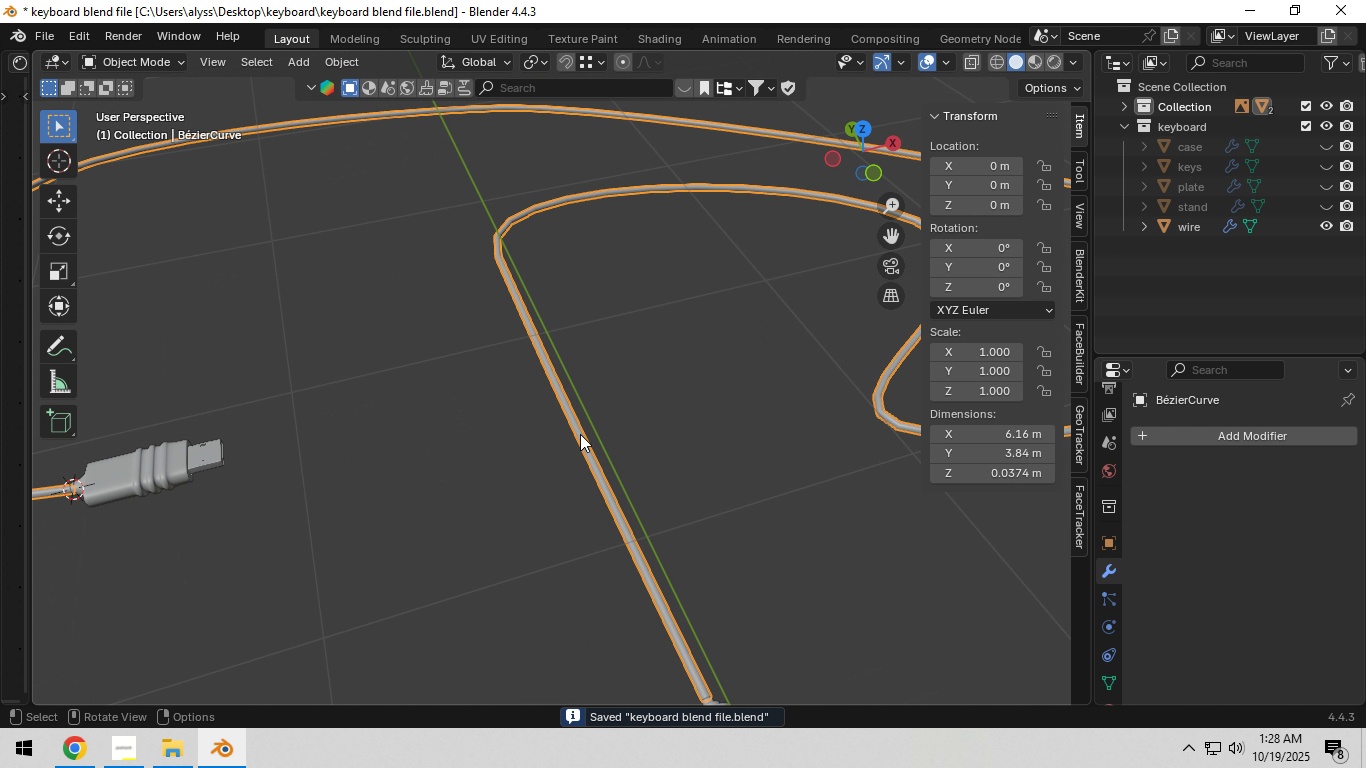 
left_click([580, 434])
 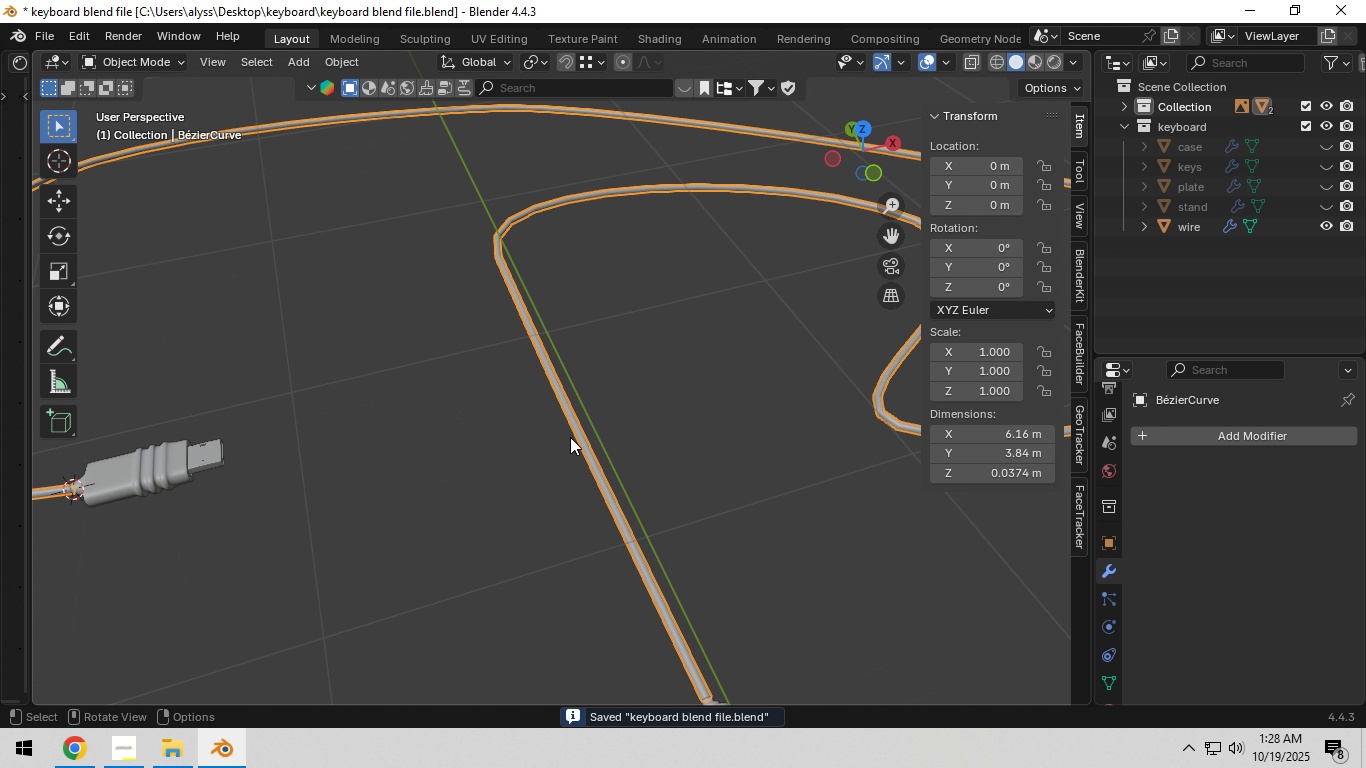 
hold_key(key=ShiftLeft, duration=1.02)
 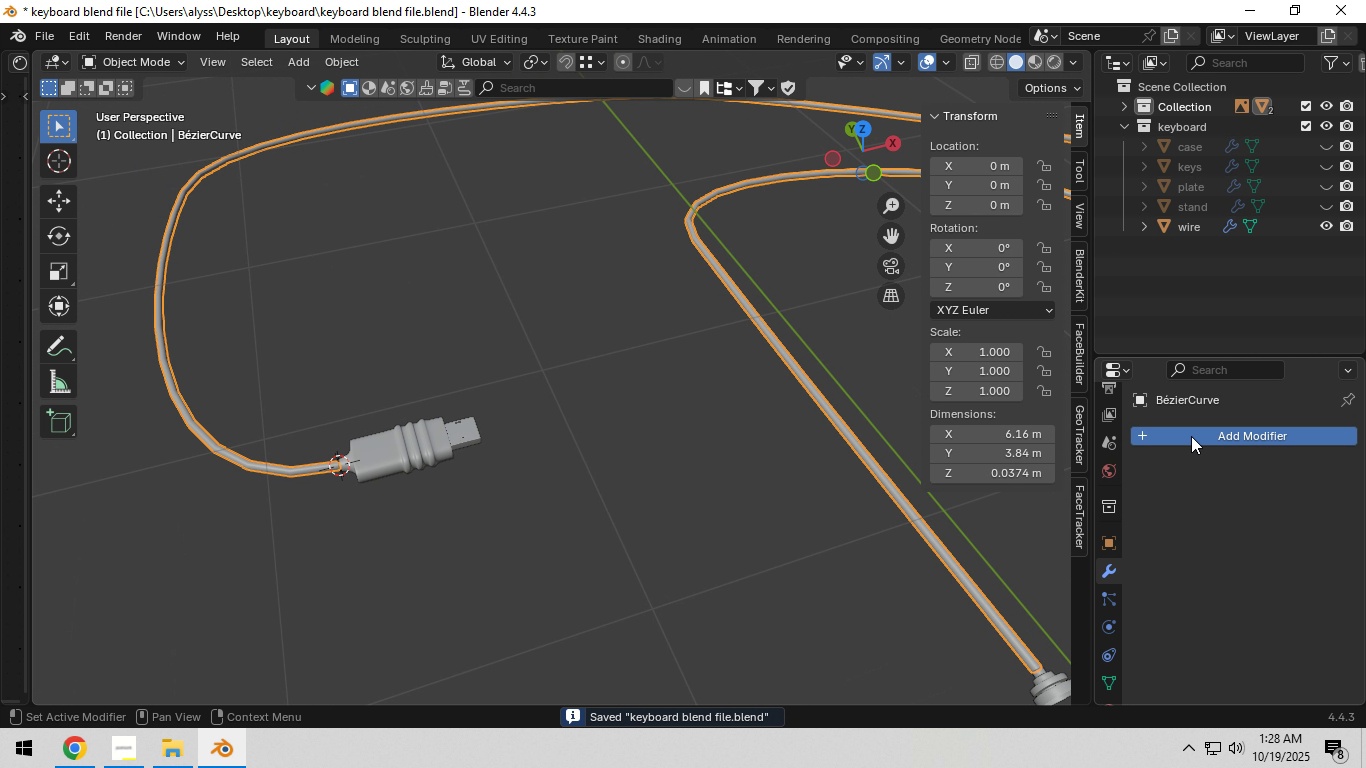 
left_click([1191, 436])
 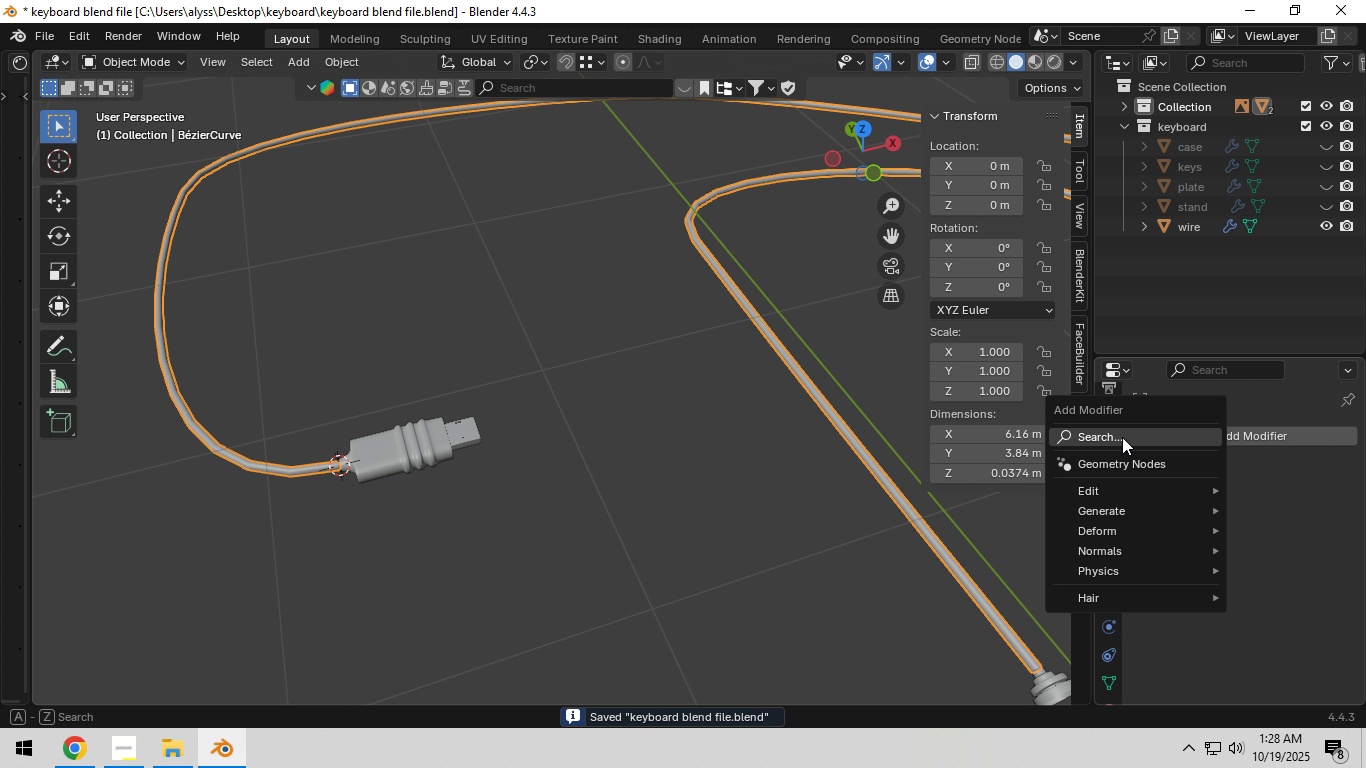 
left_click([1122, 437])
 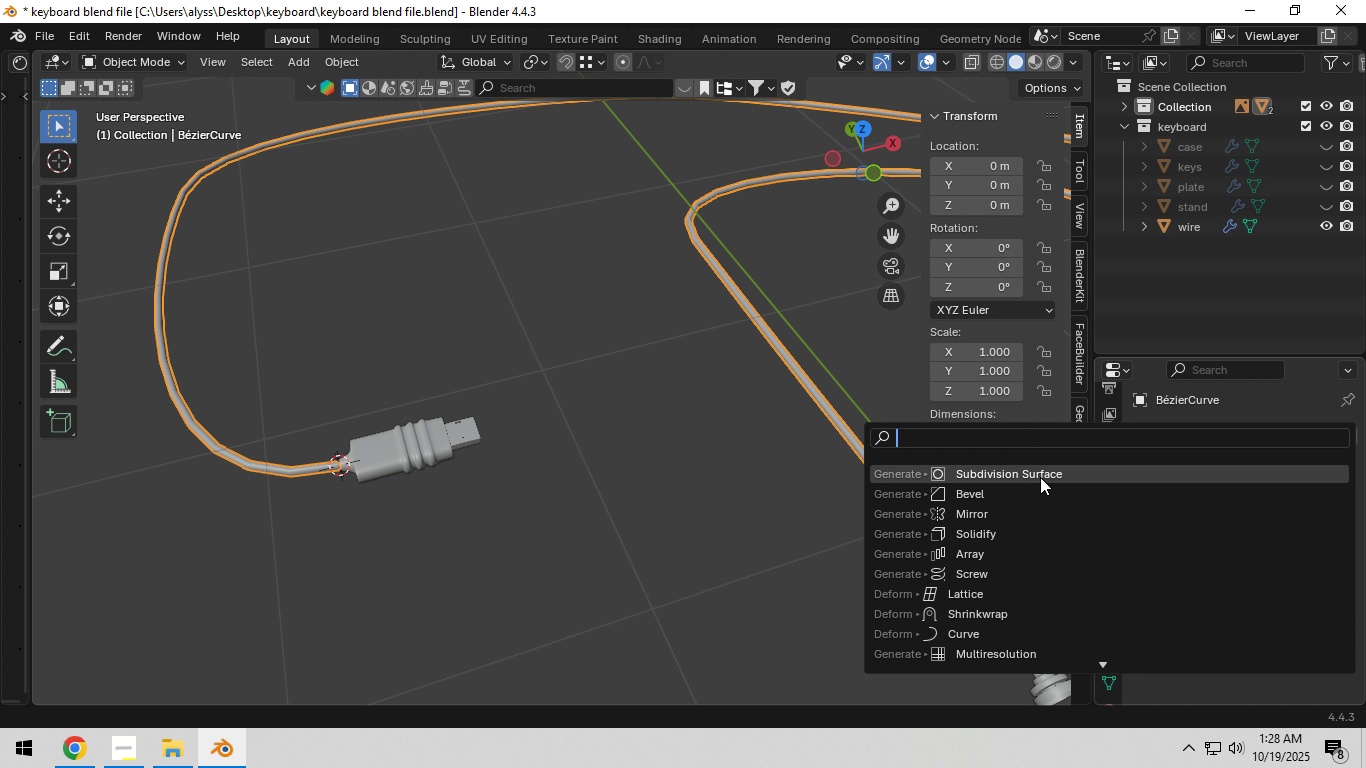 
left_click([1040, 477])
 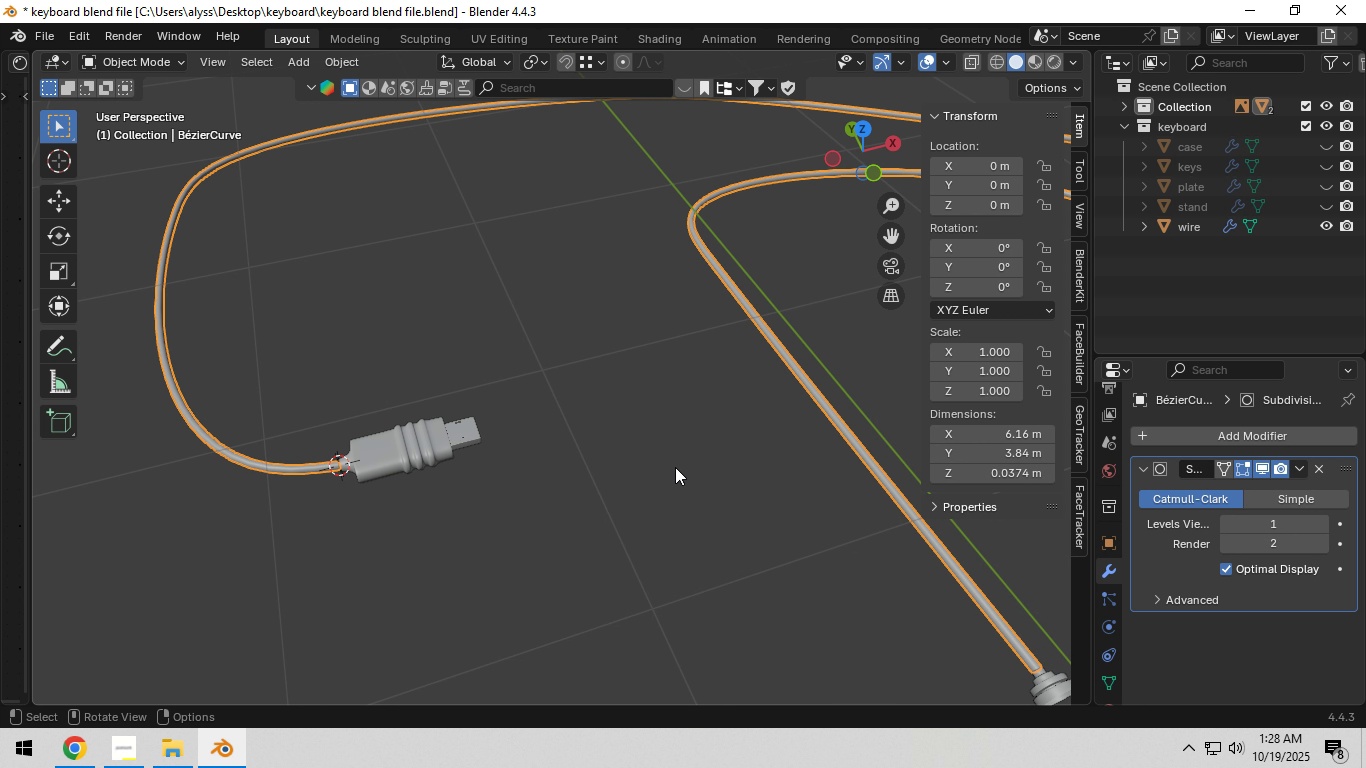 
left_click([674, 467])
 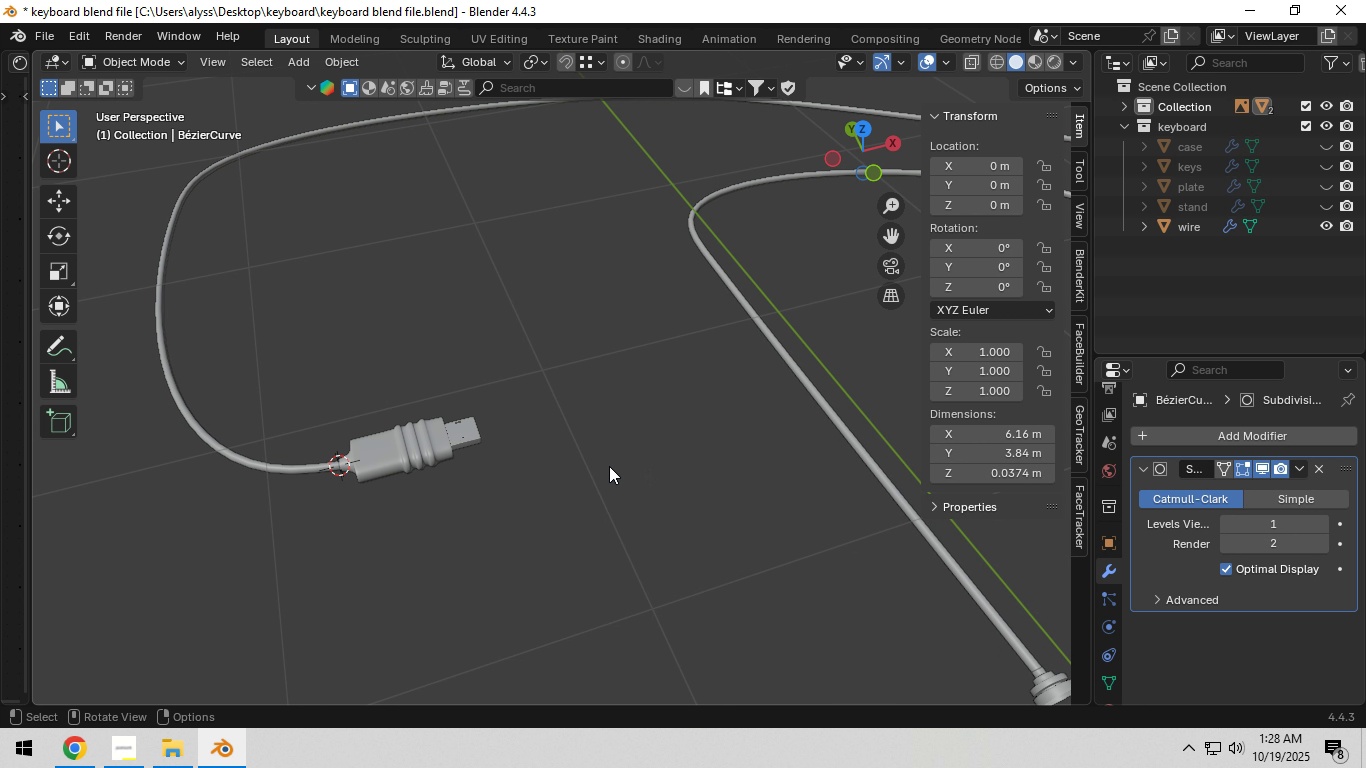 
hold_key(key=ShiftLeft, duration=0.41)
 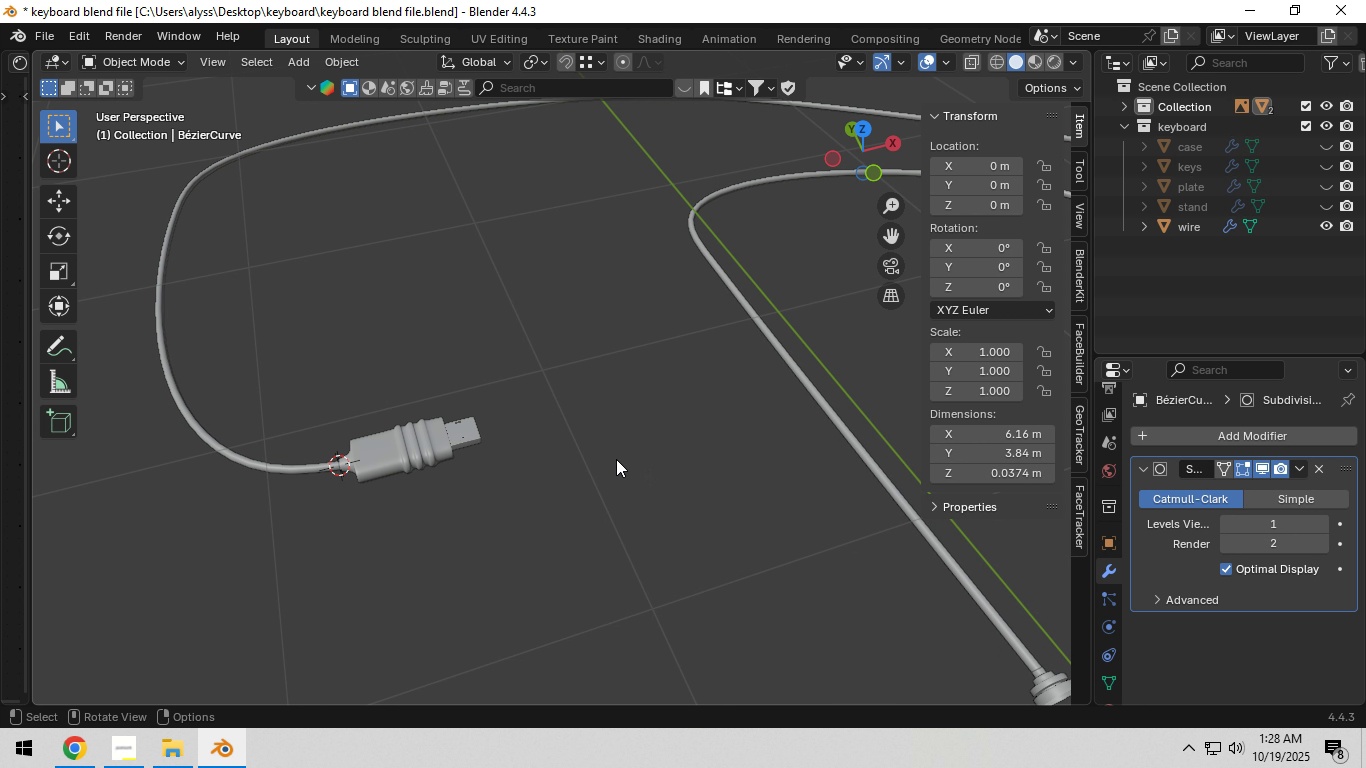 
scroll: coordinate [616, 459], scroll_direction: down, amount: 5.0
 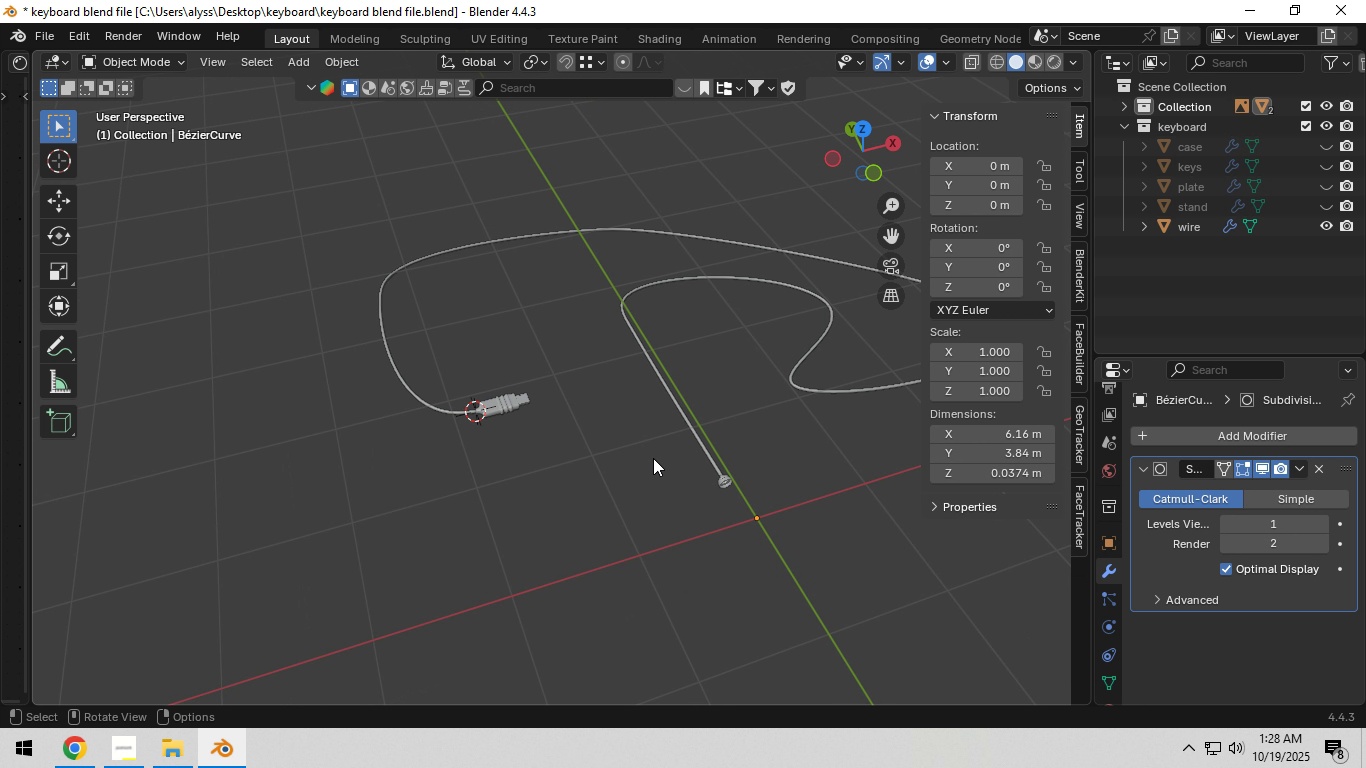 
key(Control+S)
 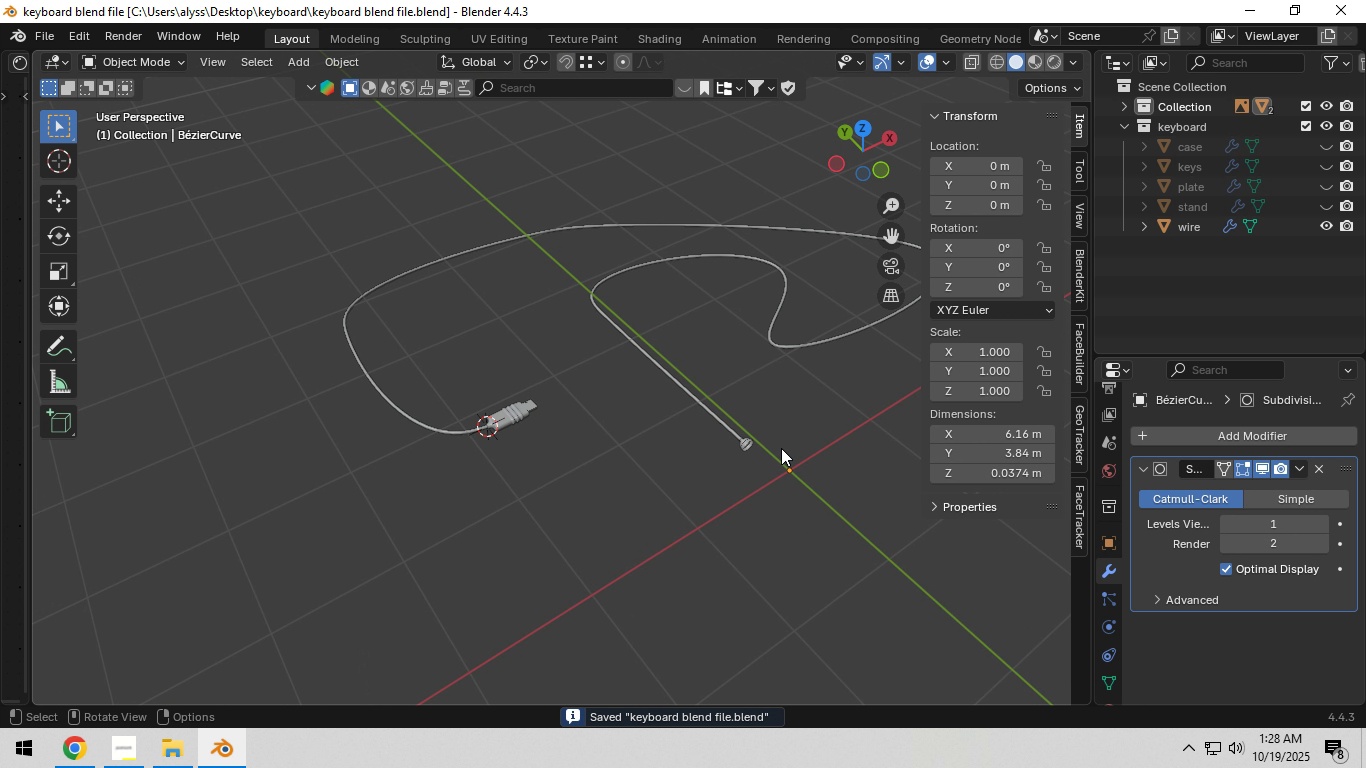 
key(N)
 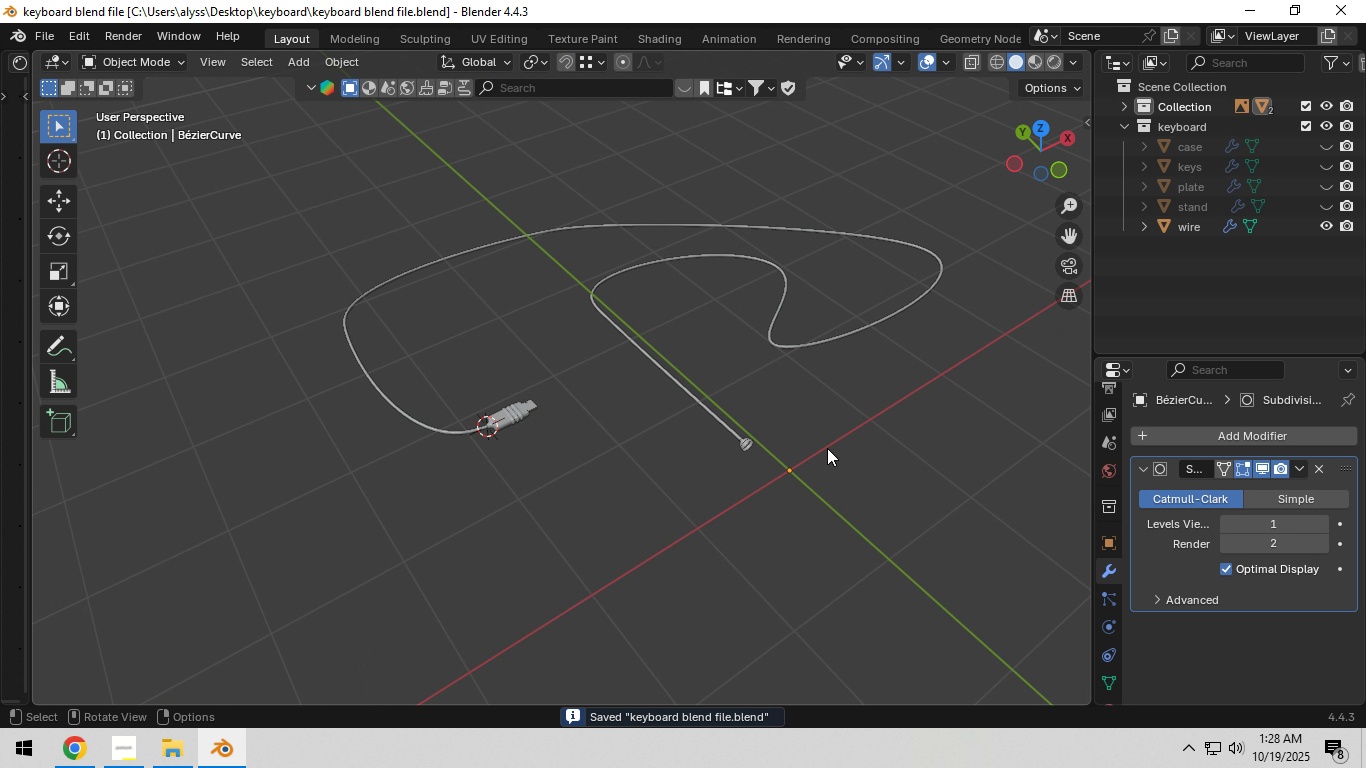 
key(Control+S)
 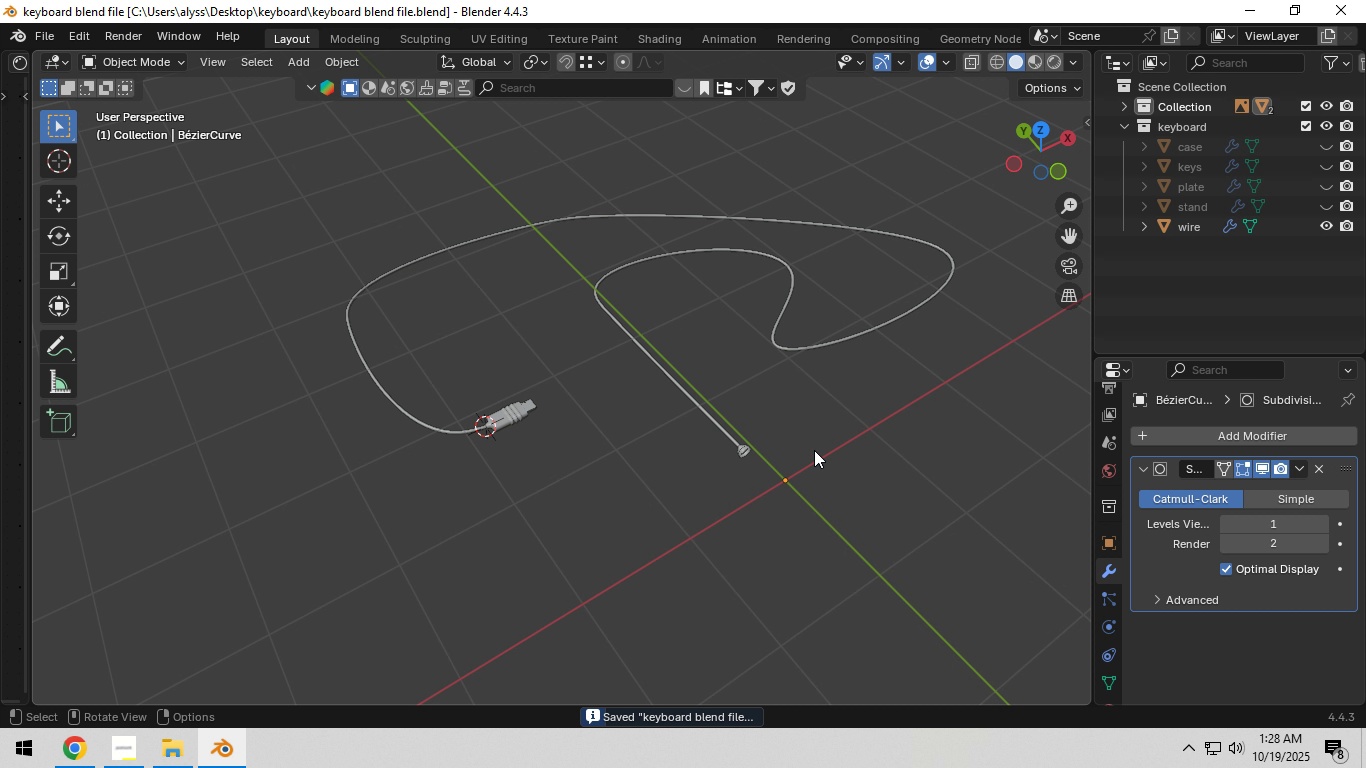 
wait(9.5)
 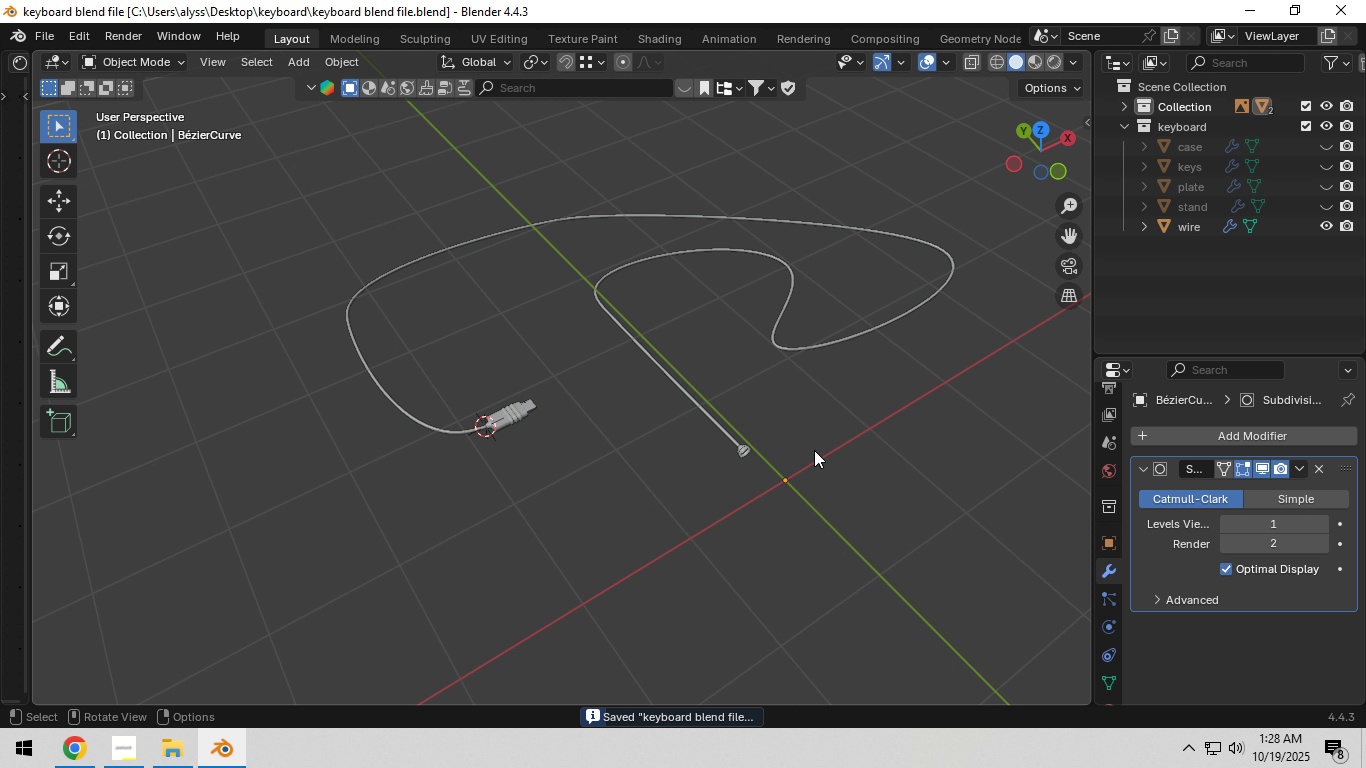 
scroll: coordinate [509, 392], scroll_direction: up, amount: 9.0
 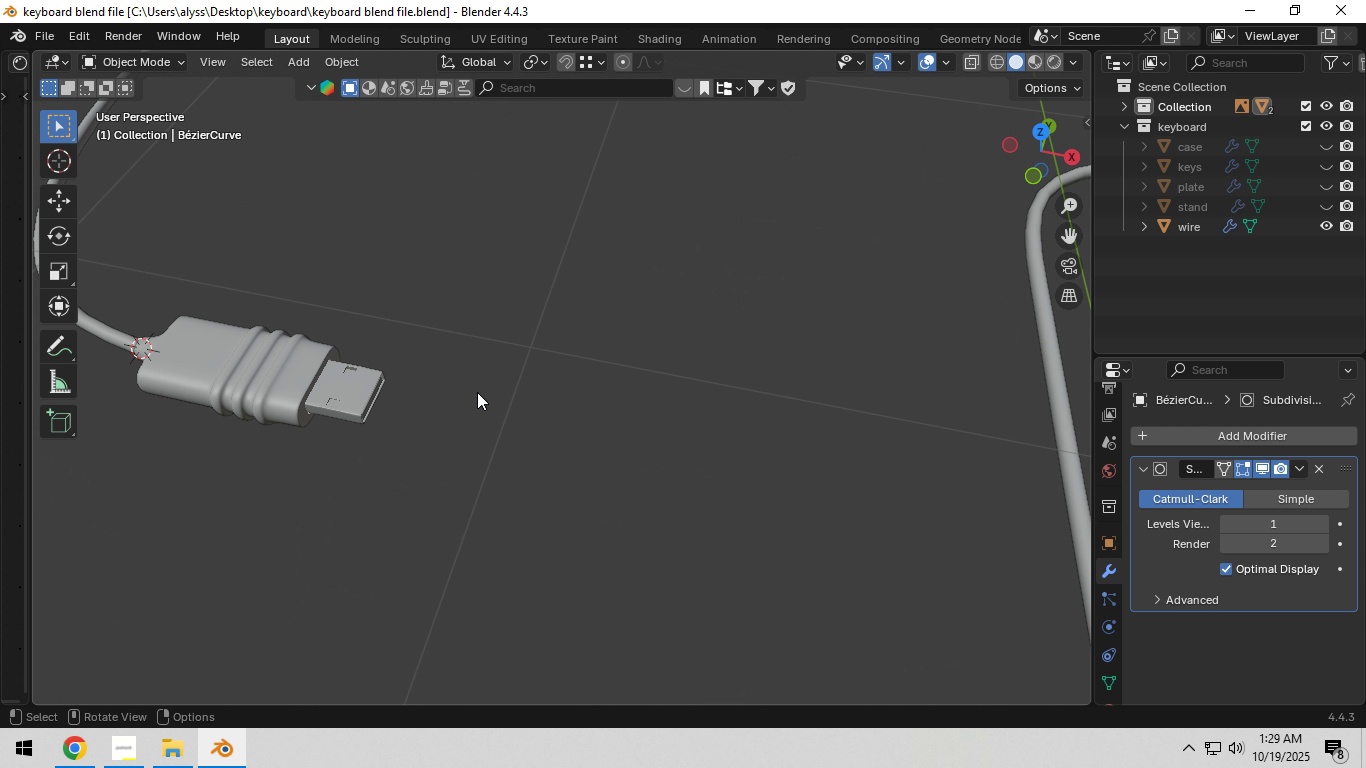 
hold_key(key=ShiftLeft, duration=0.45)
 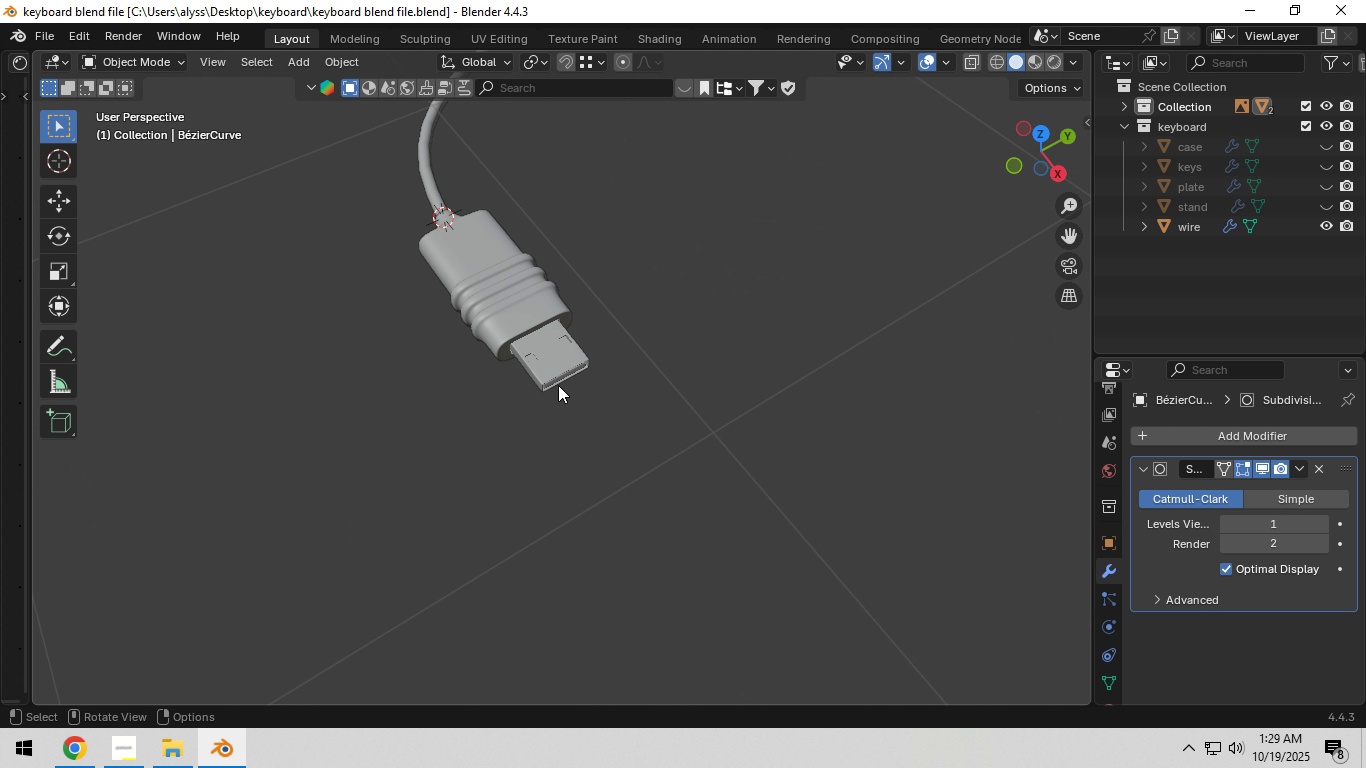 
scroll: coordinate [558, 385], scroll_direction: up, amount: 4.0
 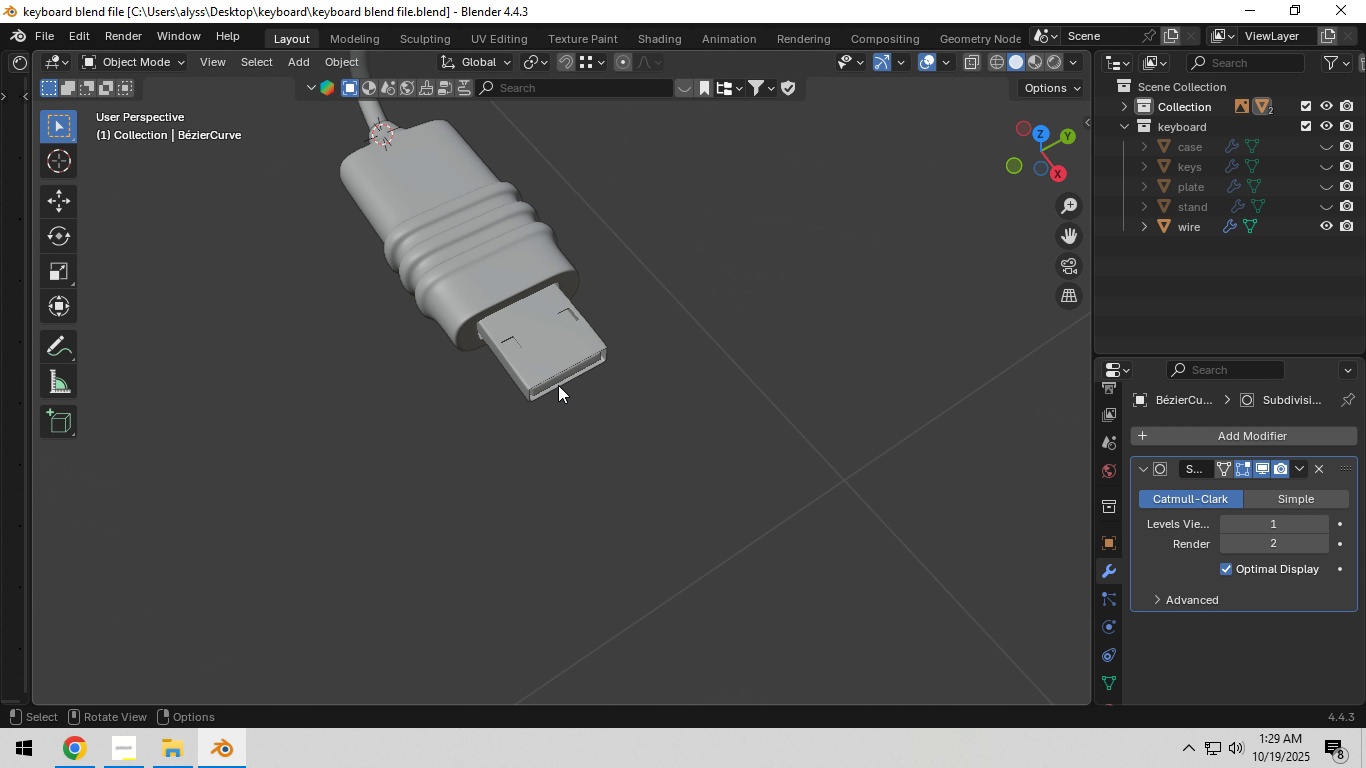 
scroll: coordinate [1103, 664], scroll_direction: down, amount: 13.0
 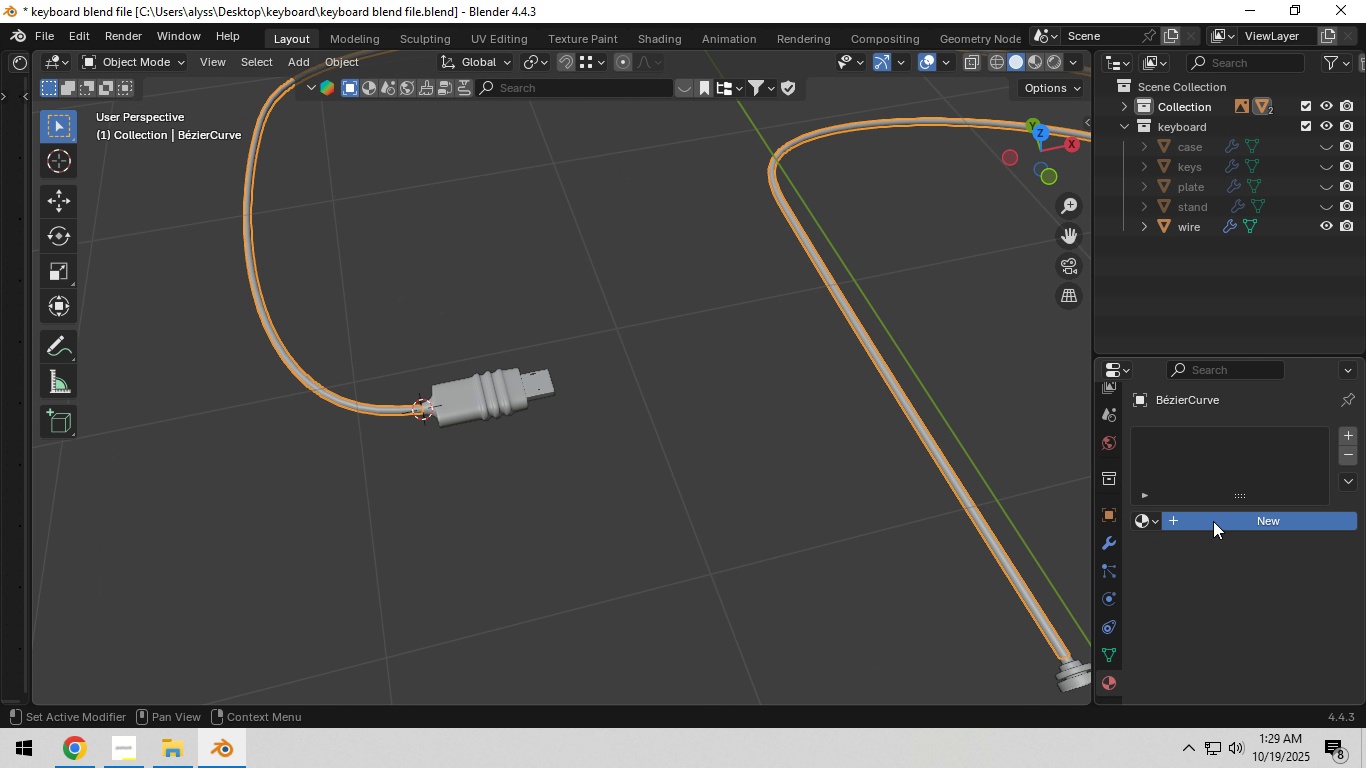 
left_click([1213, 521])
 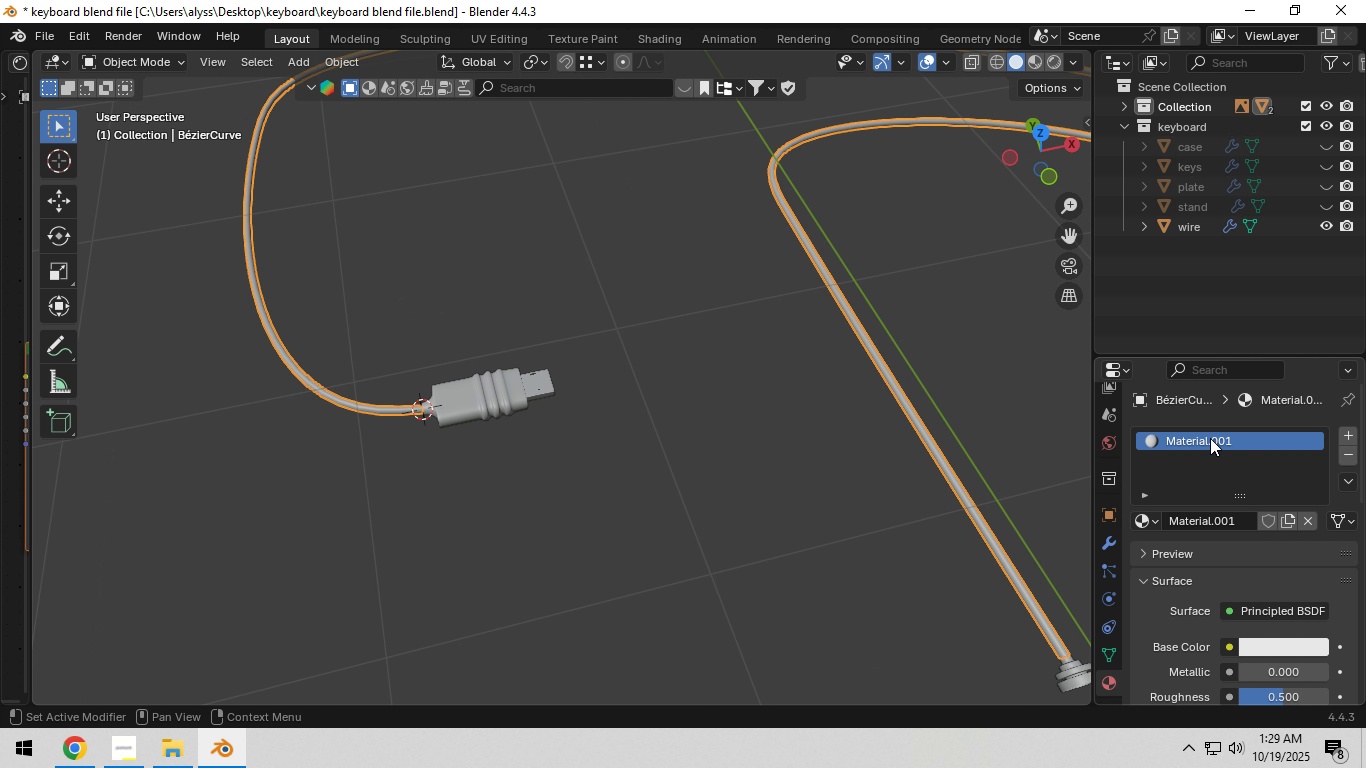 
double_click([1210, 438])
 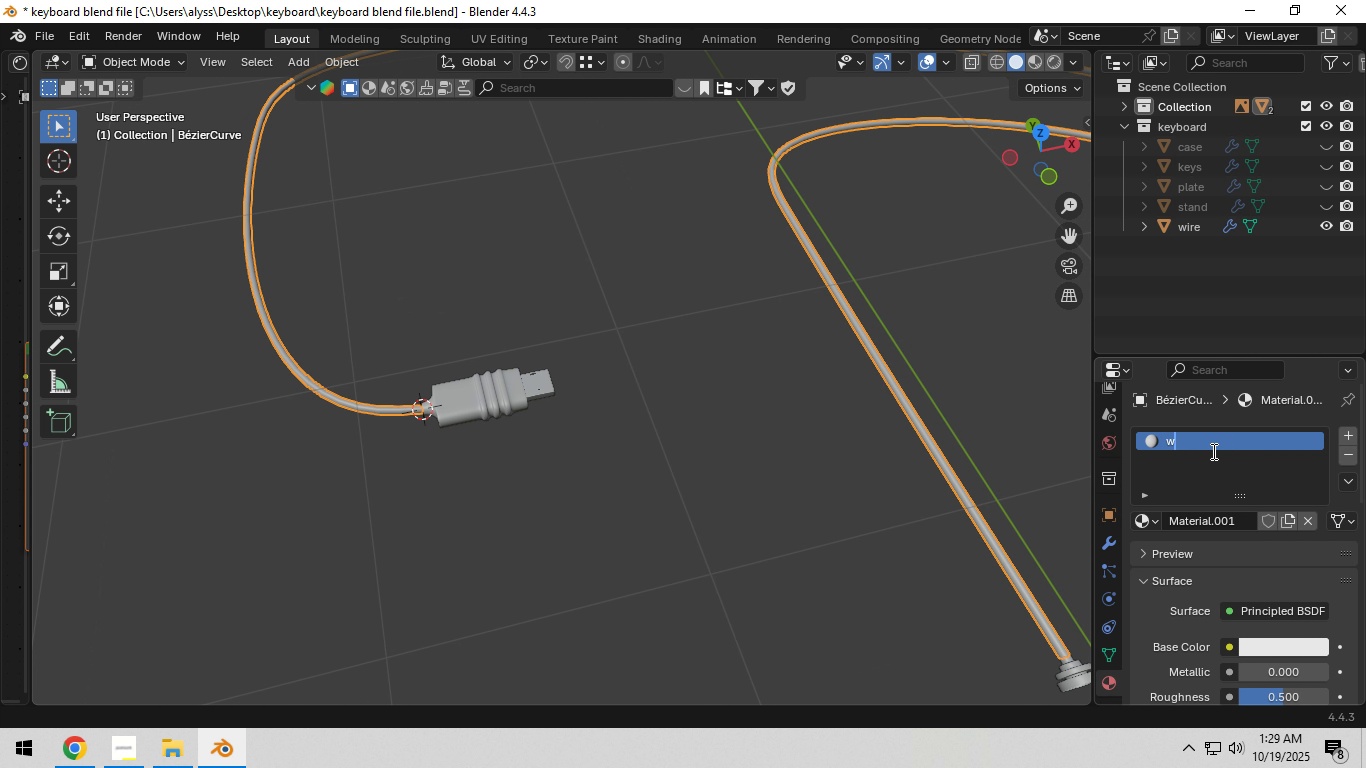 
type(wire)
 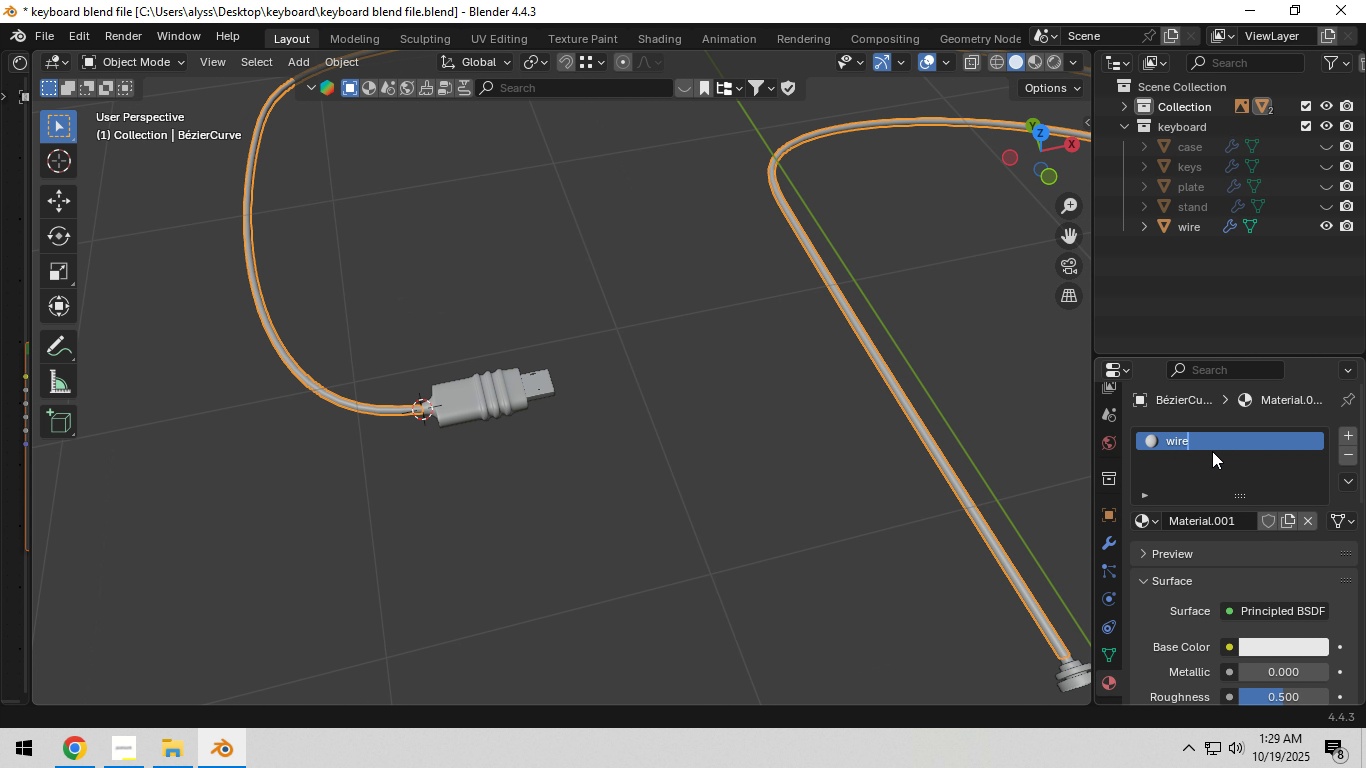 
key(Enter)
 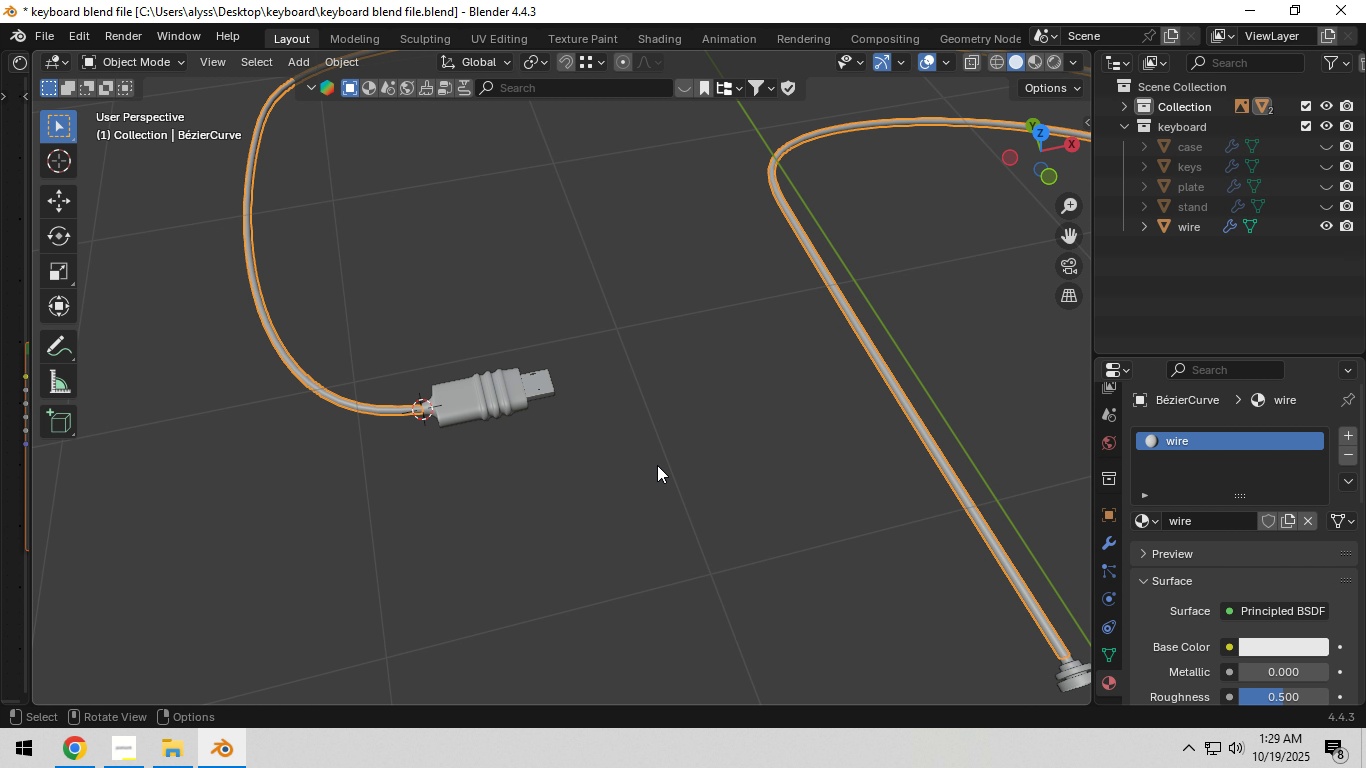 
scroll: coordinate [1184, 612], scroll_direction: down, amount: 3.0
 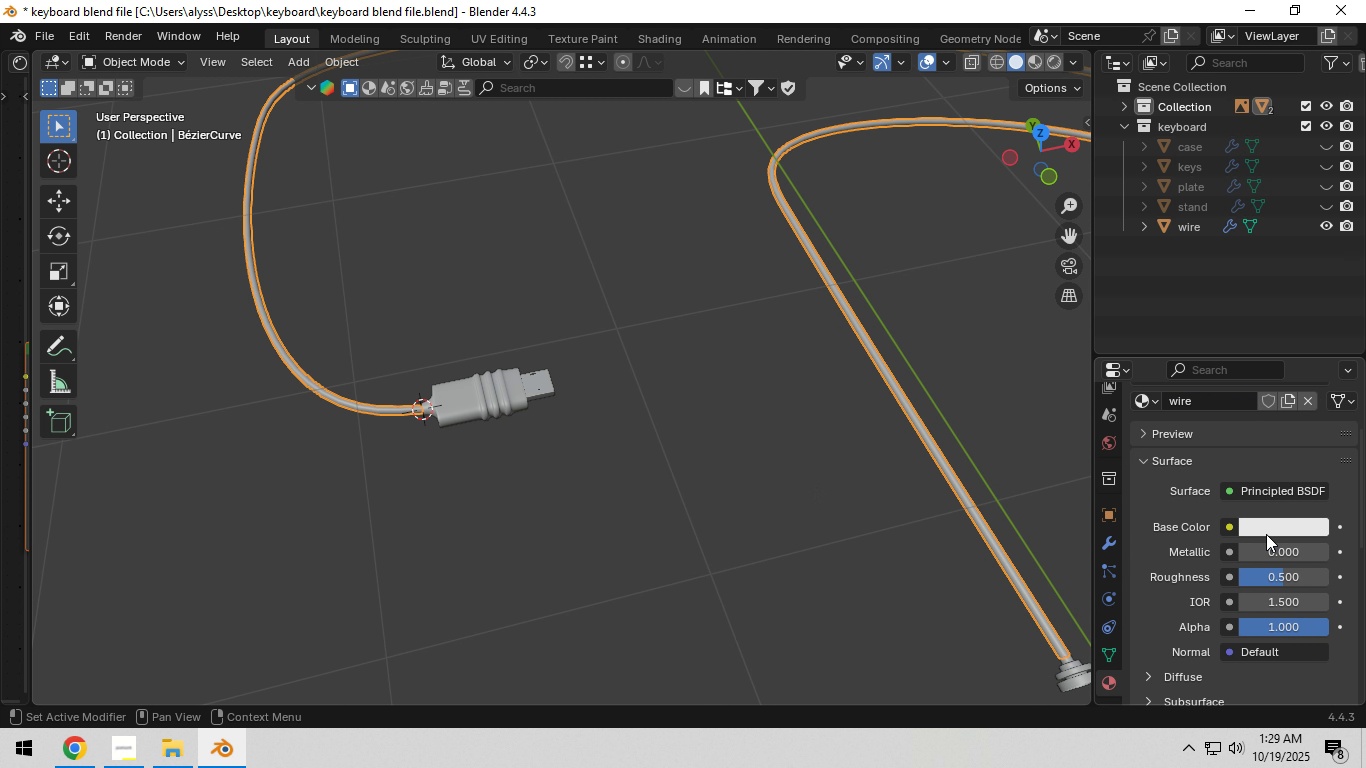 
left_click([1266, 534])
 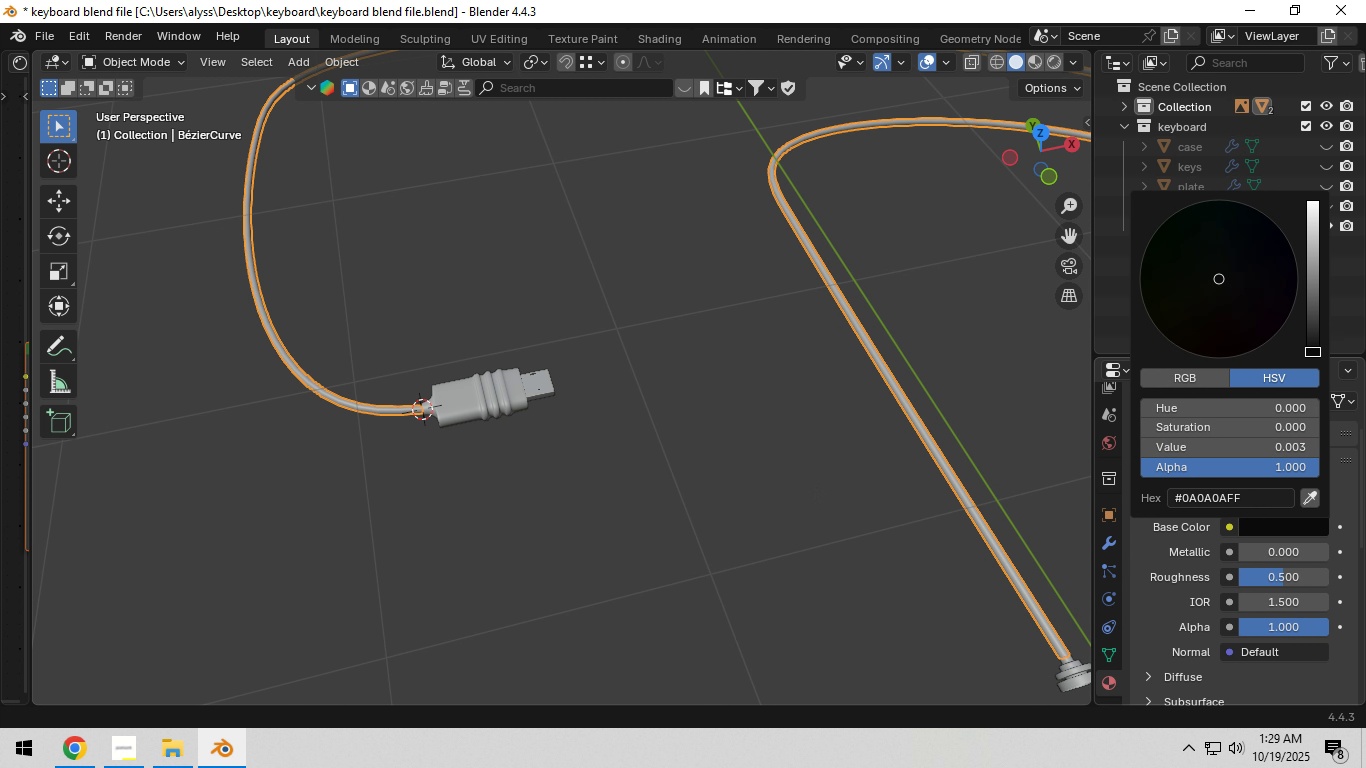 
left_click([1318, 351])
 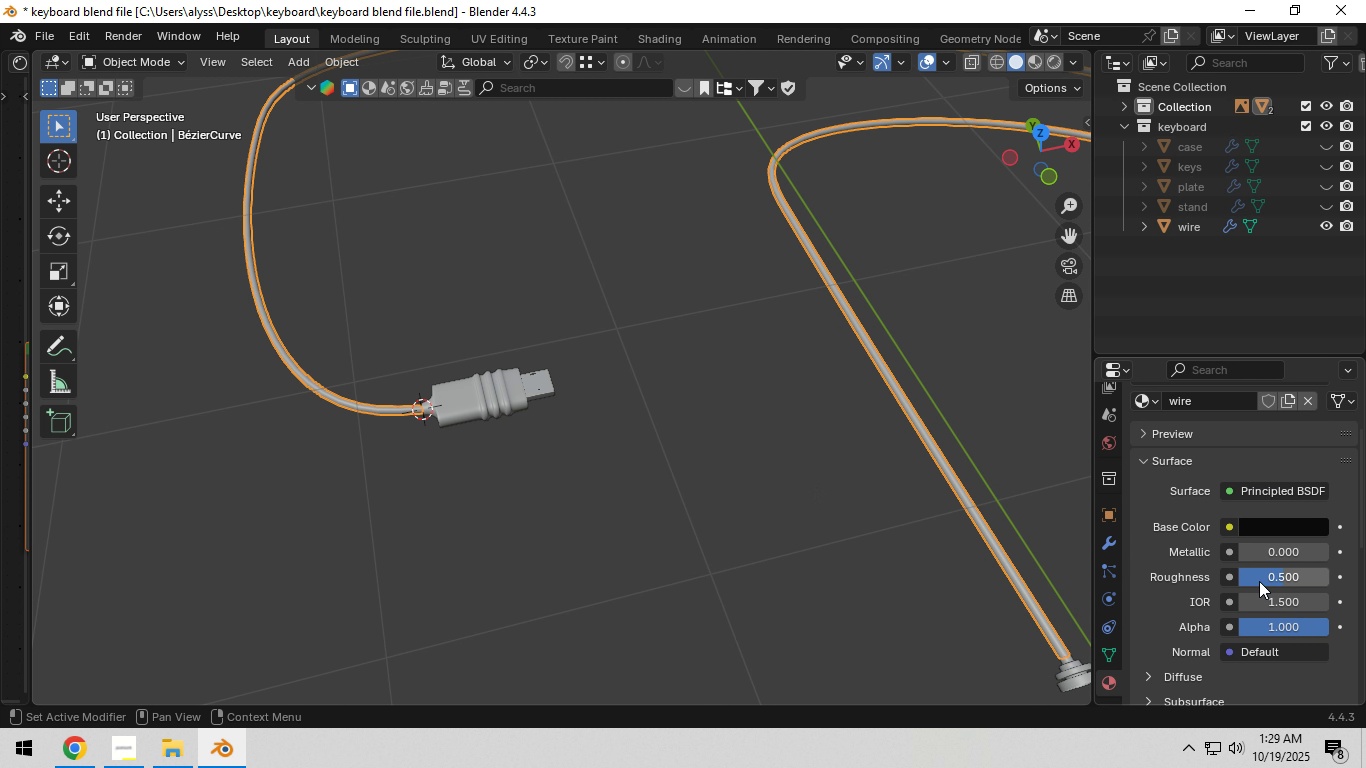 
left_click_drag(start_coordinate=[1260, 581], to_coordinate=[1224, 586])
 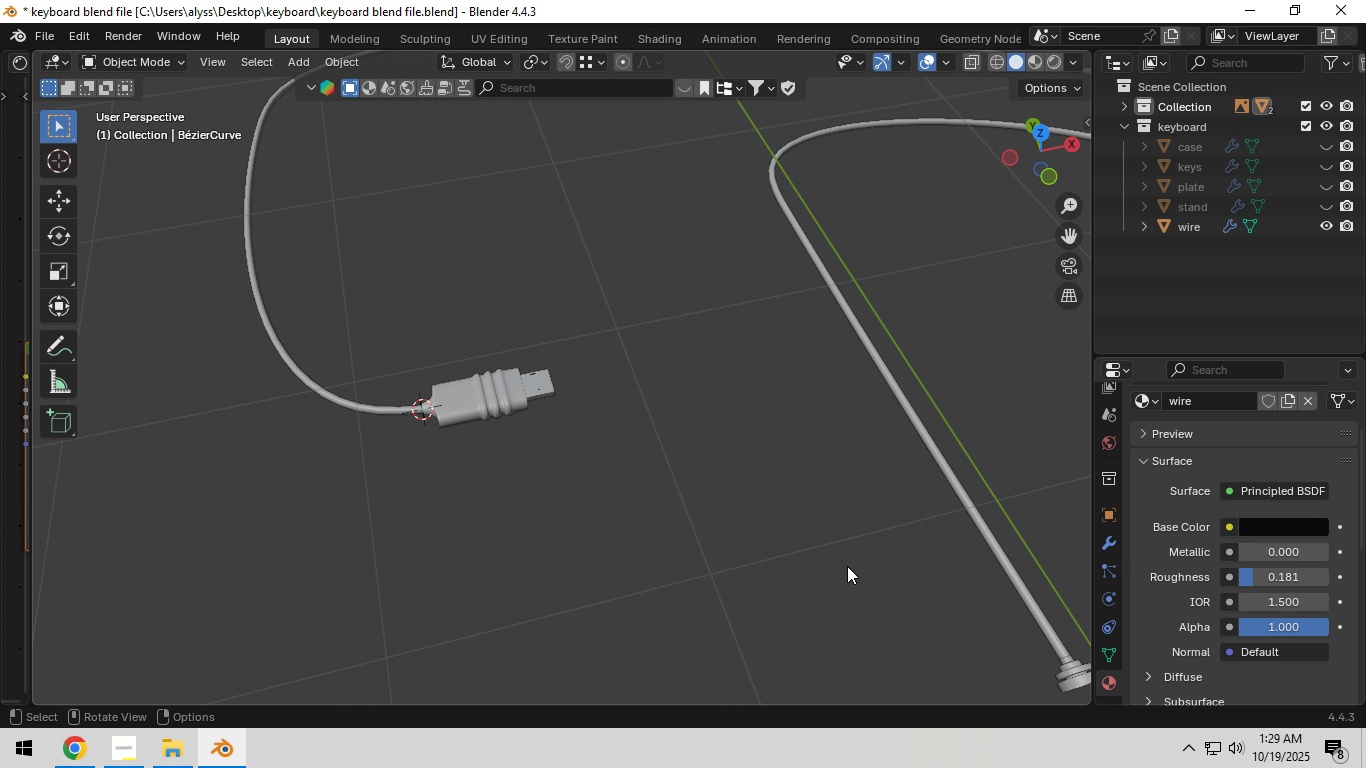 
hold_key(key=ShiftLeft, duration=0.46)
 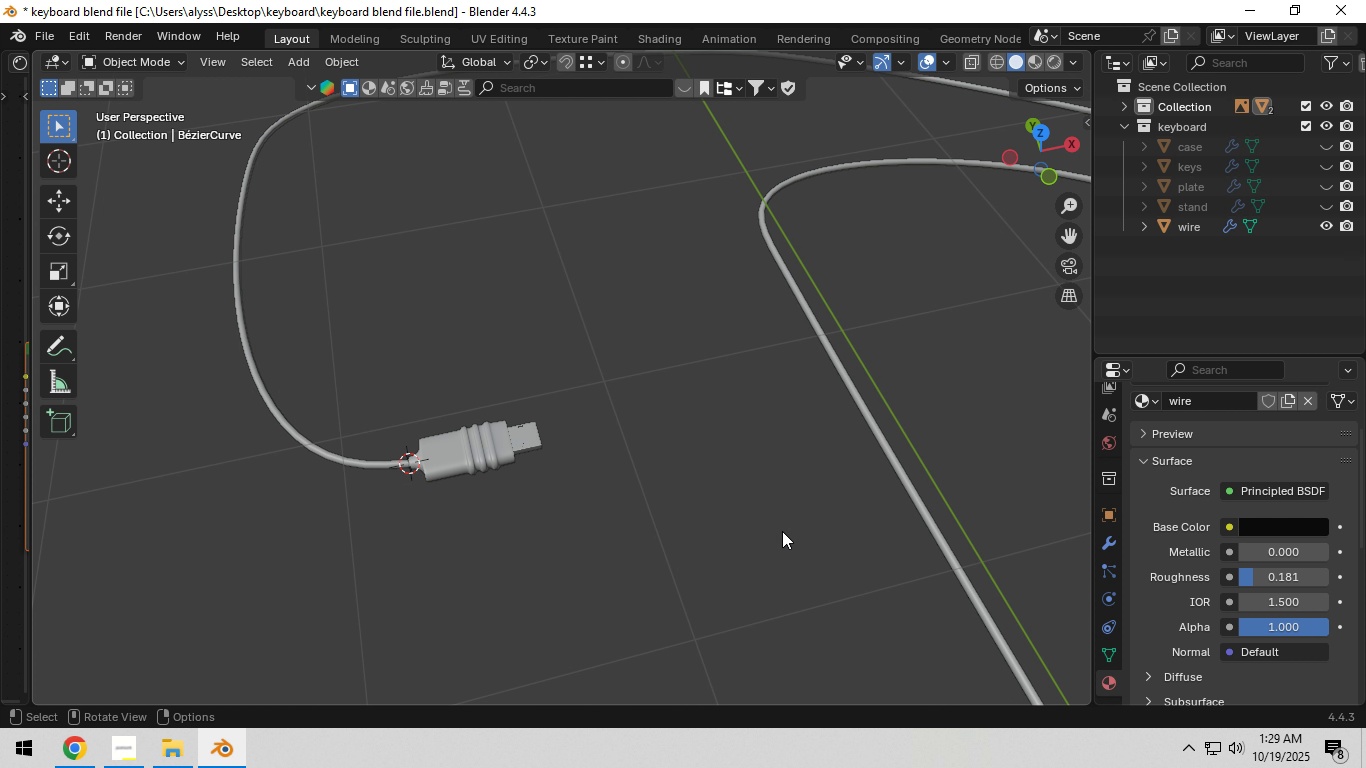 
hold_key(key=Z, duration=0.5)
 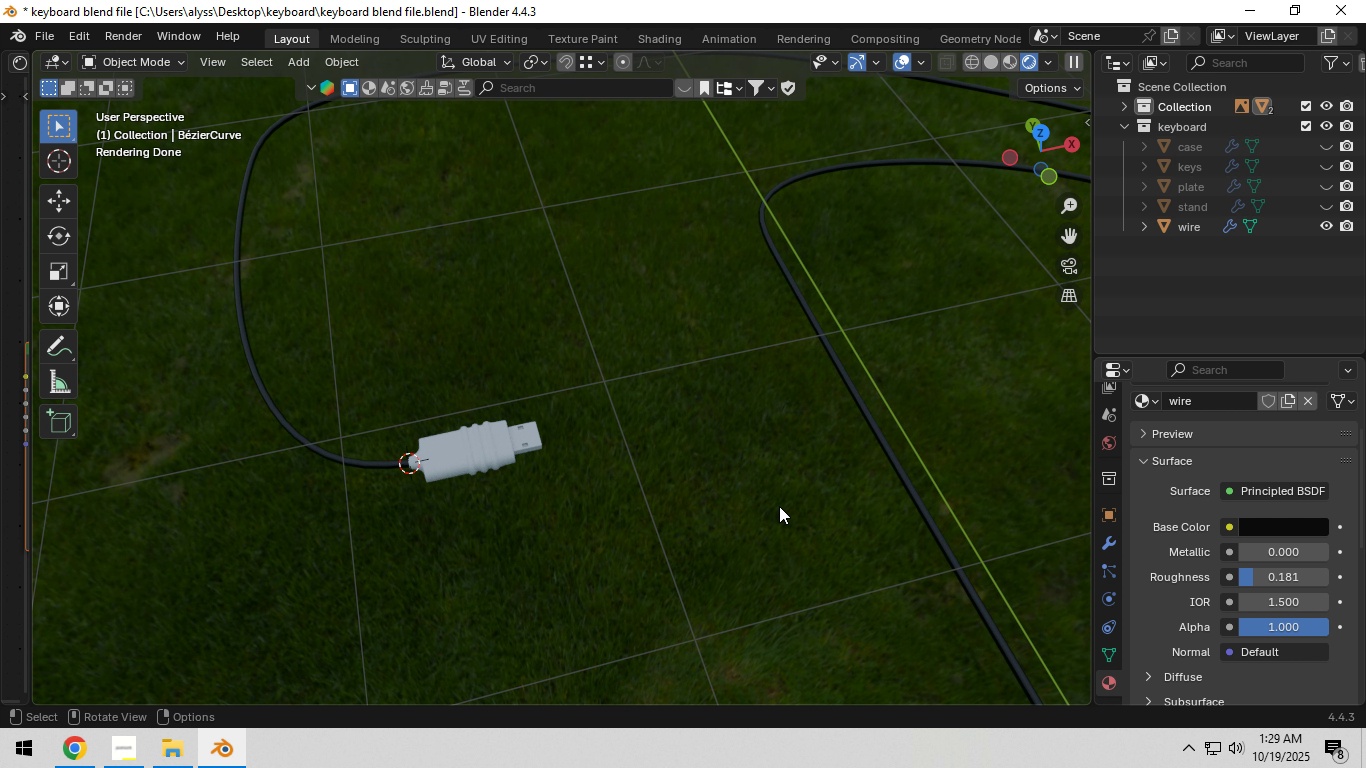 
wait(6.15)
 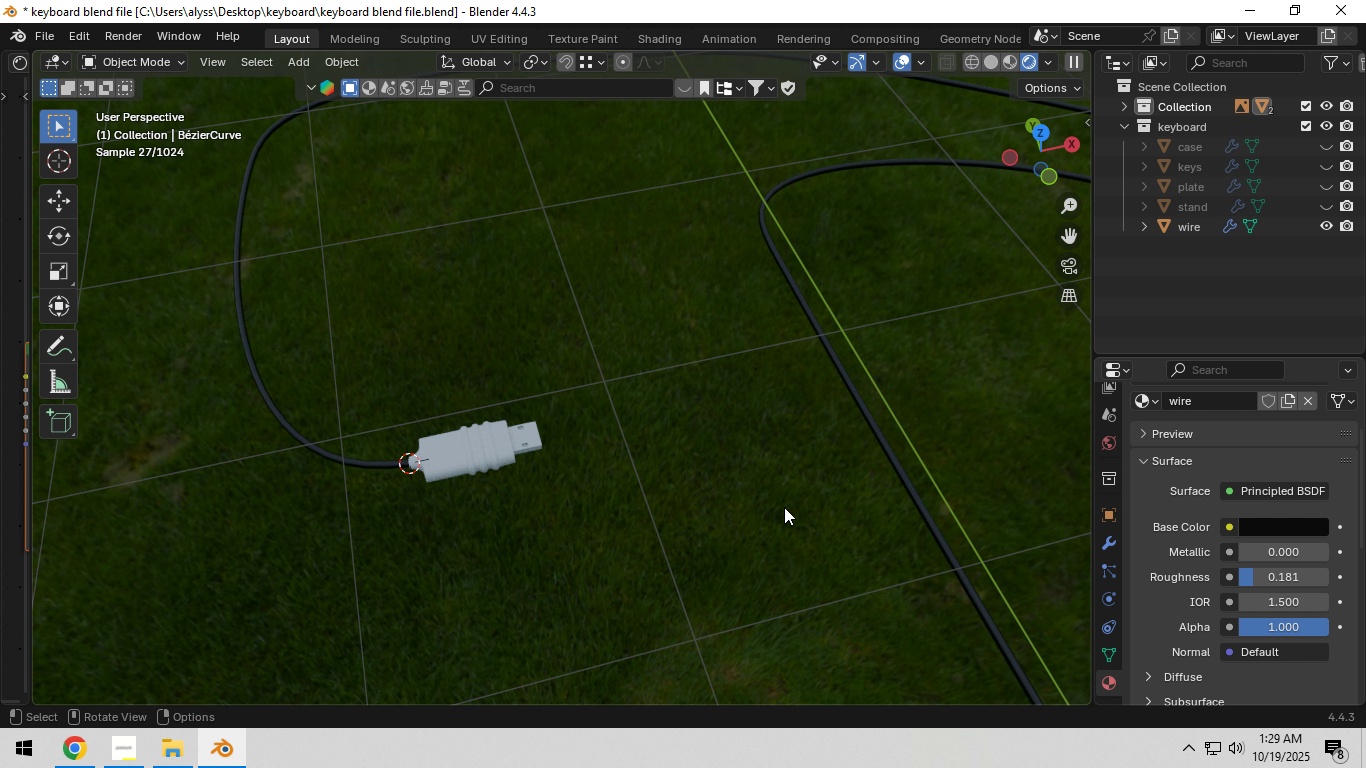 
hold_key(key=Z, duration=0.31)
 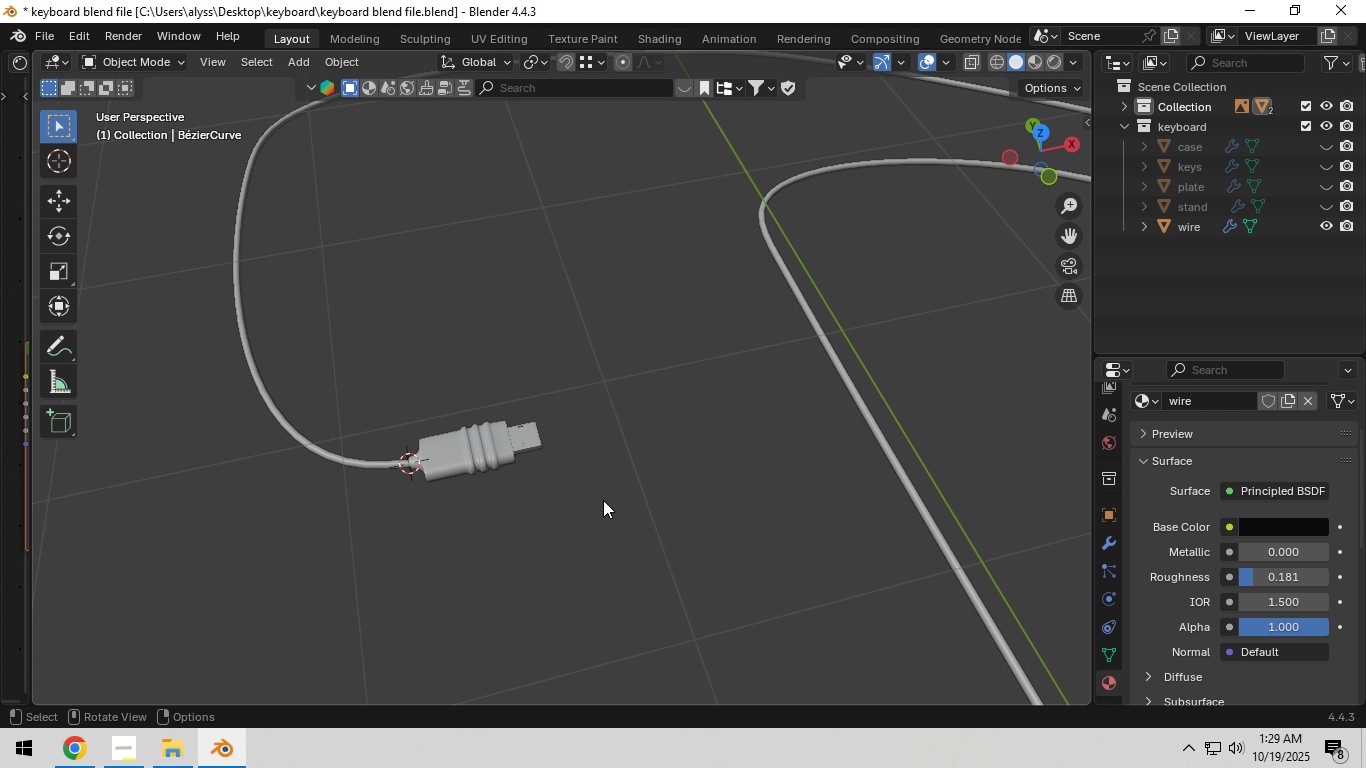 
hold_key(key=ShiftLeft, duration=0.38)
 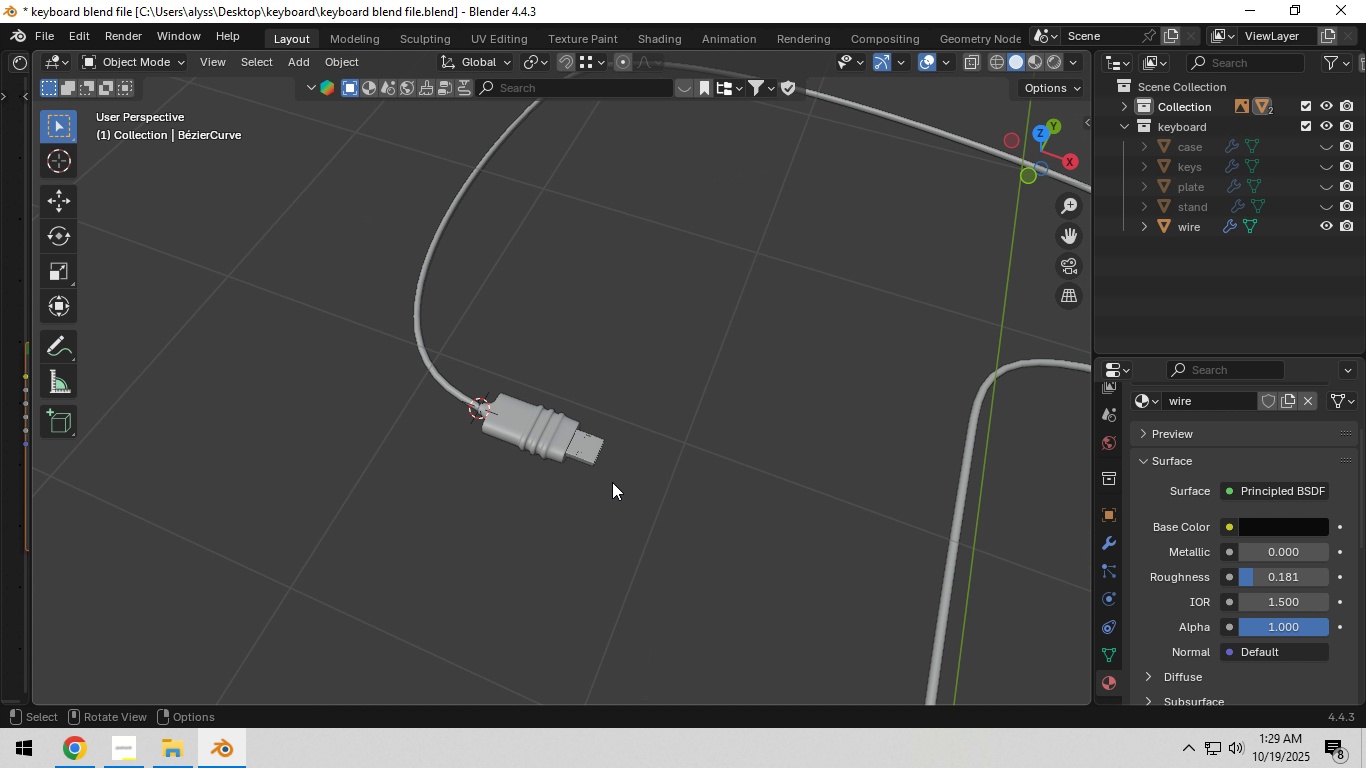 
scroll: coordinate [612, 482], scroll_direction: up, amount: 4.0
 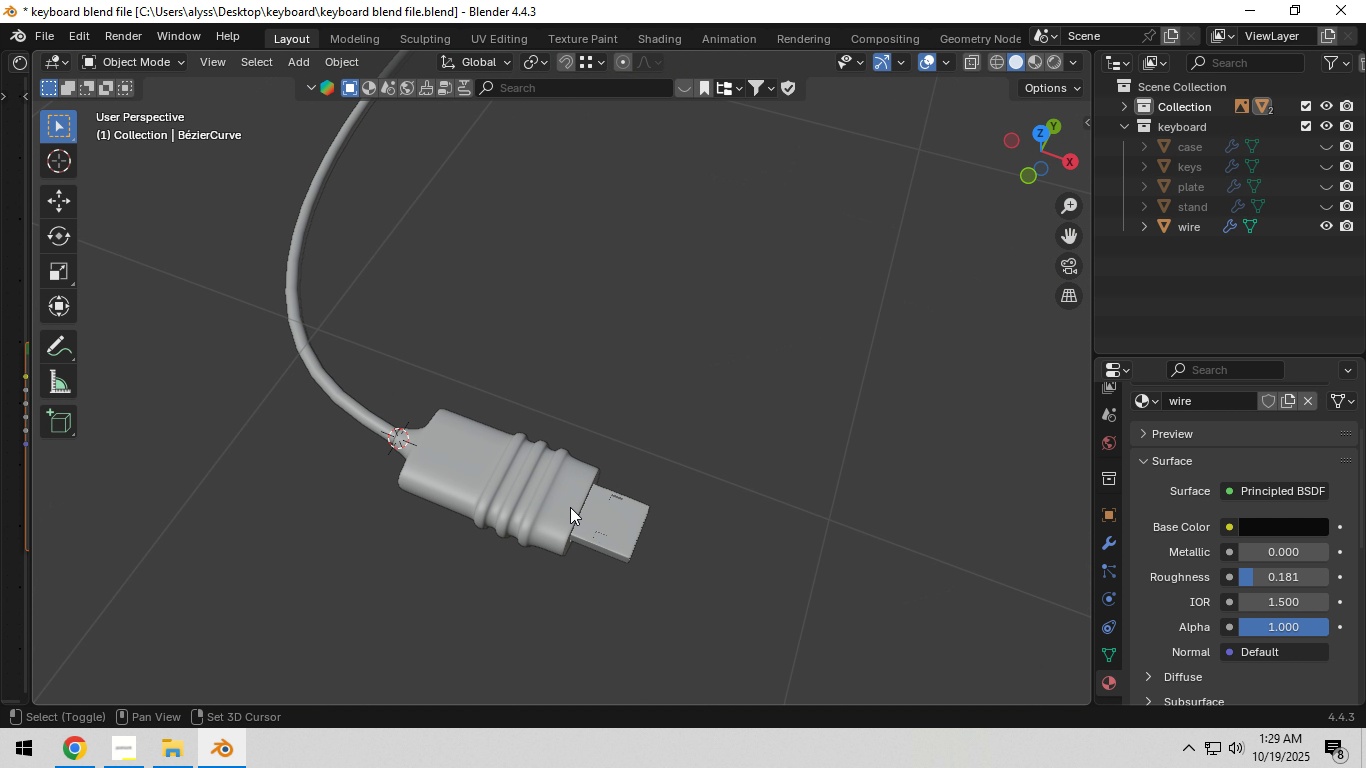 
hold_key(key=ShiftLeft, duration=0.33)
 